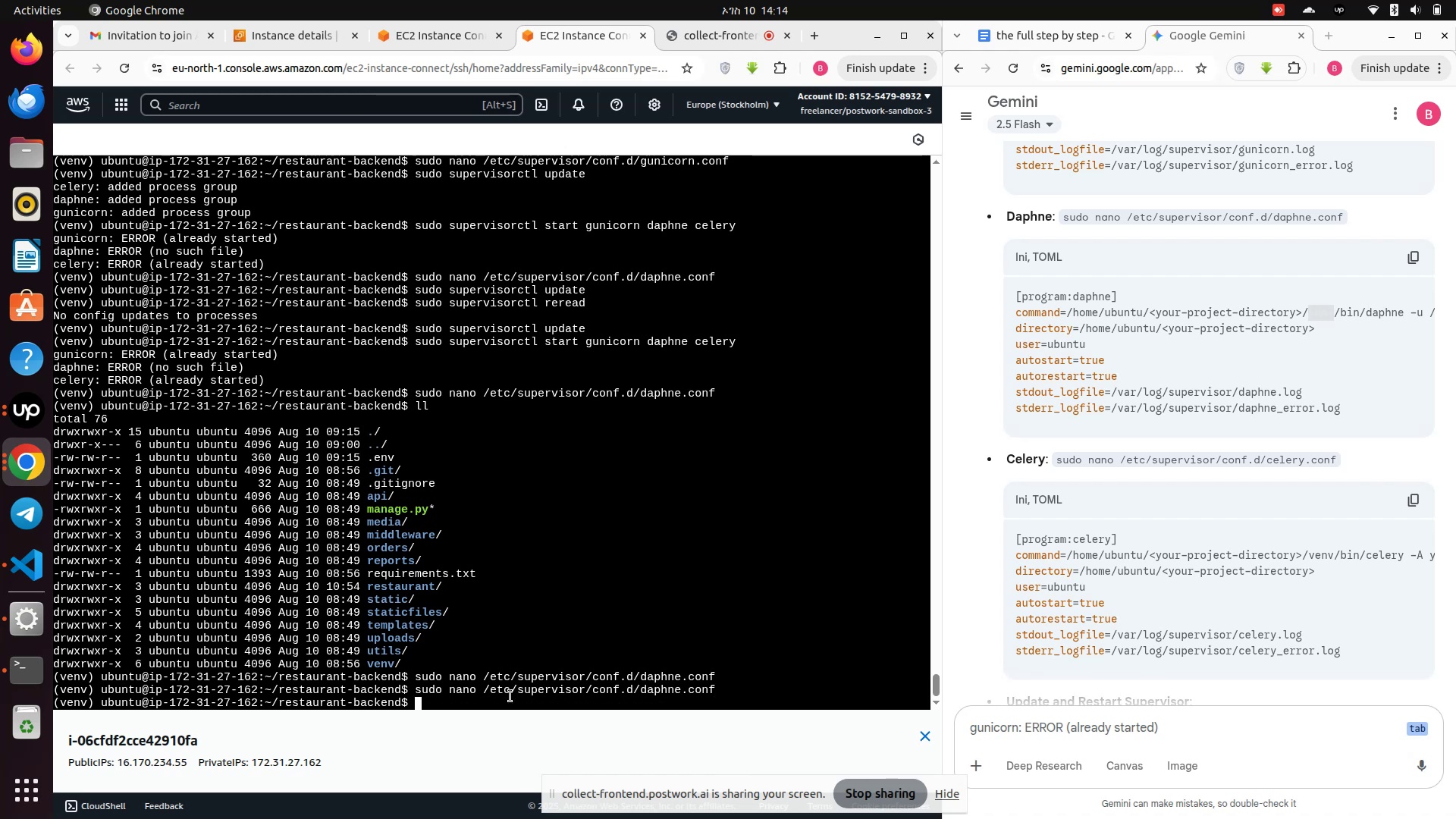 
key(ArrowDown)
 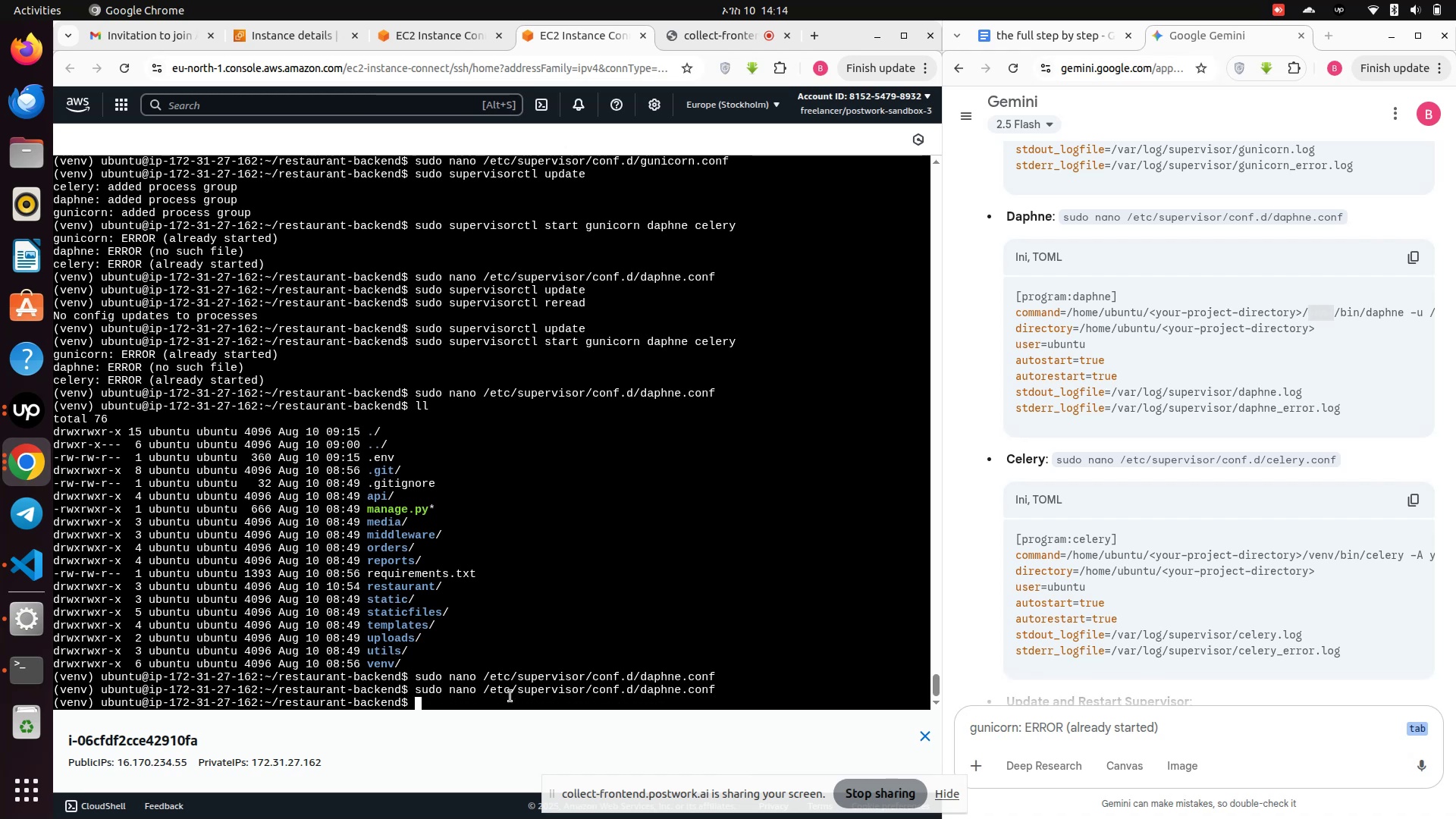 
key(ArrowUp)
 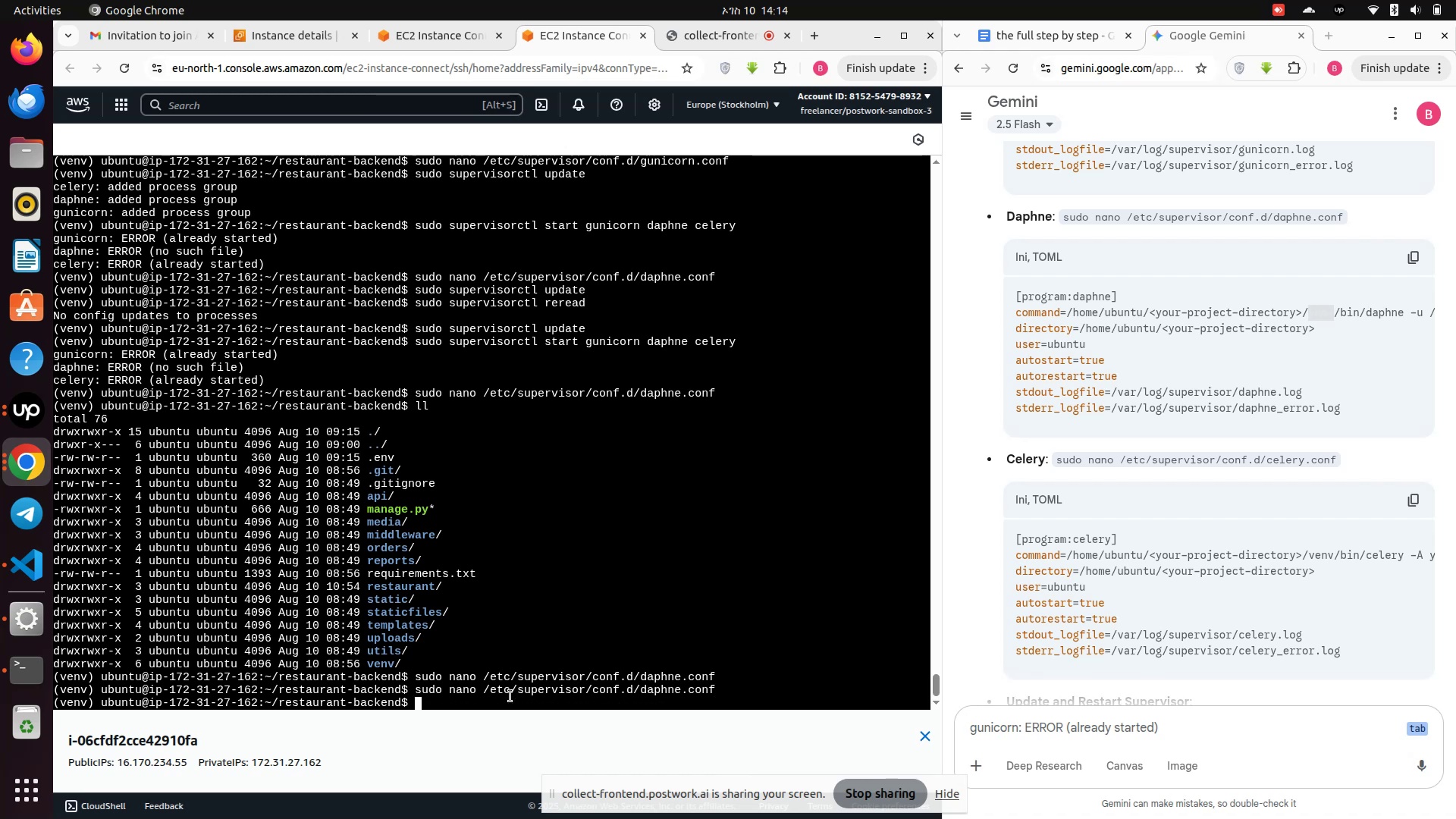 
key(ArrowUp)
 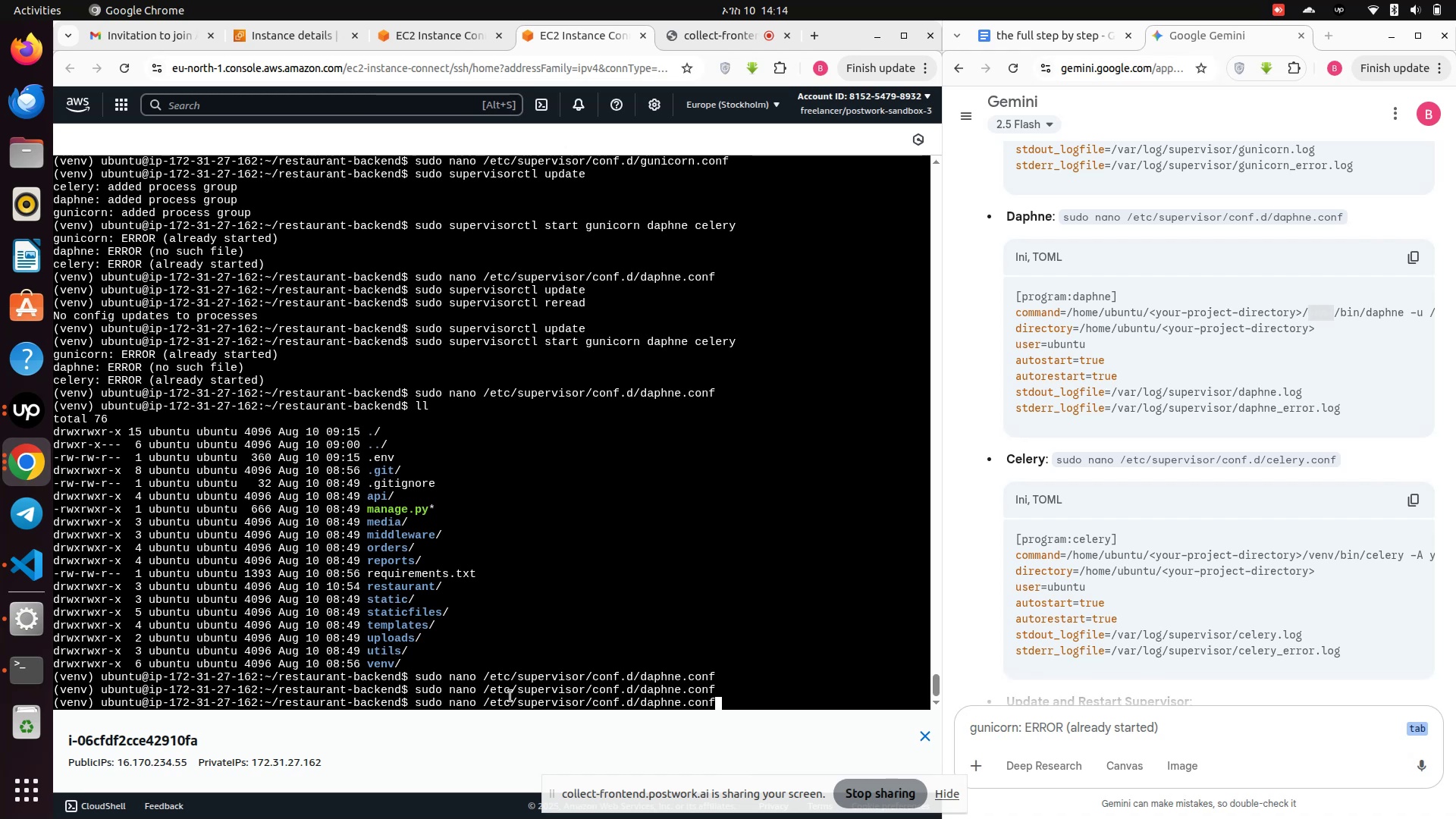 
key(ArrowUp)
 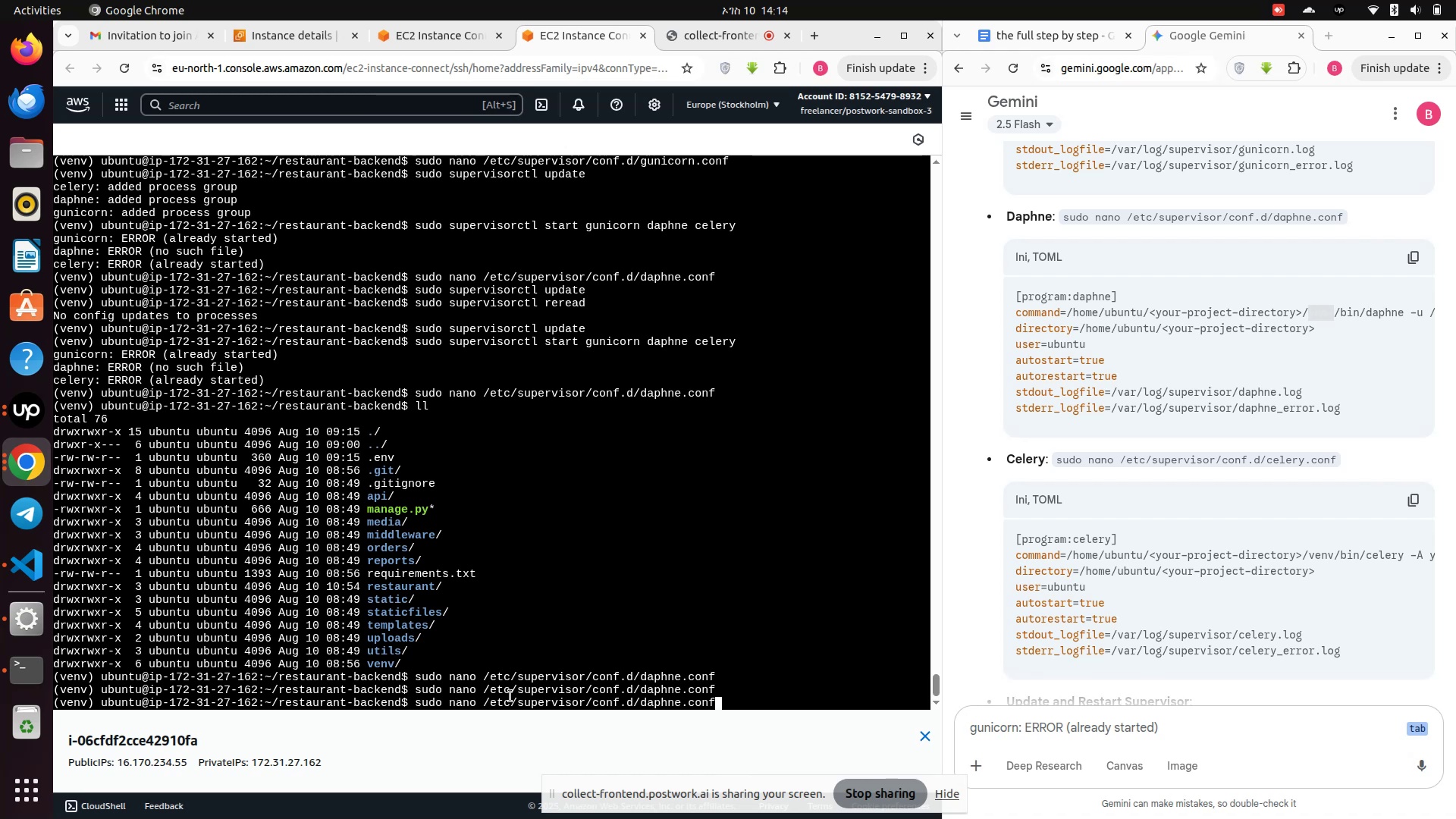 
key(ArrowUp)
 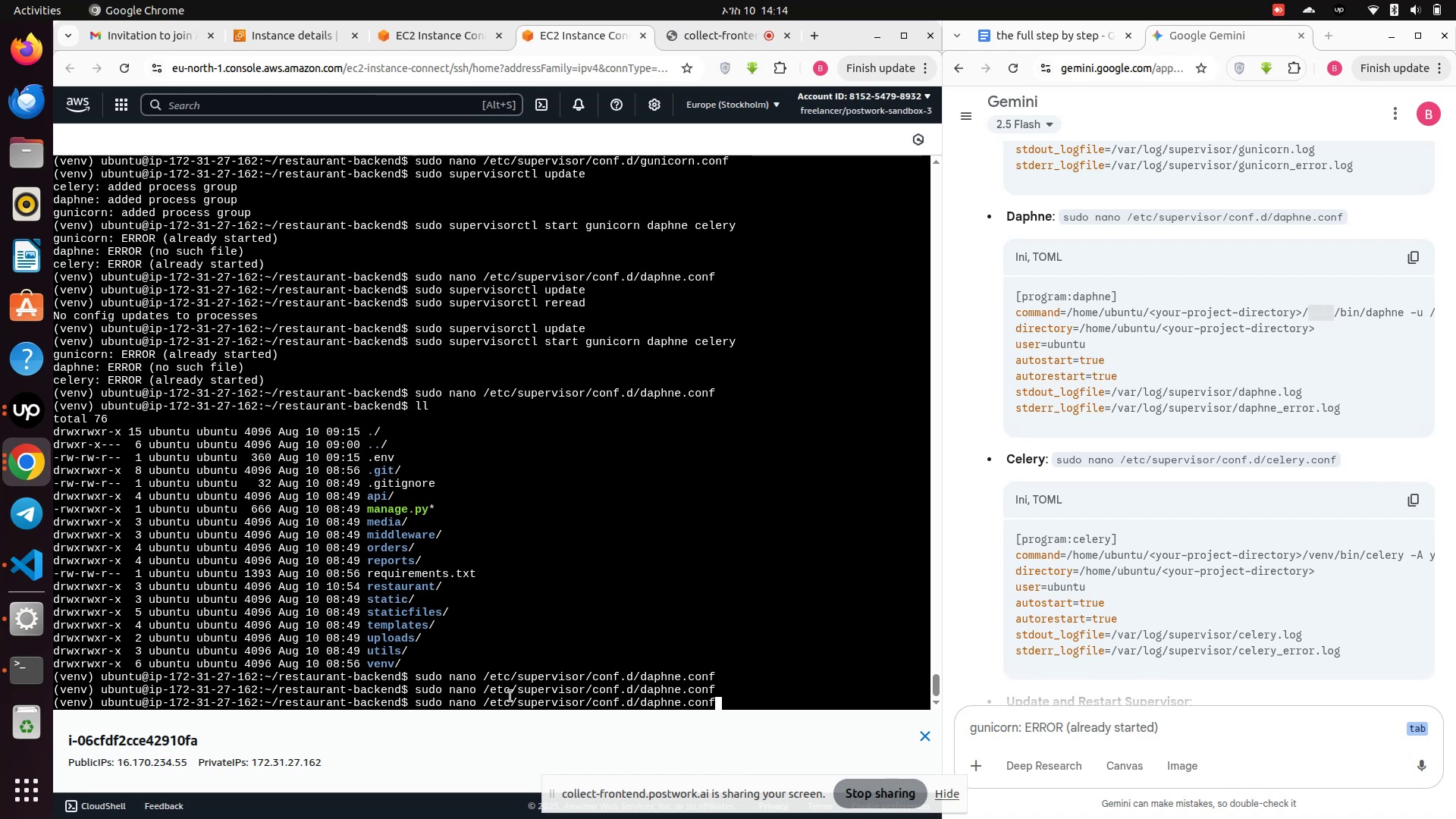 
key(ArrowUp)
 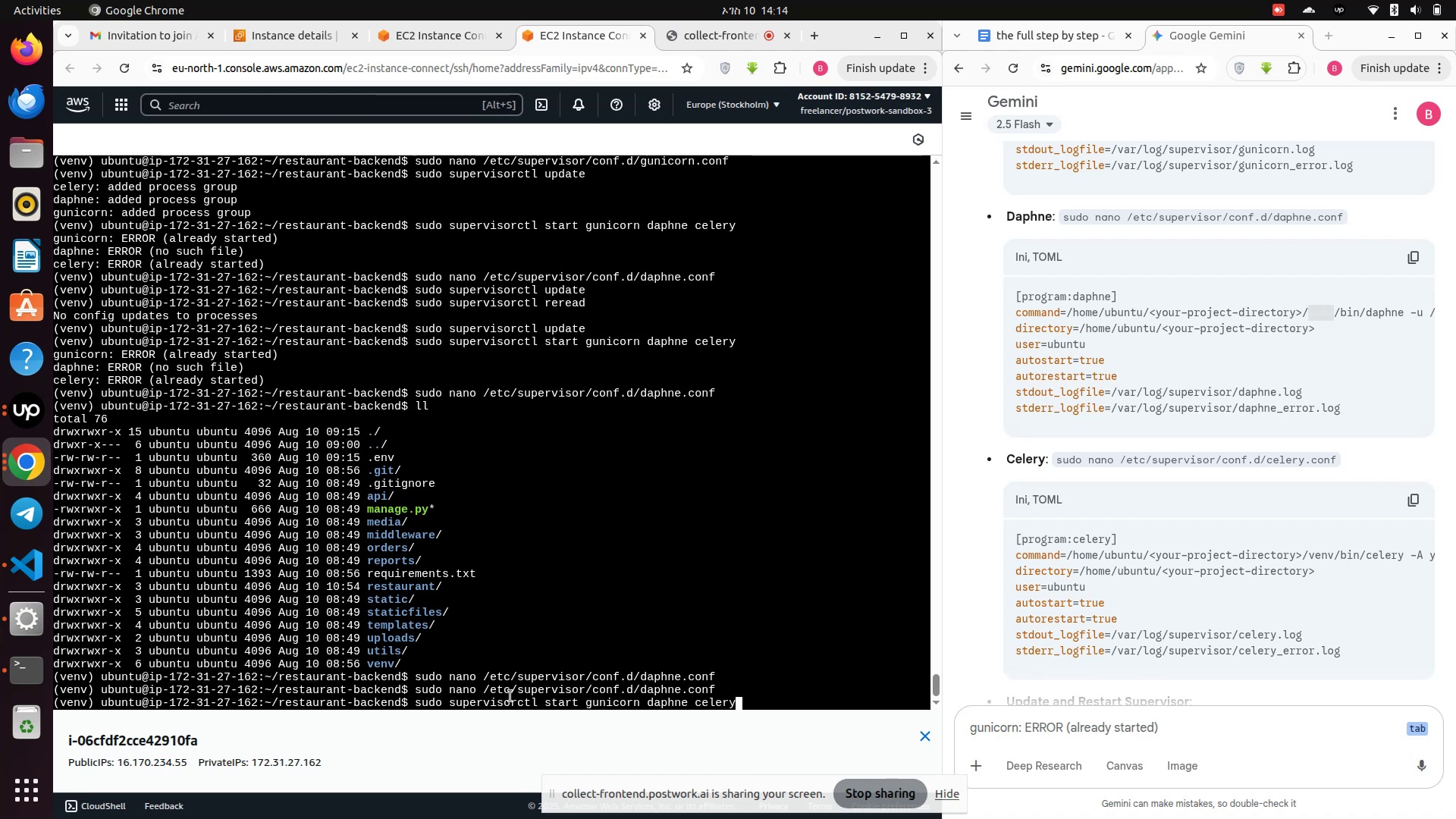 
key(ArrowUp)
 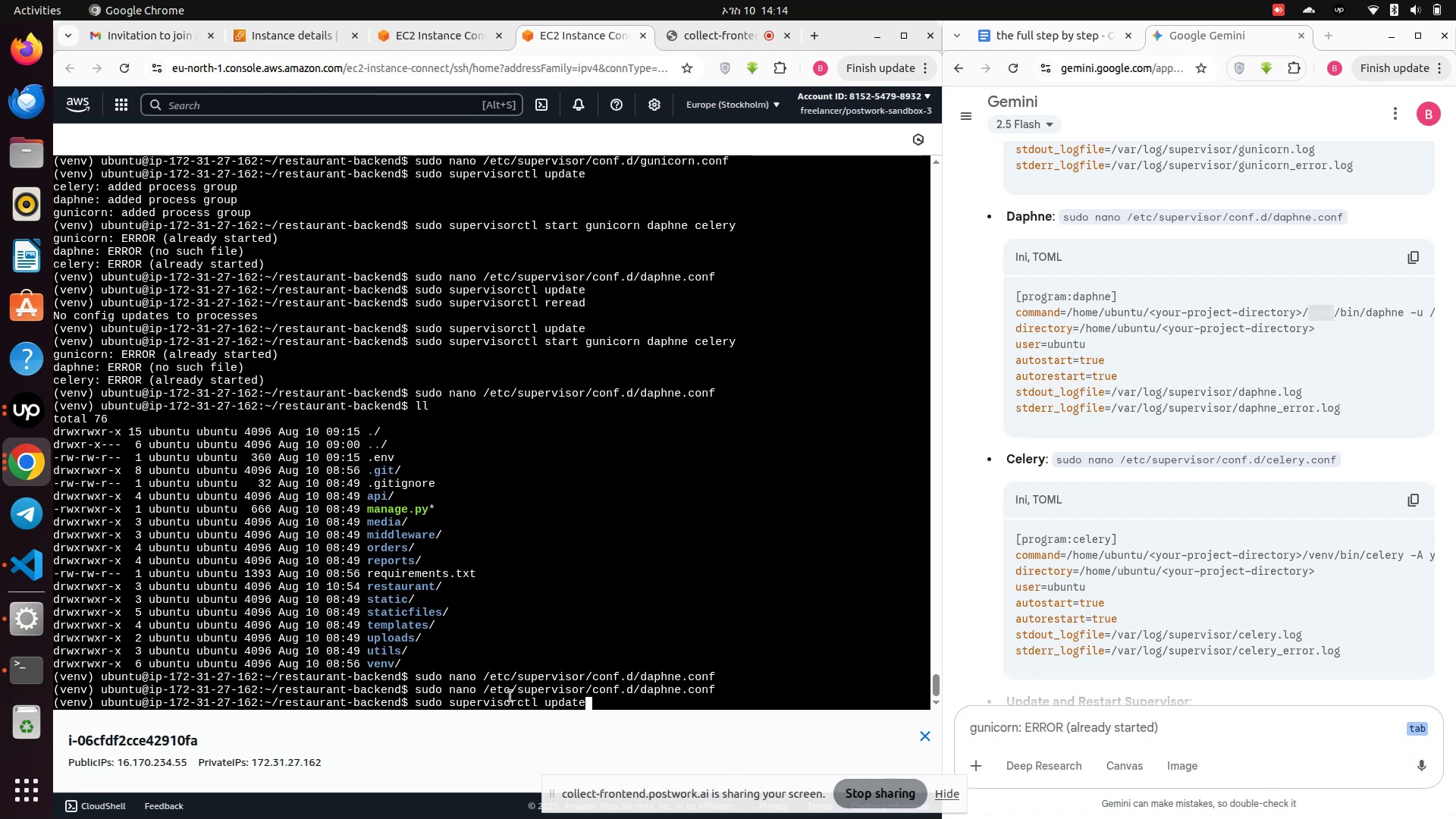 
key(ArrowUp)
 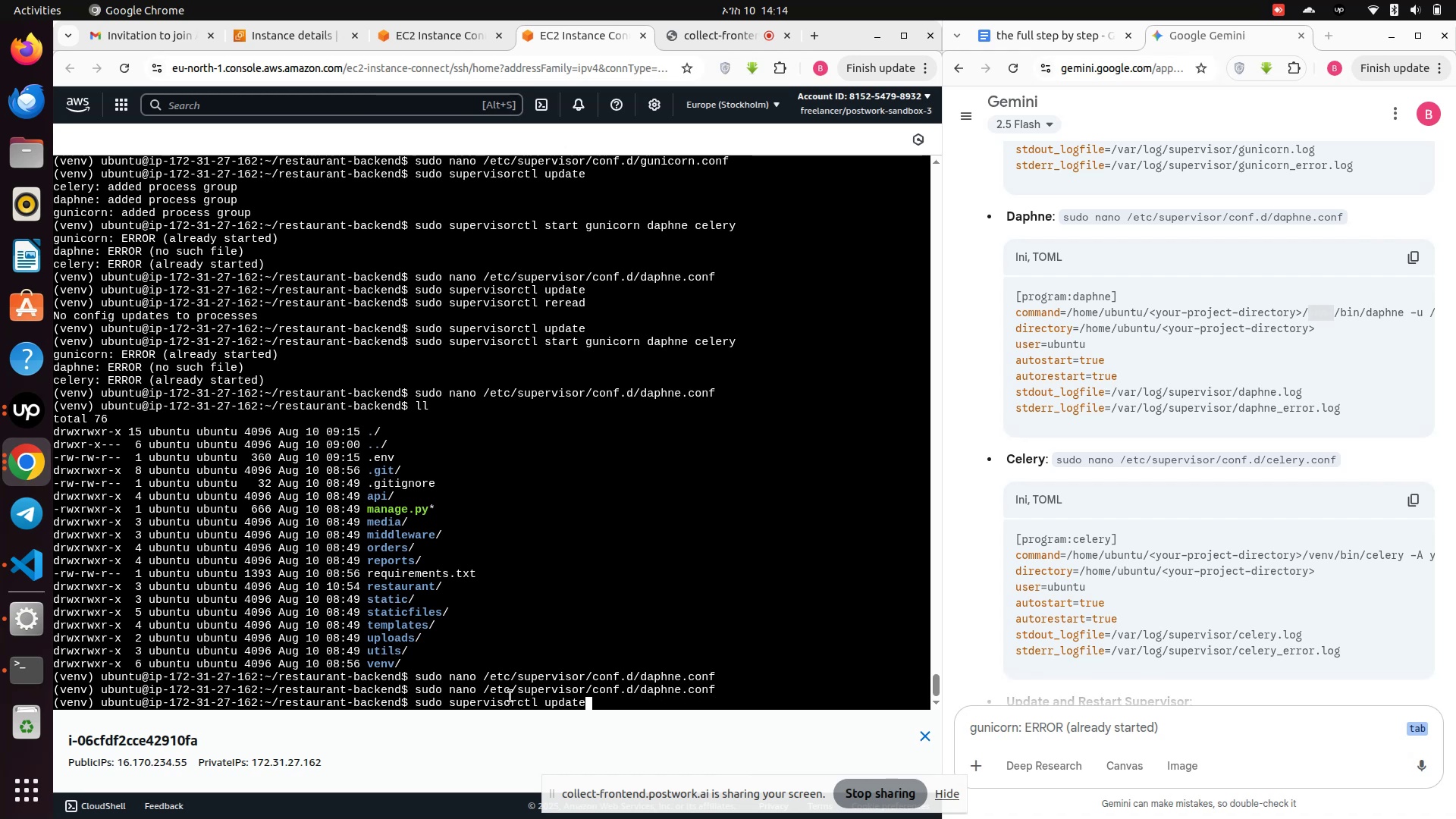 
key(ArrowUp)
 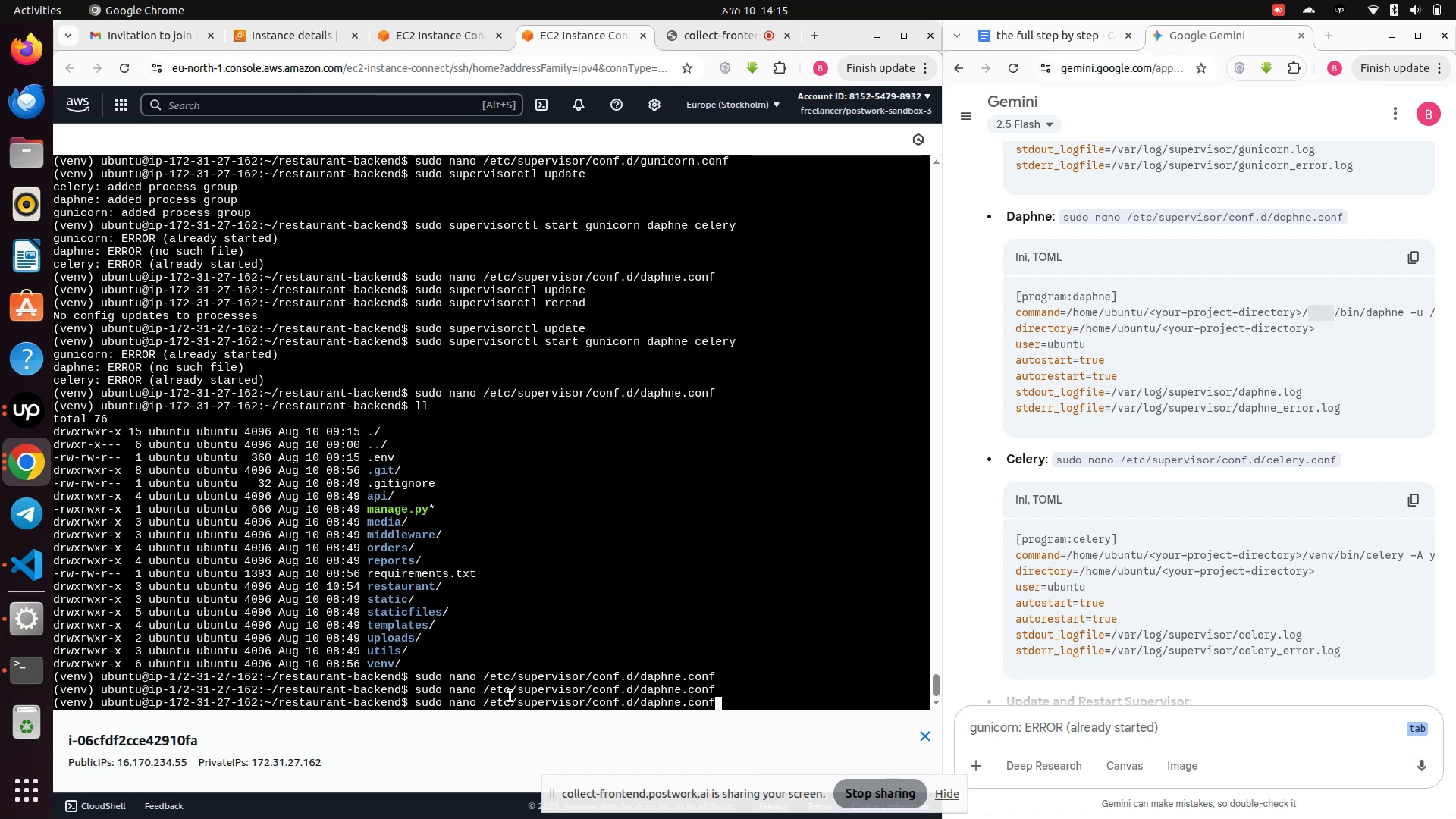 
key(ArrowDown)
 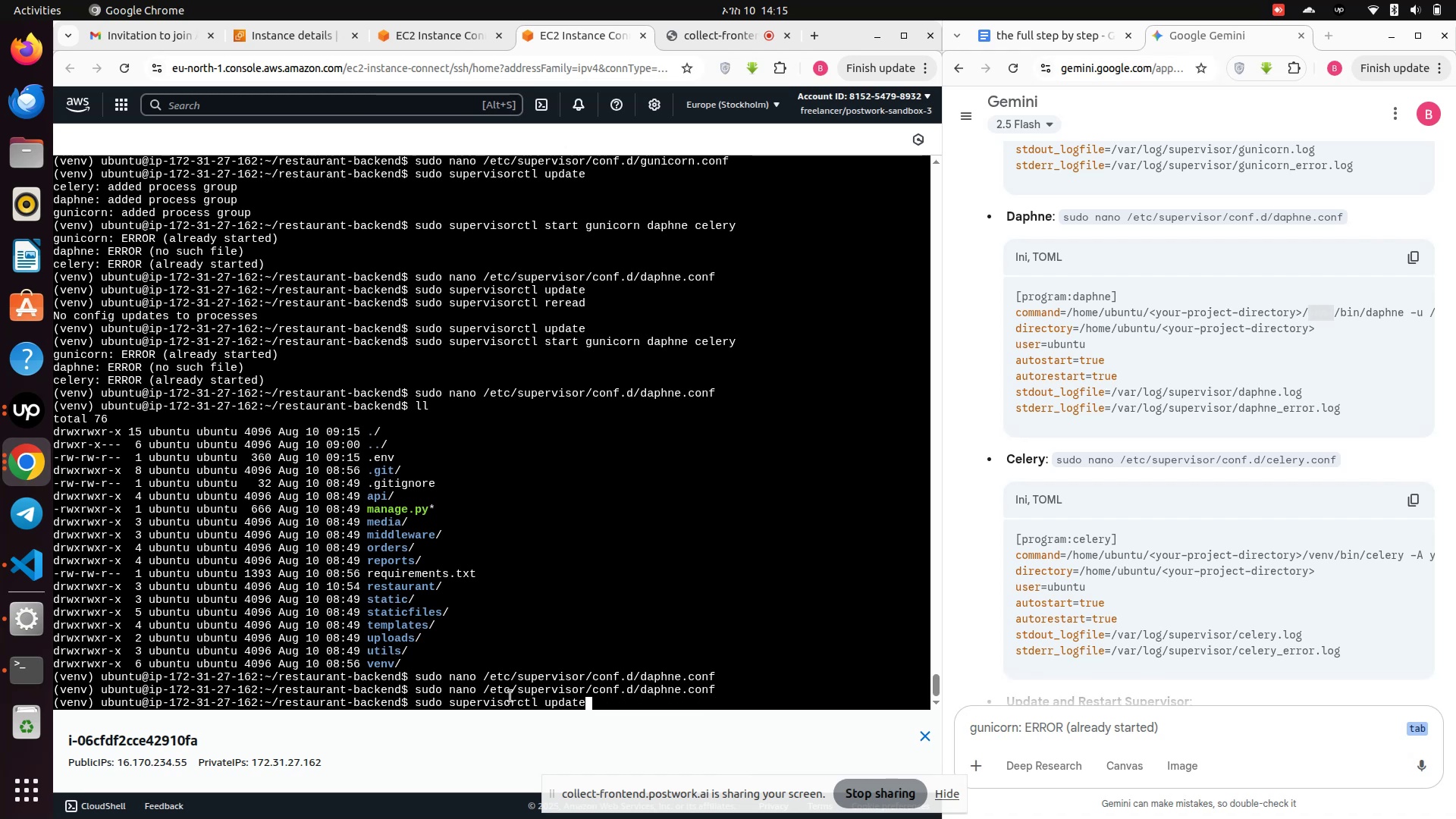 
key(ArrowDown)
 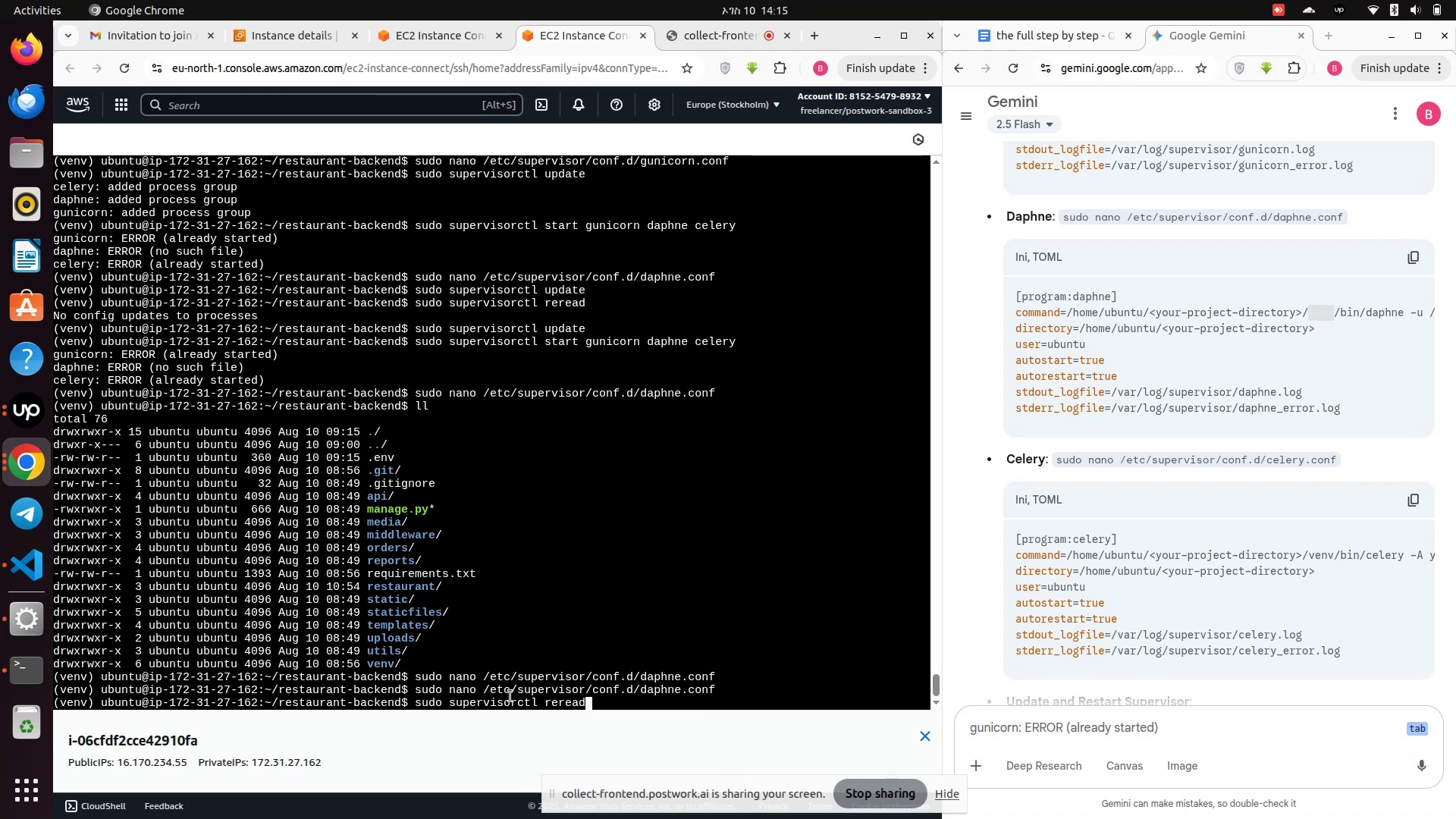 
key(Enter)
 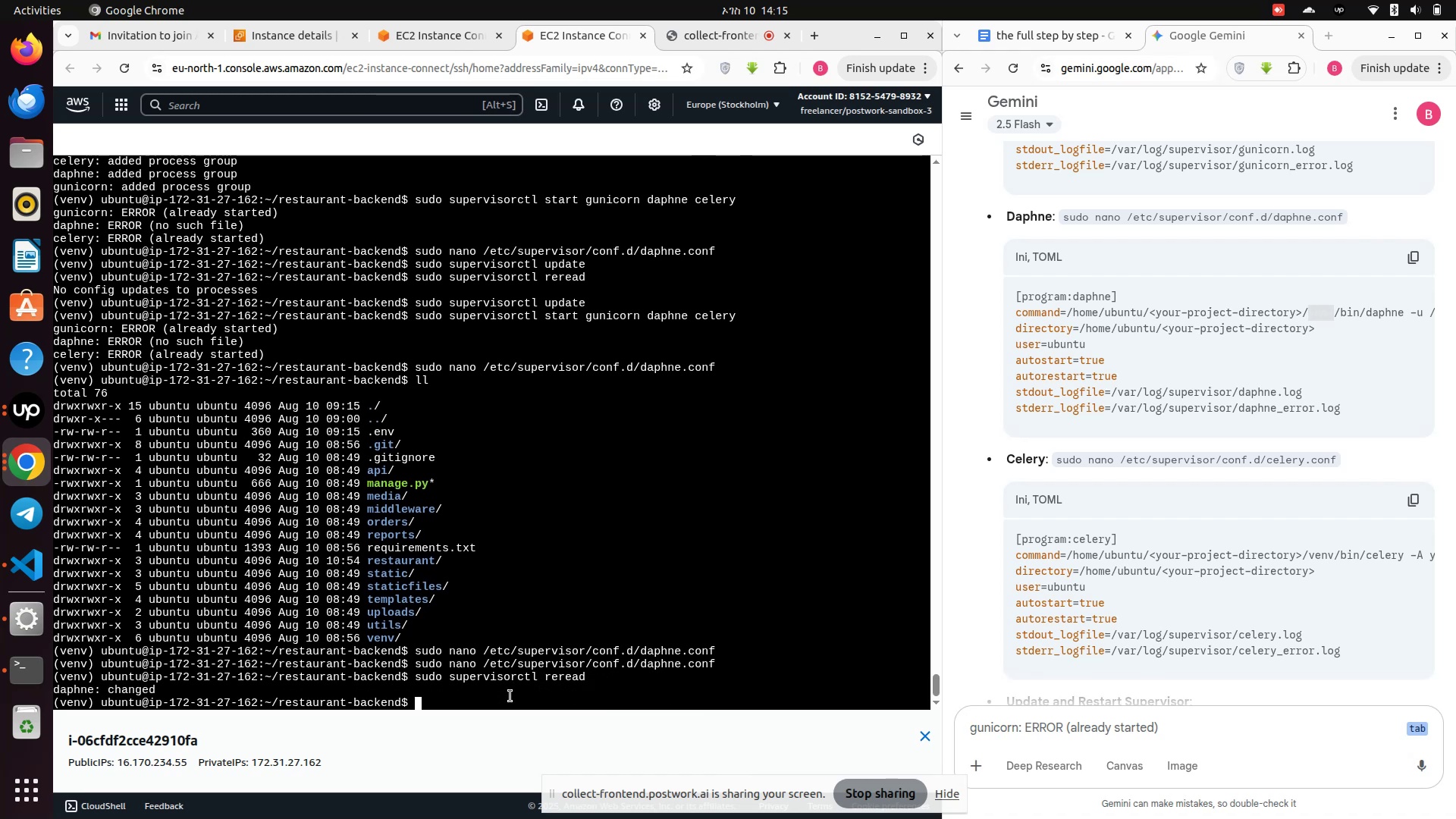 
key(ArrowUp)
 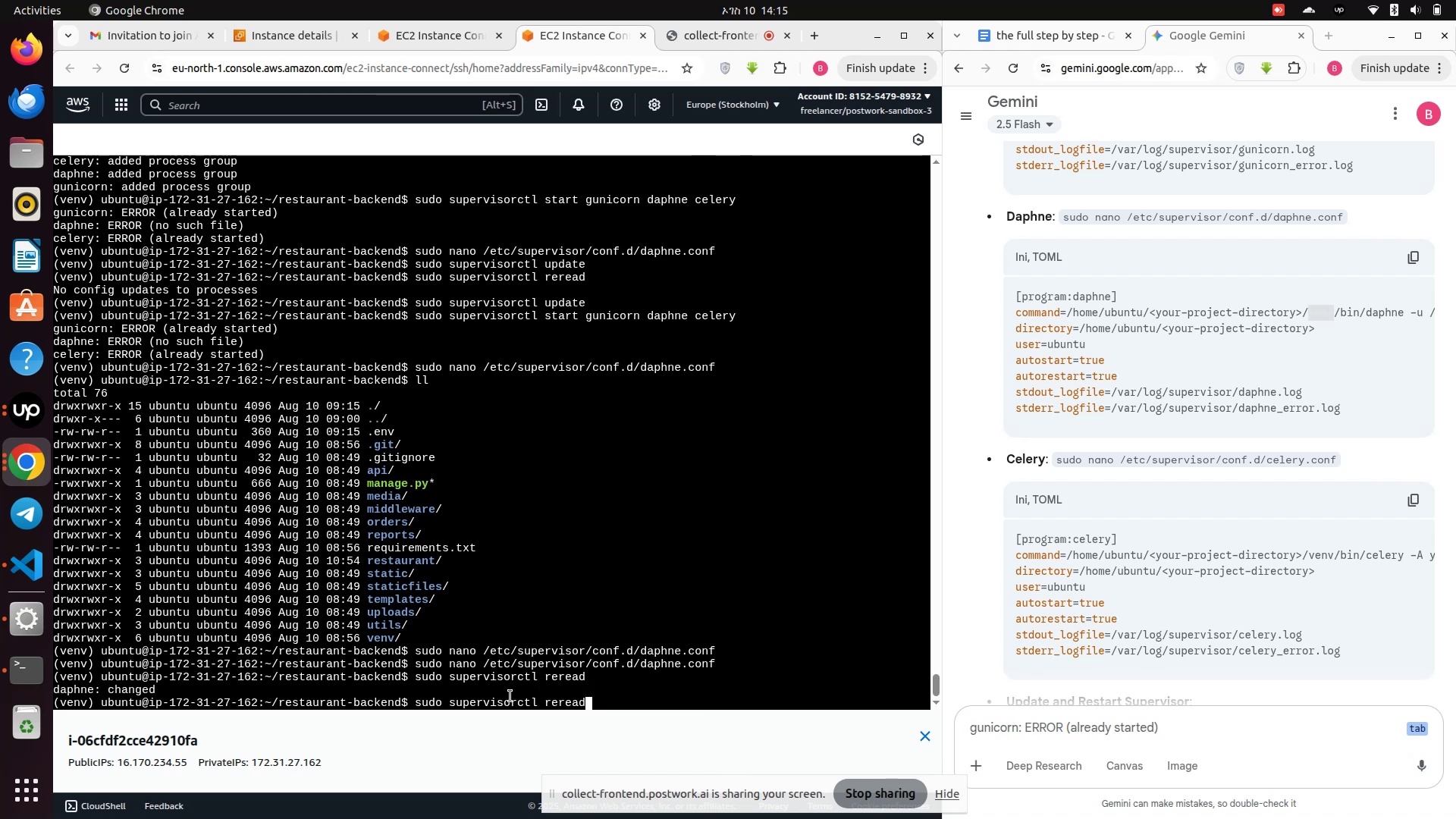 
key(ArrowUp)
 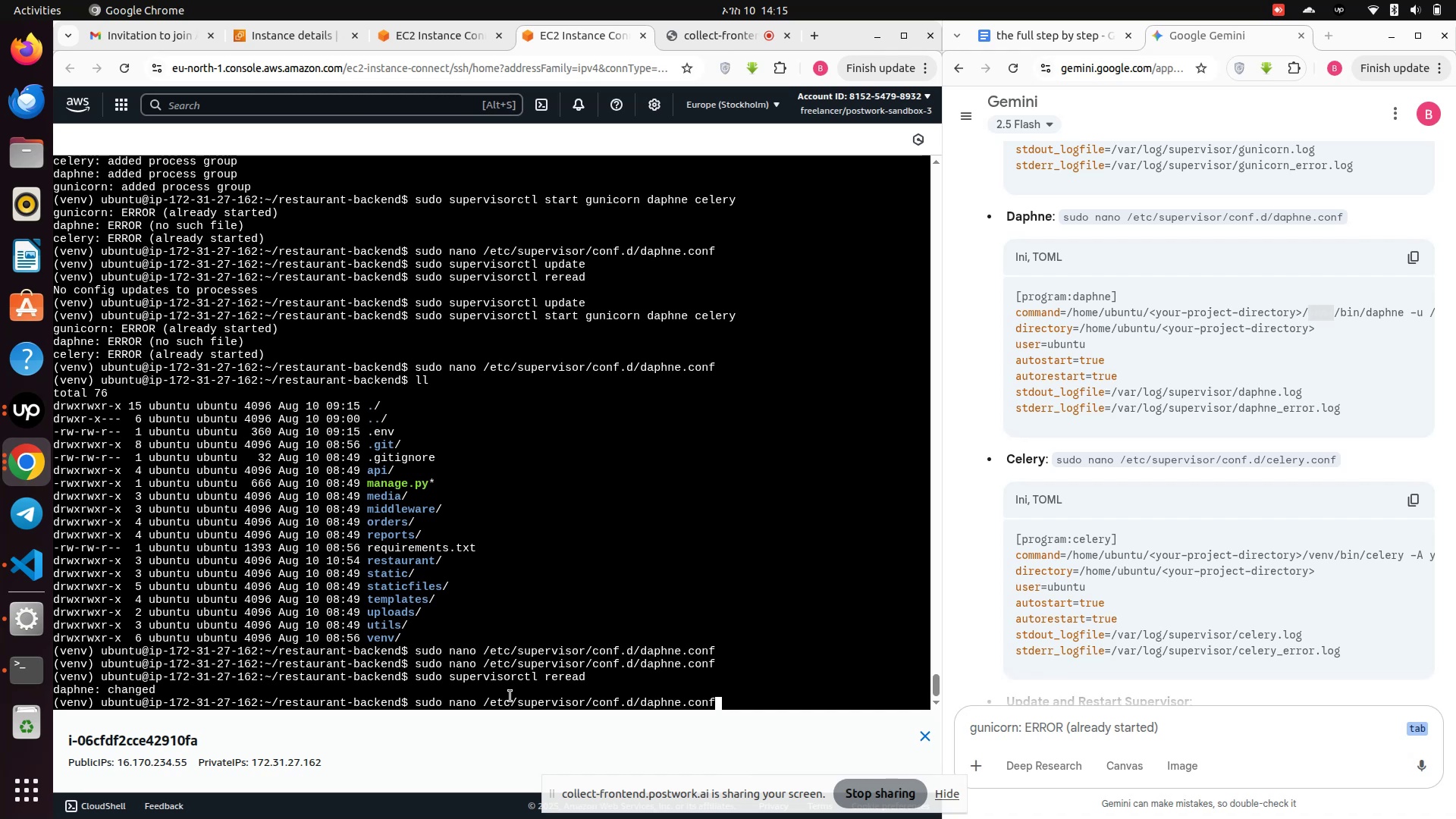 
key(ArrowUp)
 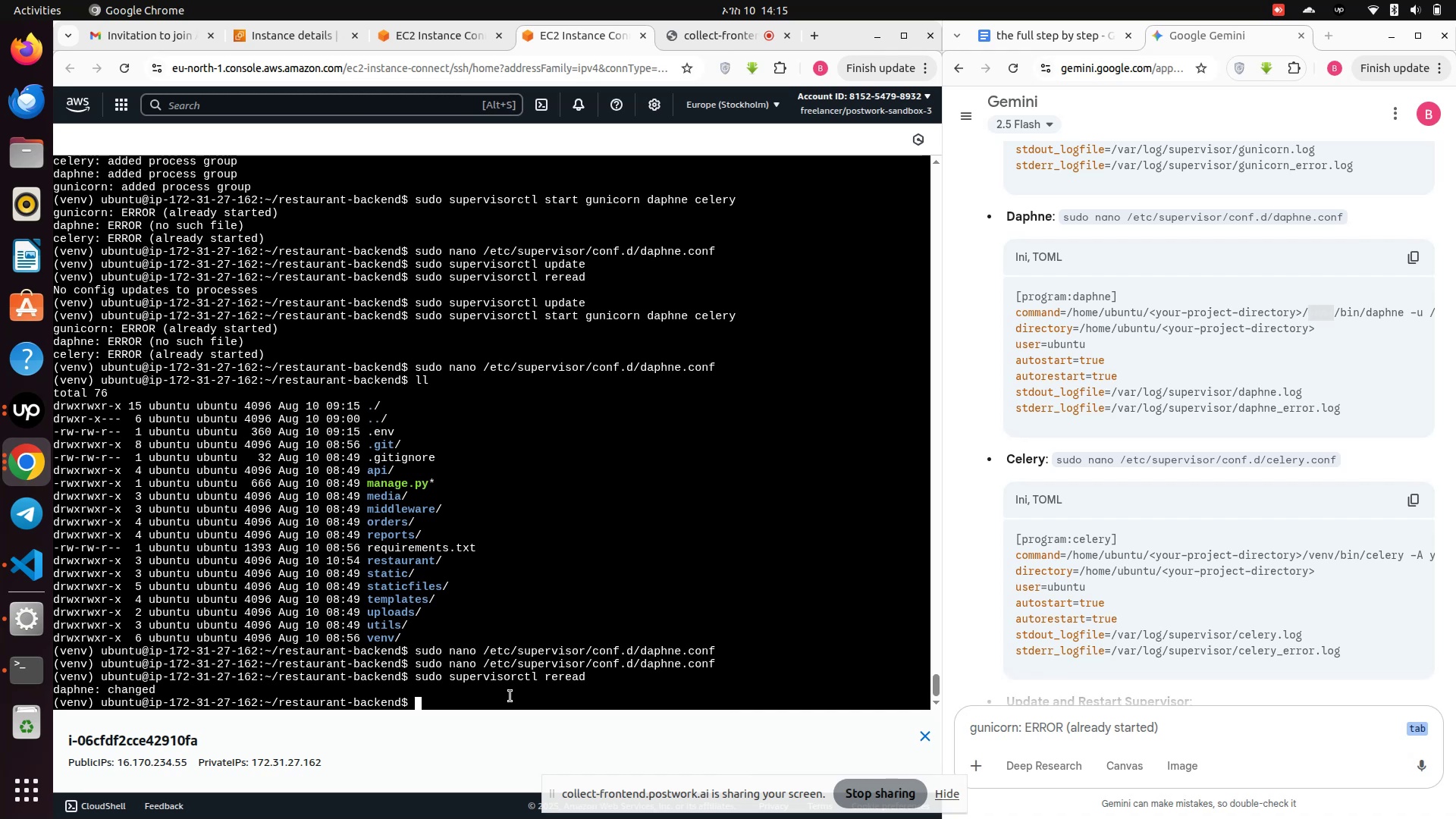 
key(ArrowUp)
 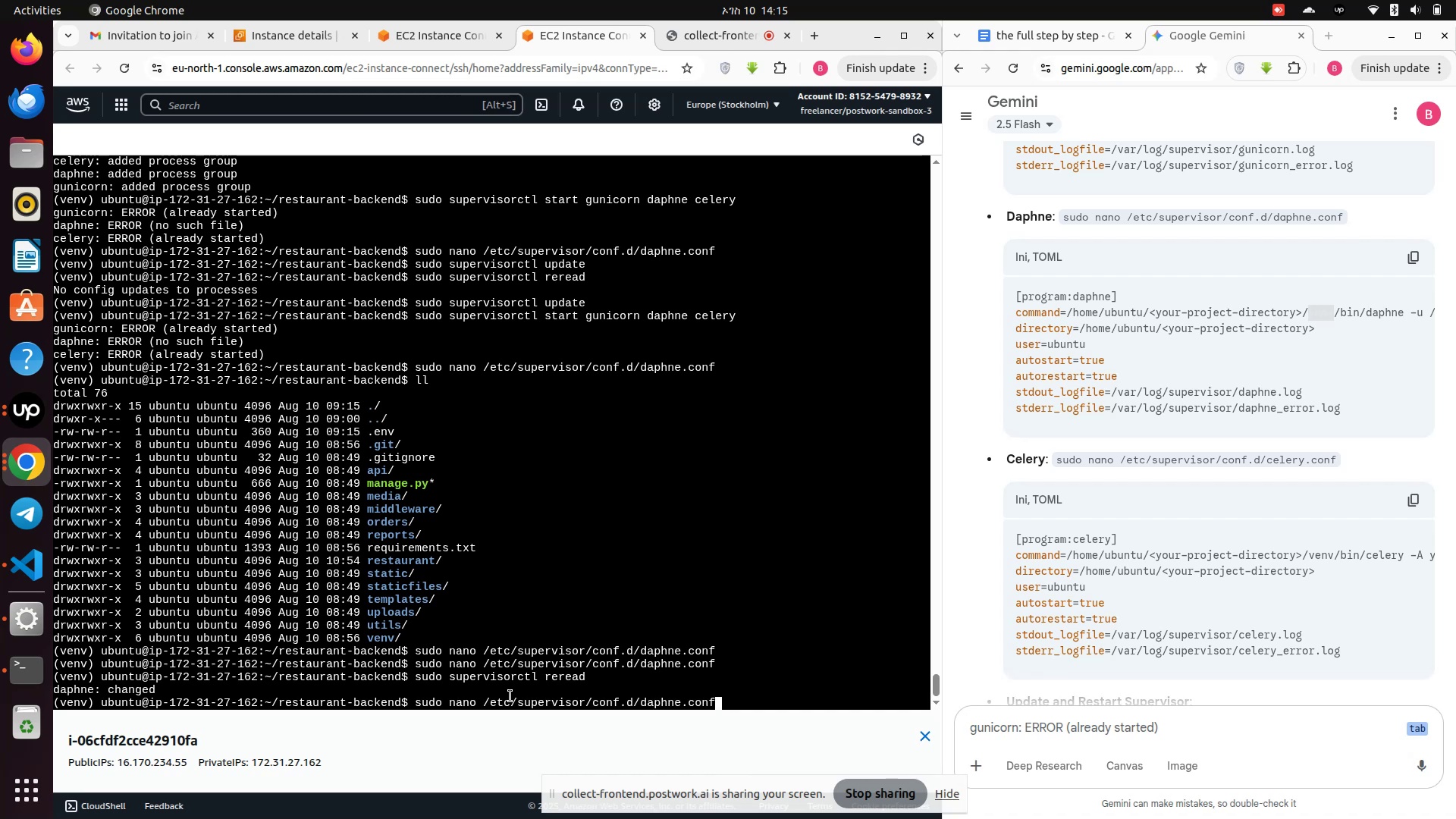 
key(ArrowUp)
 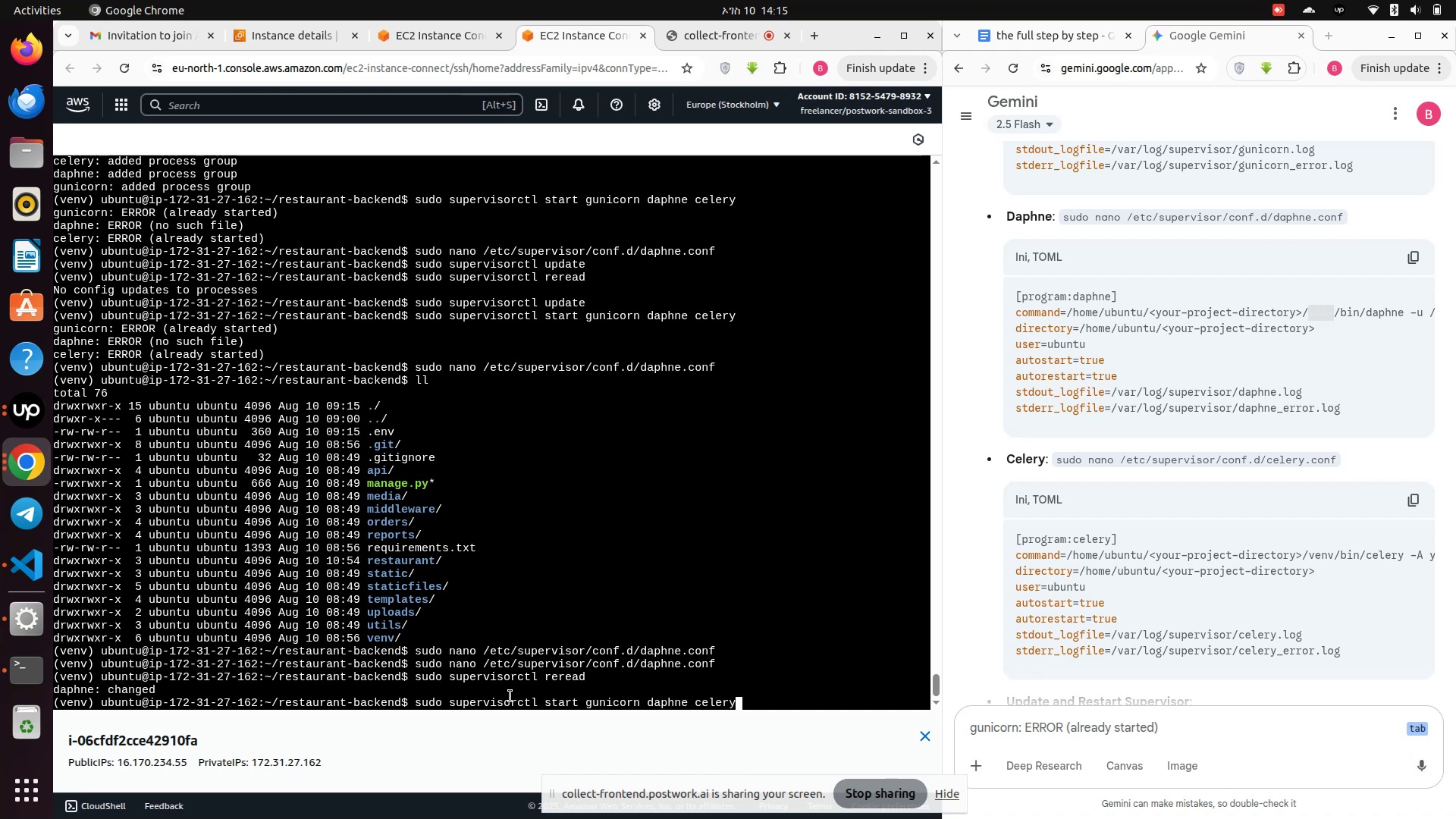 
key(ArrowUp)
 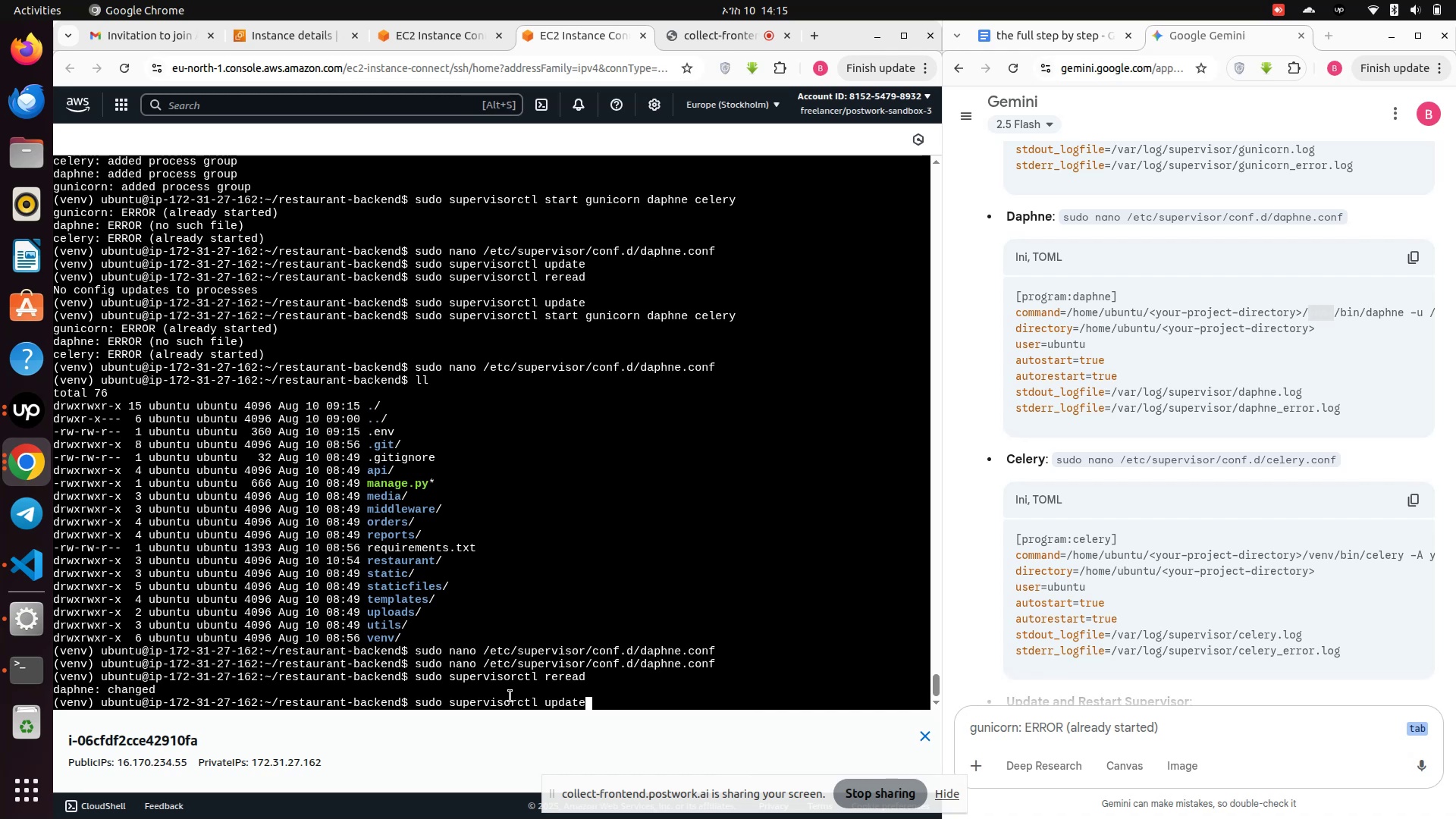 
key(ArrowUp)
 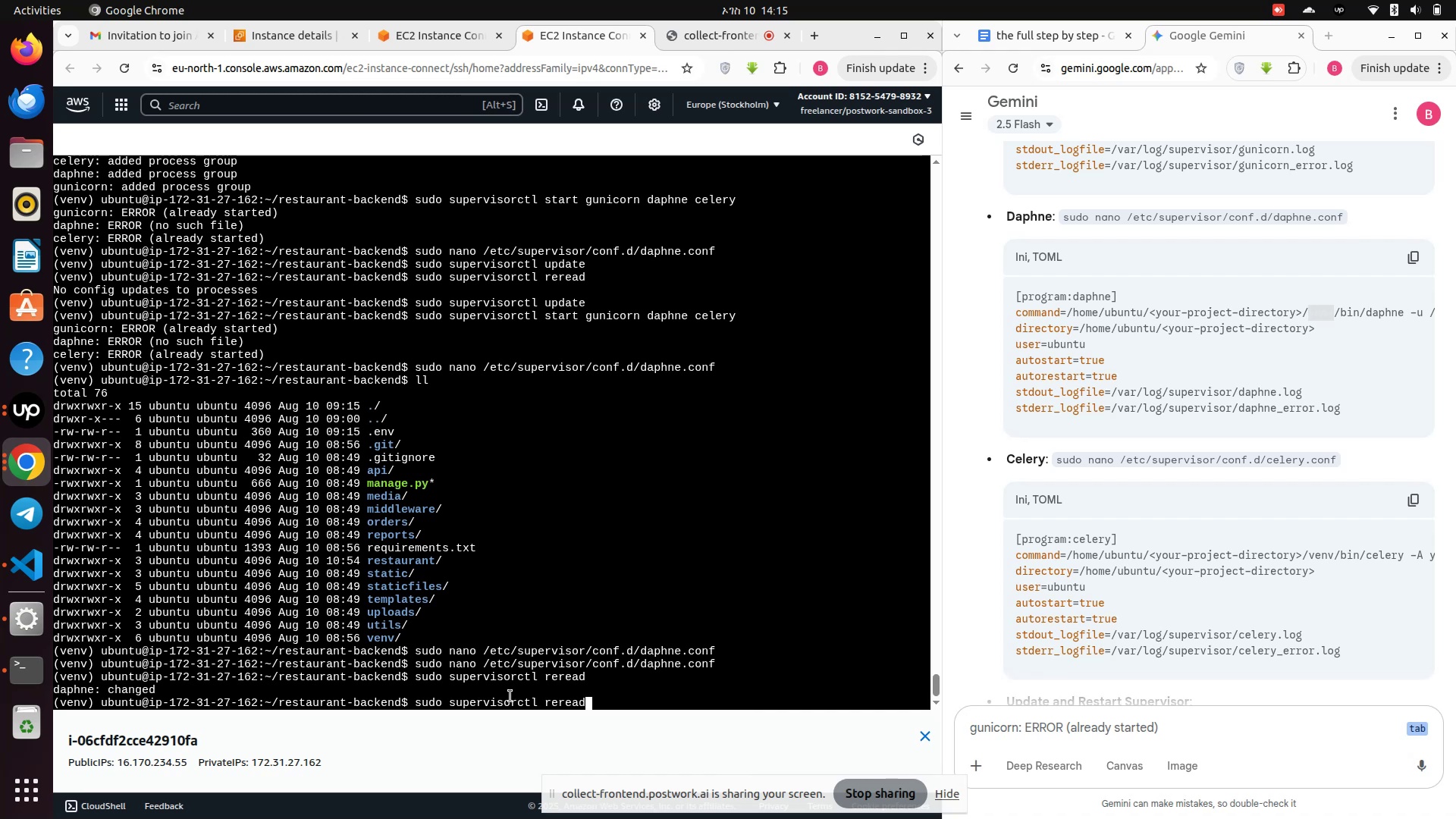 
key(ArrowDown)
 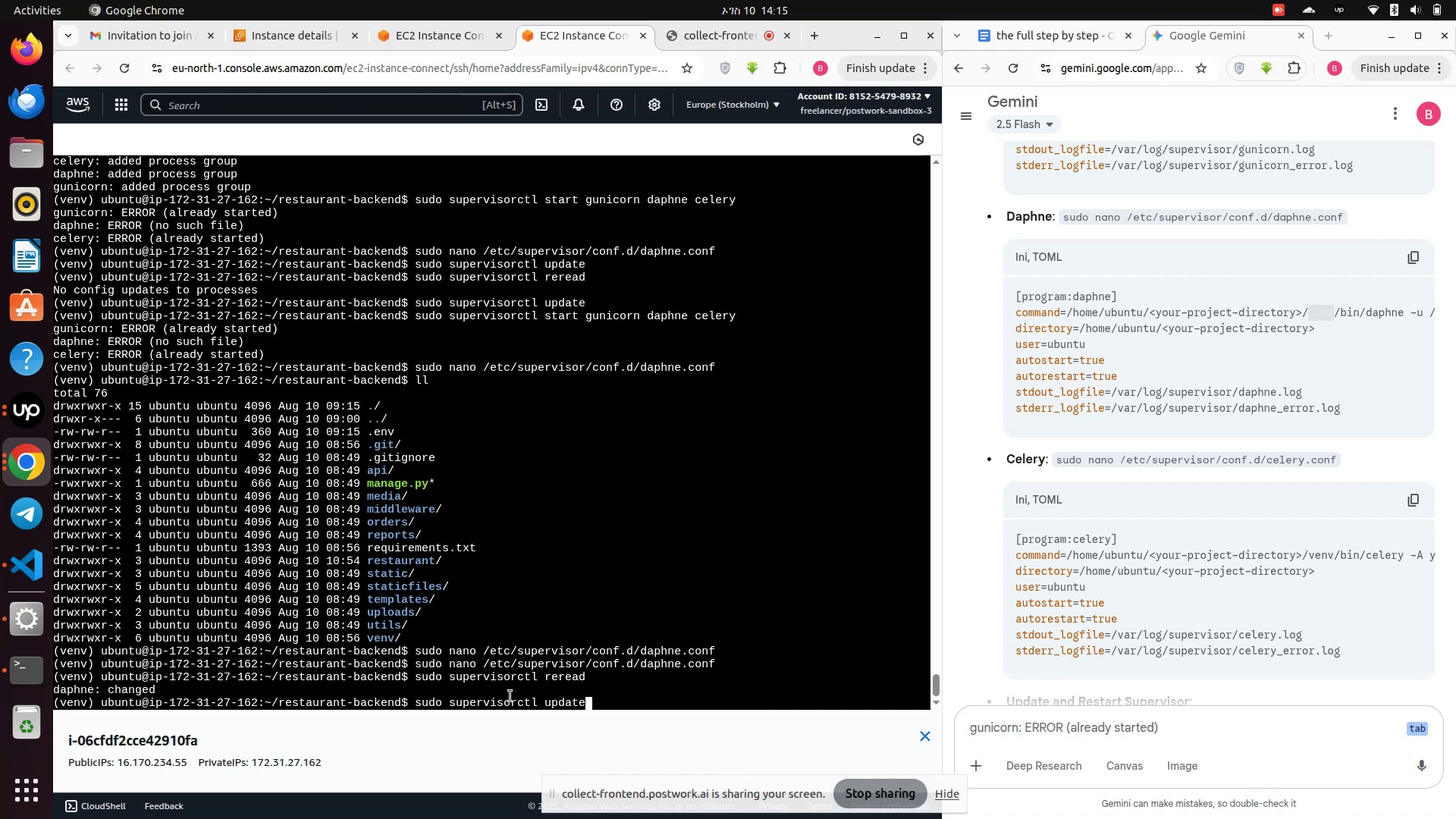 
key(Enter)
 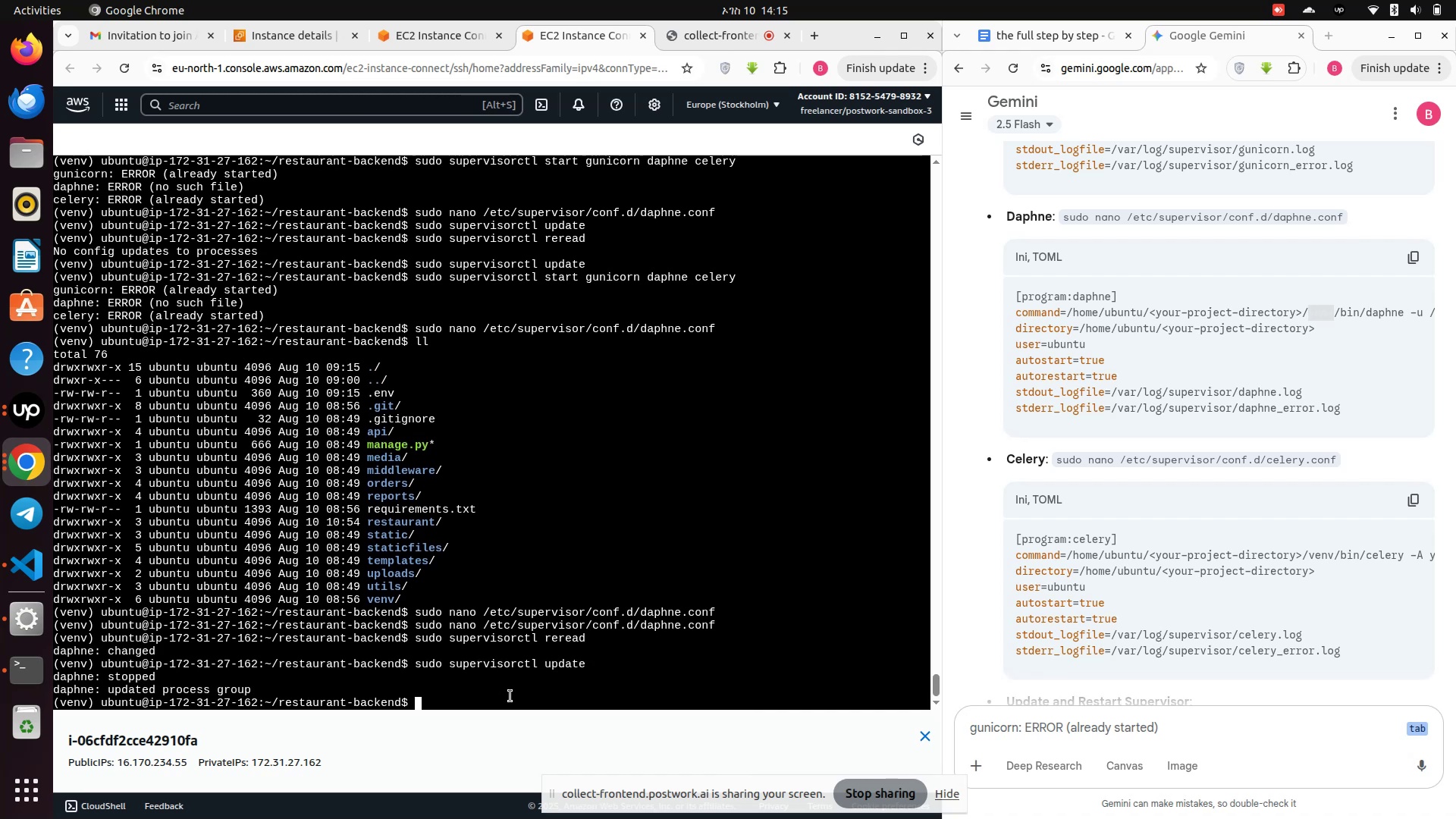 
key(ArrowUp)
 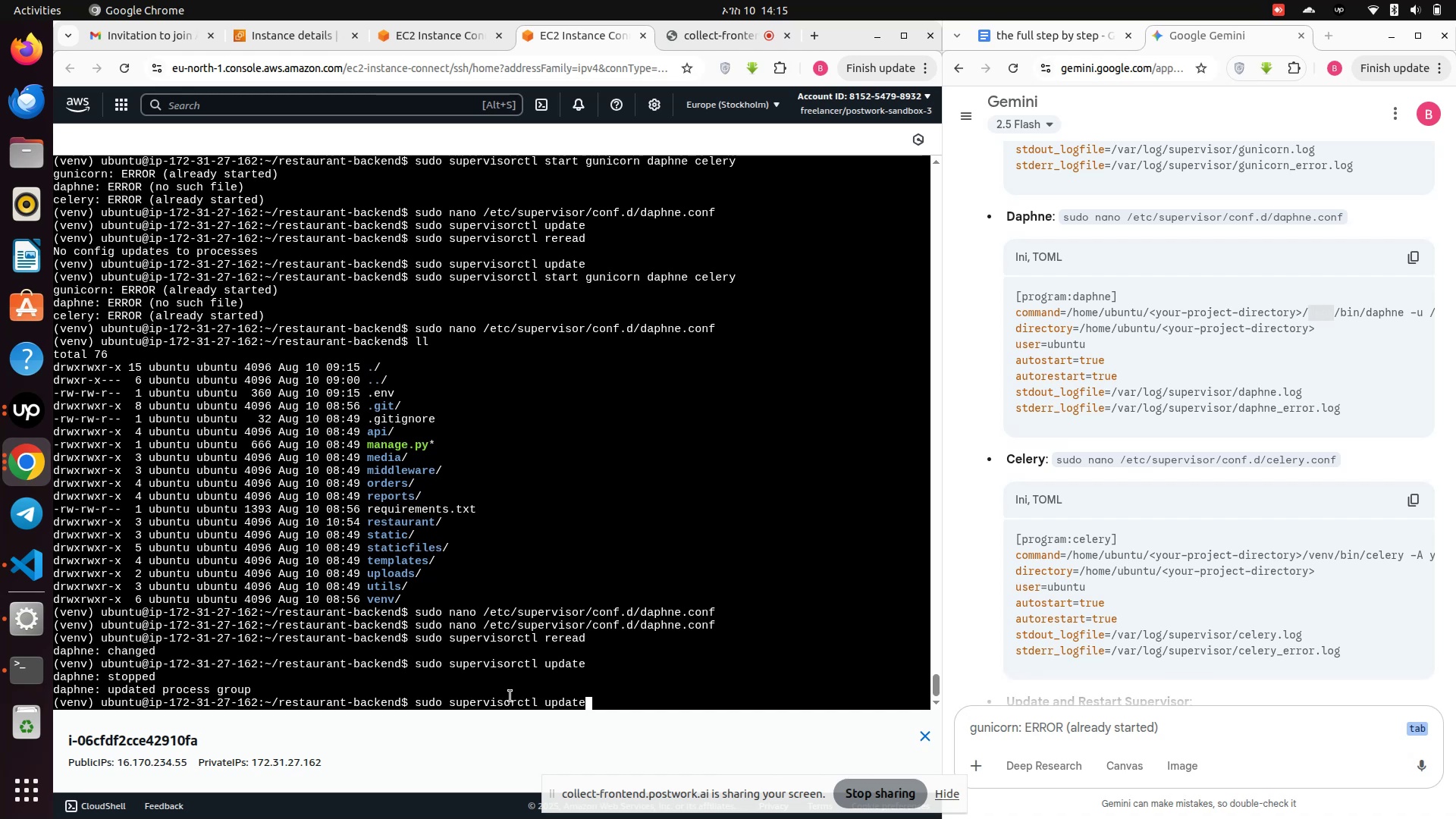 
key(ArrowUp)
 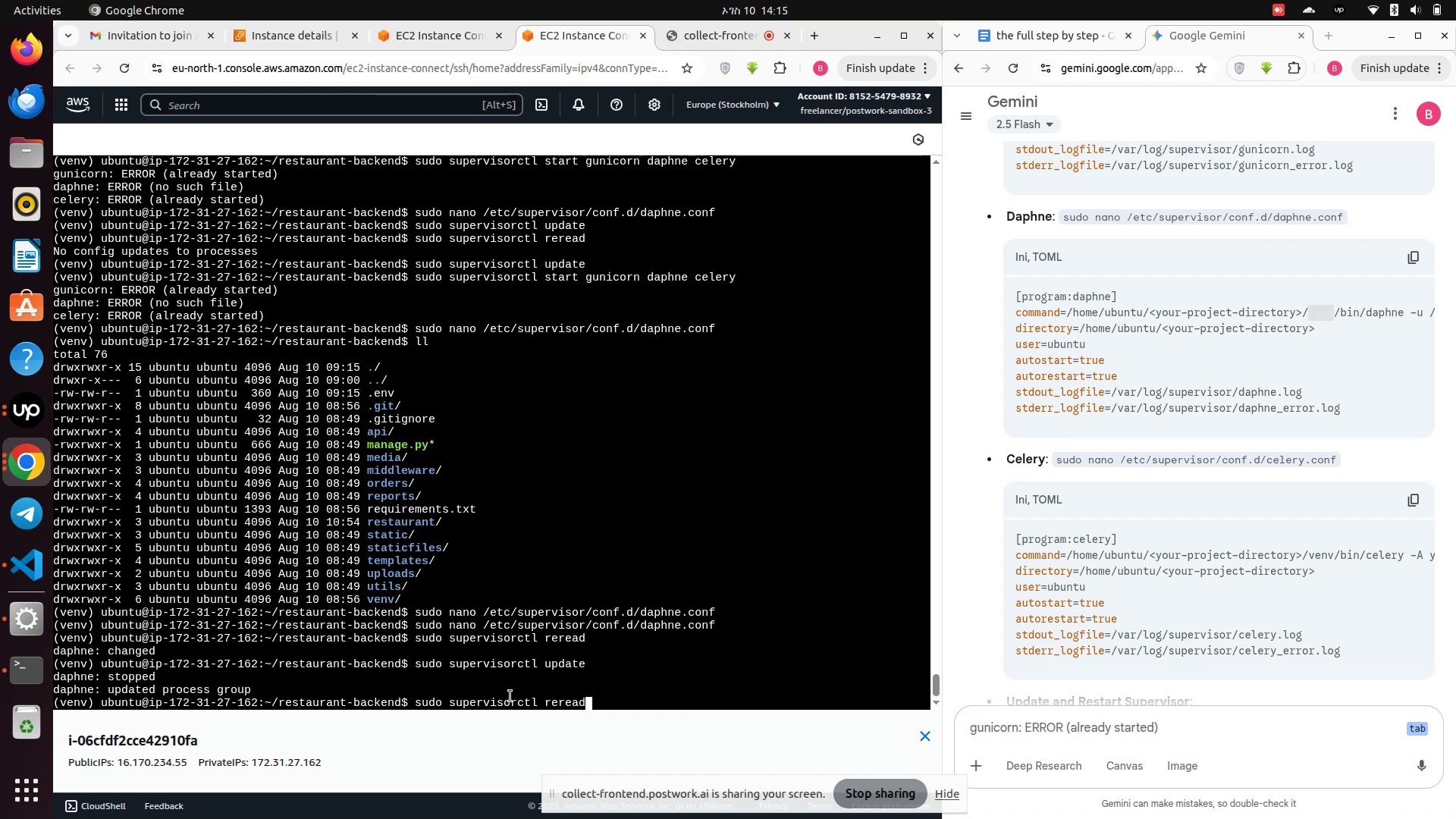 
key(ArrowUp)
 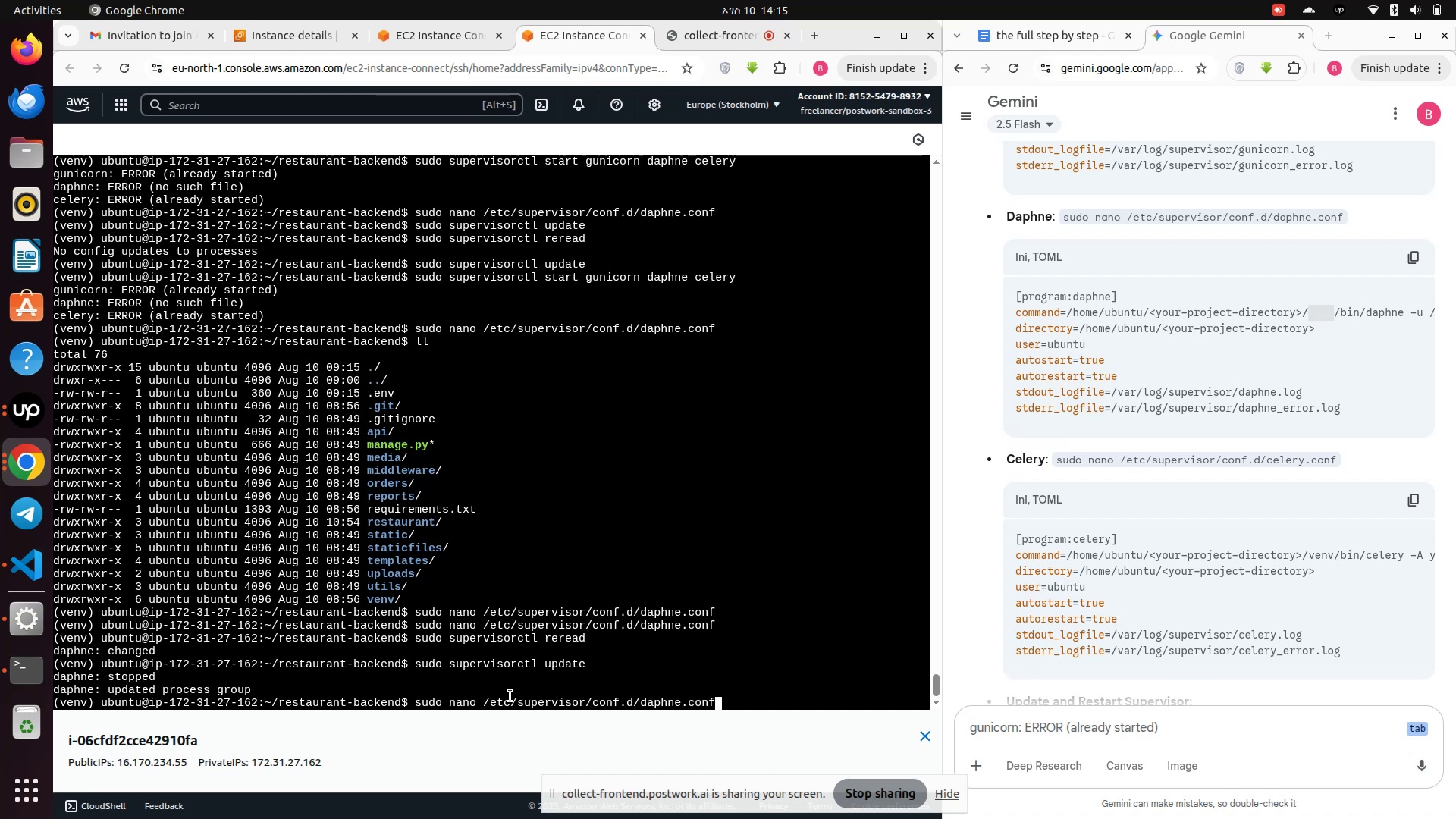 
key(ArrowUp)
 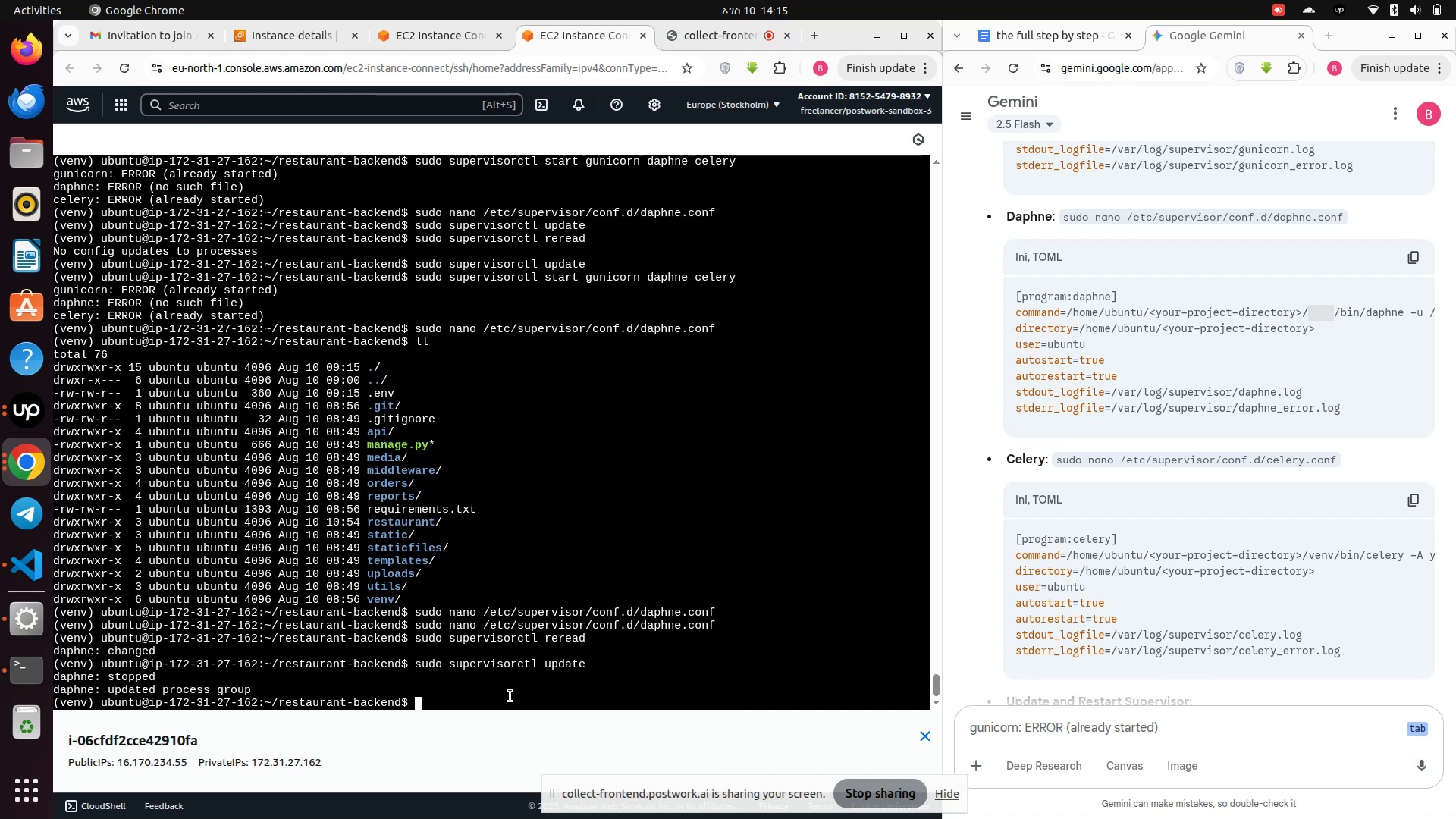 
key(ArrowUp)
 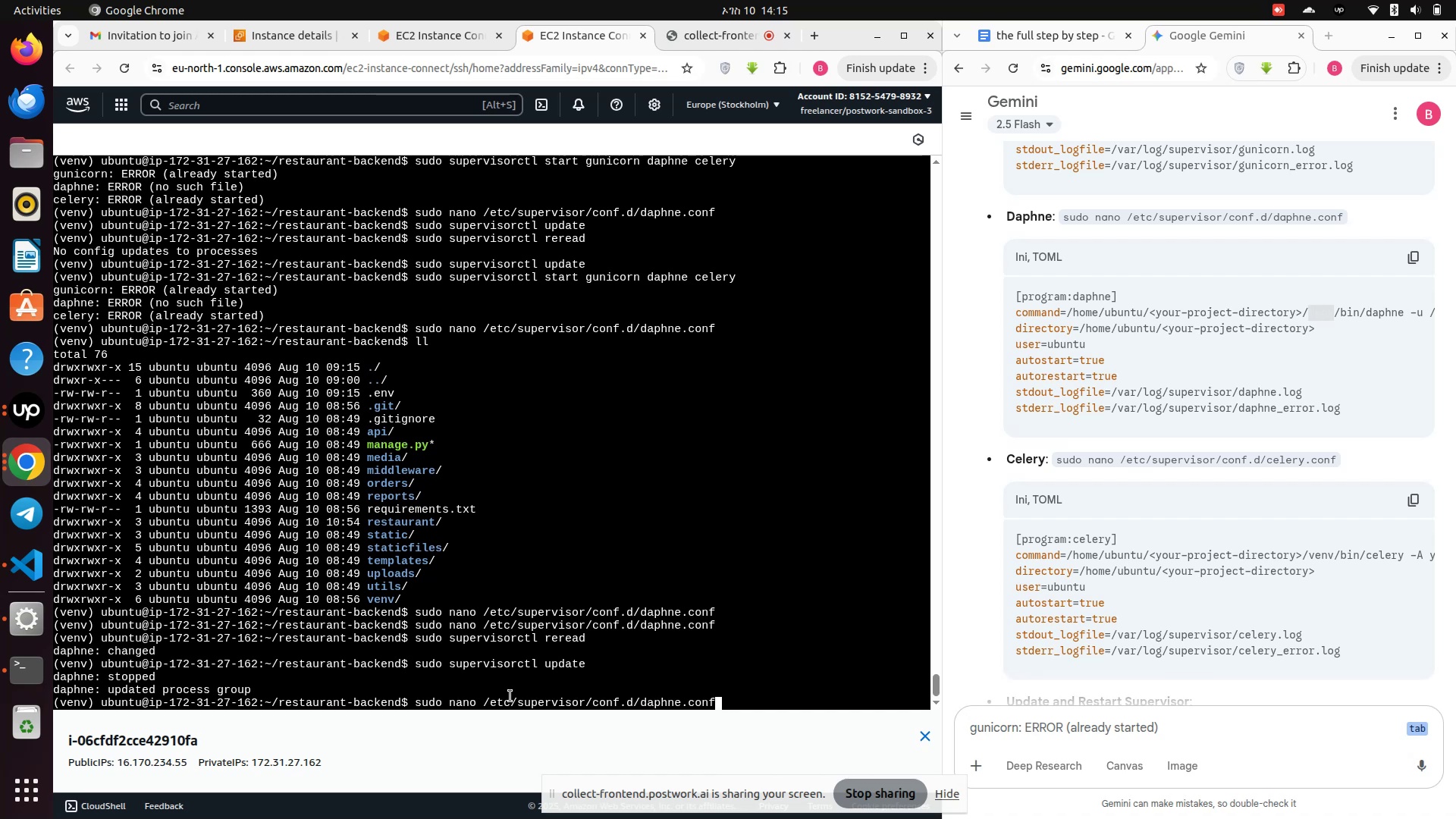 
key(ArrowUp)
 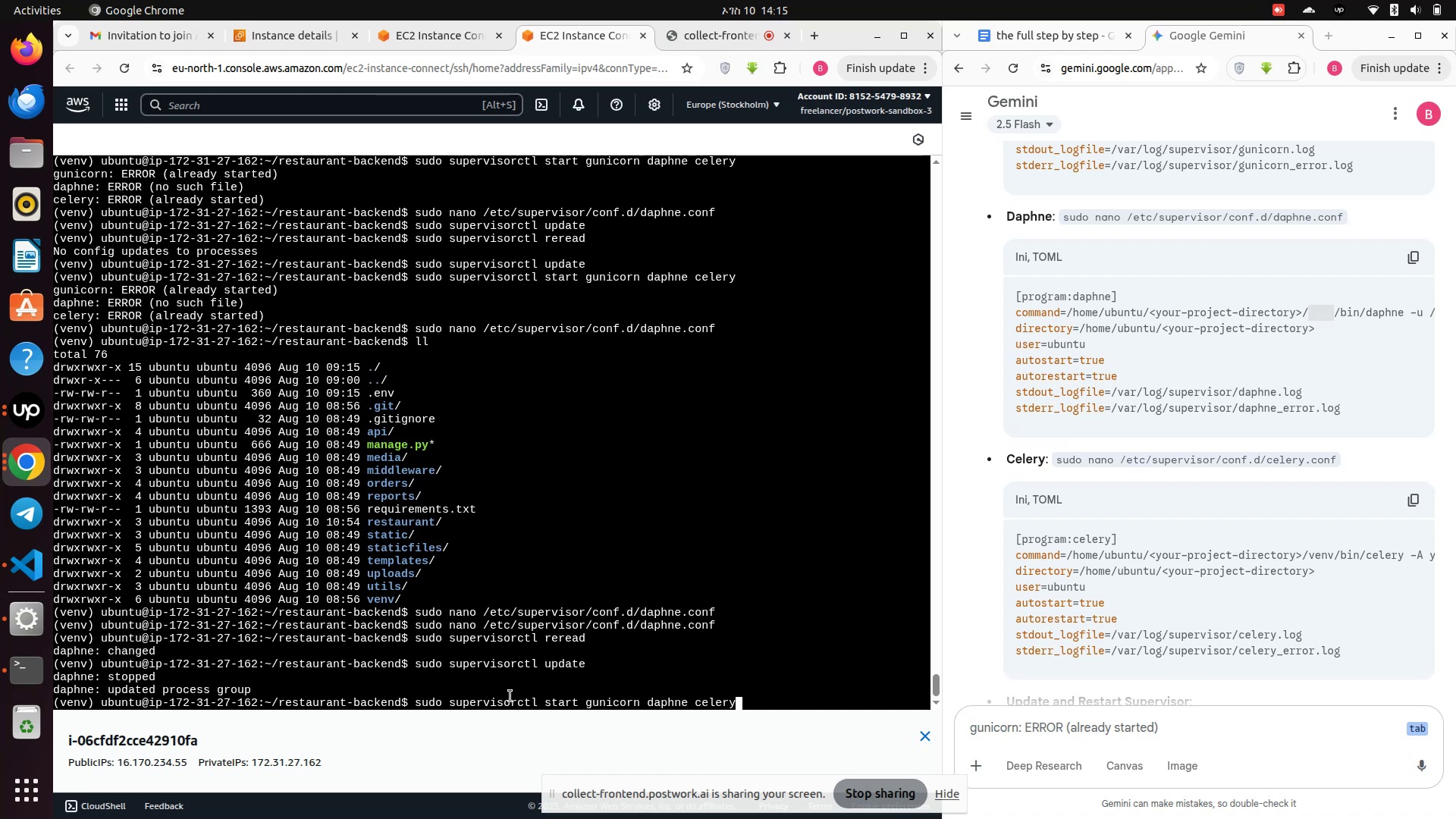 
key(ArrowUp)
 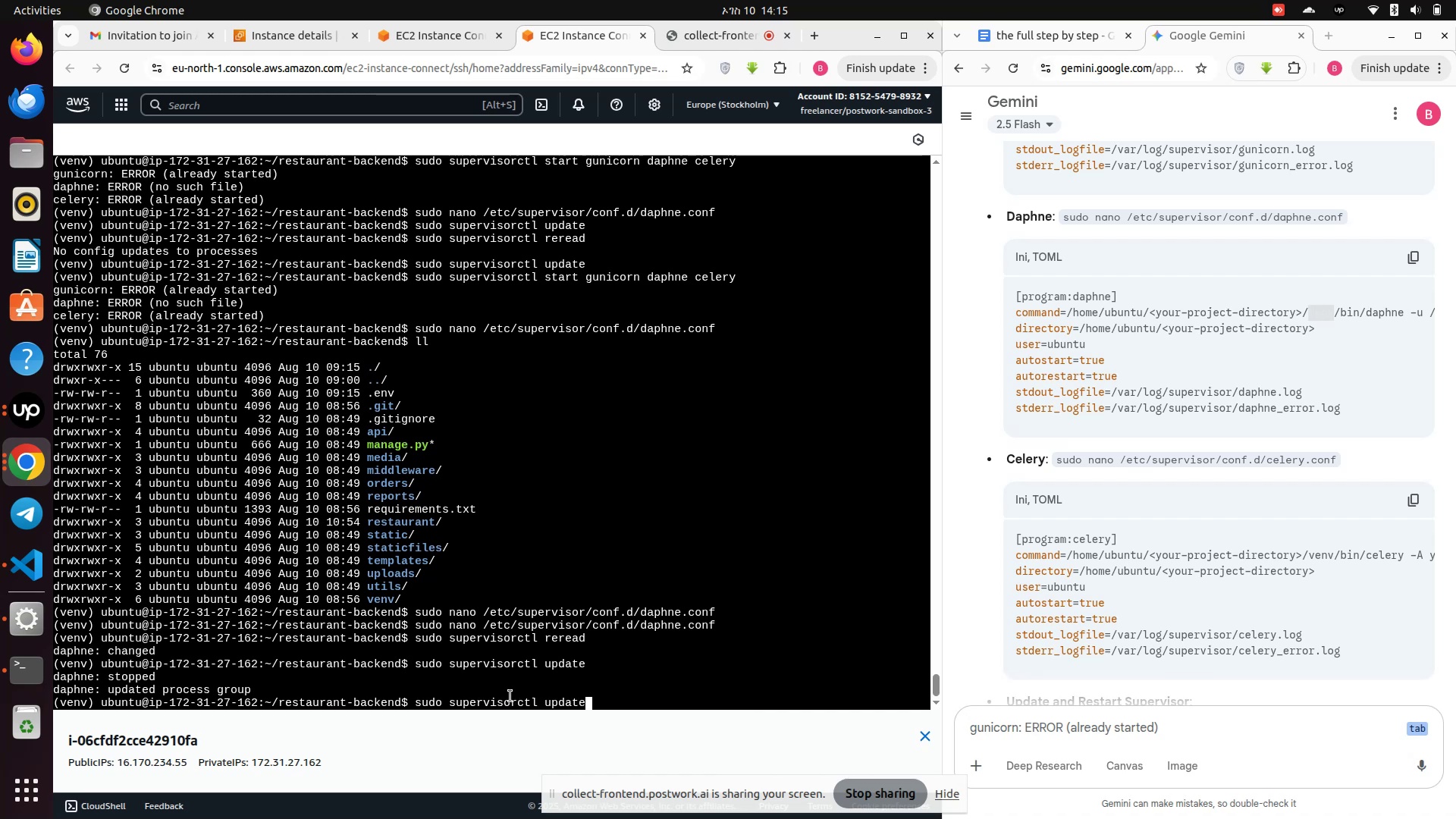 
key(ArrowDown)
 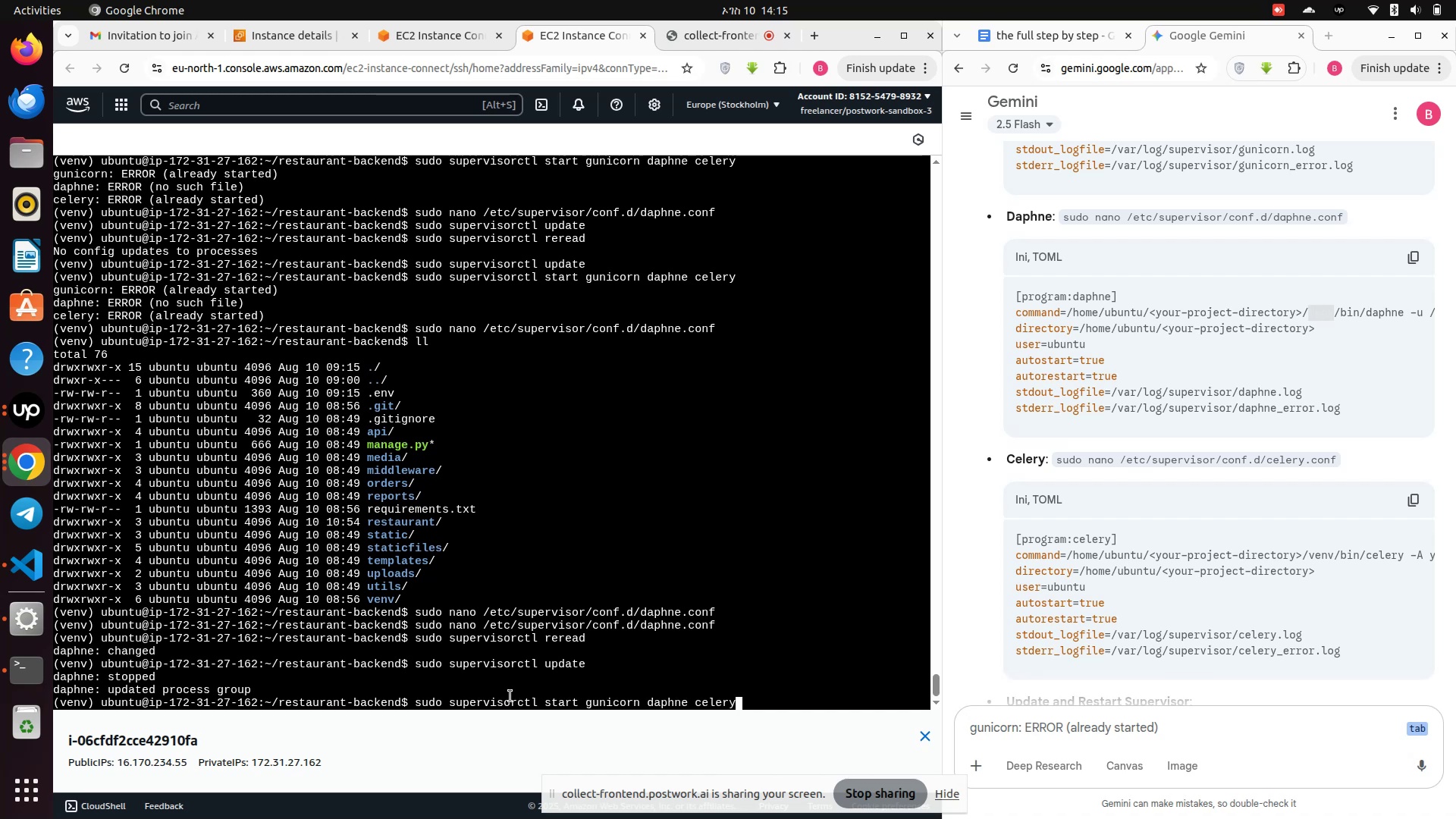 
key(Enter)
 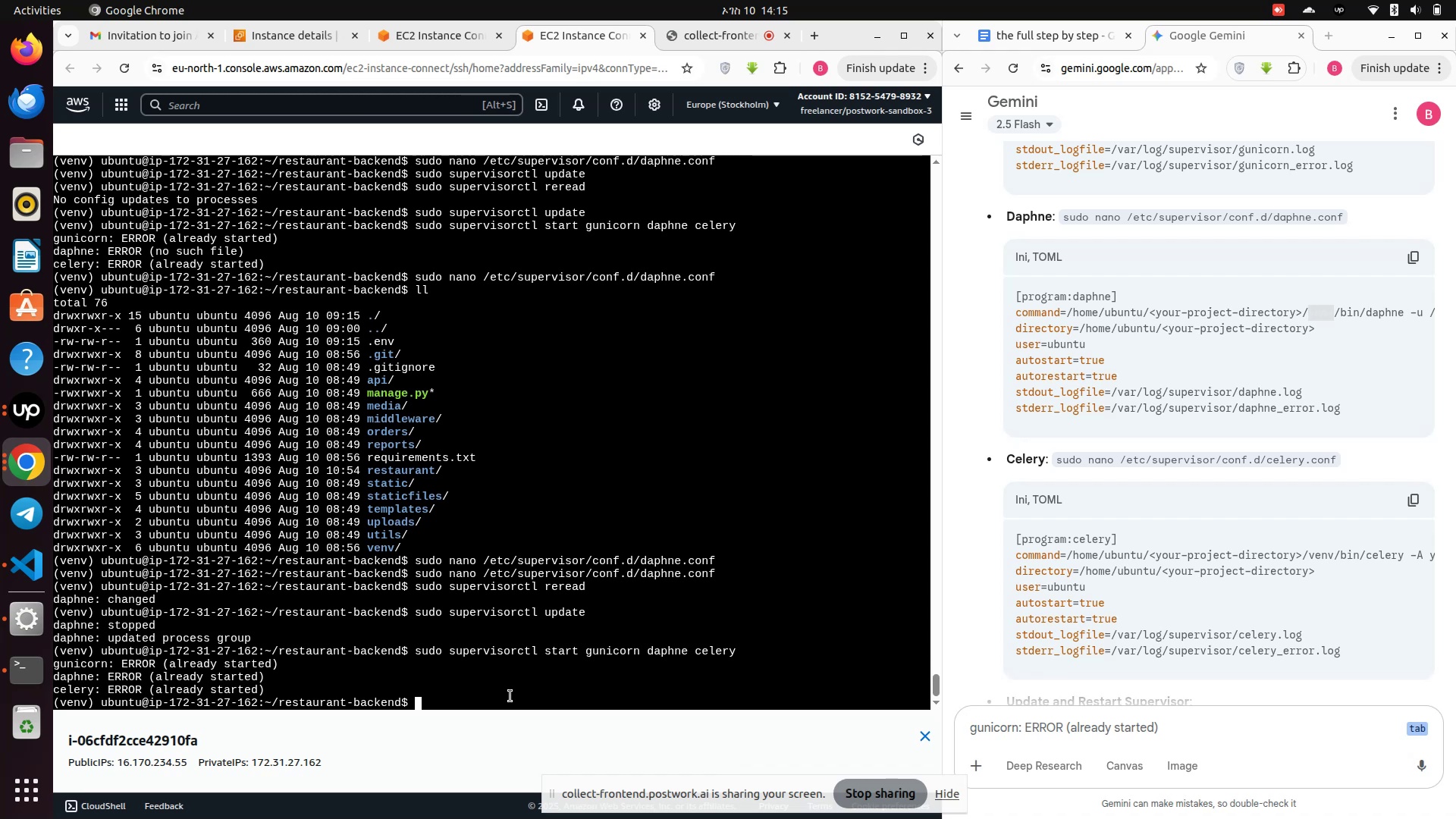 
wait(6.04)
 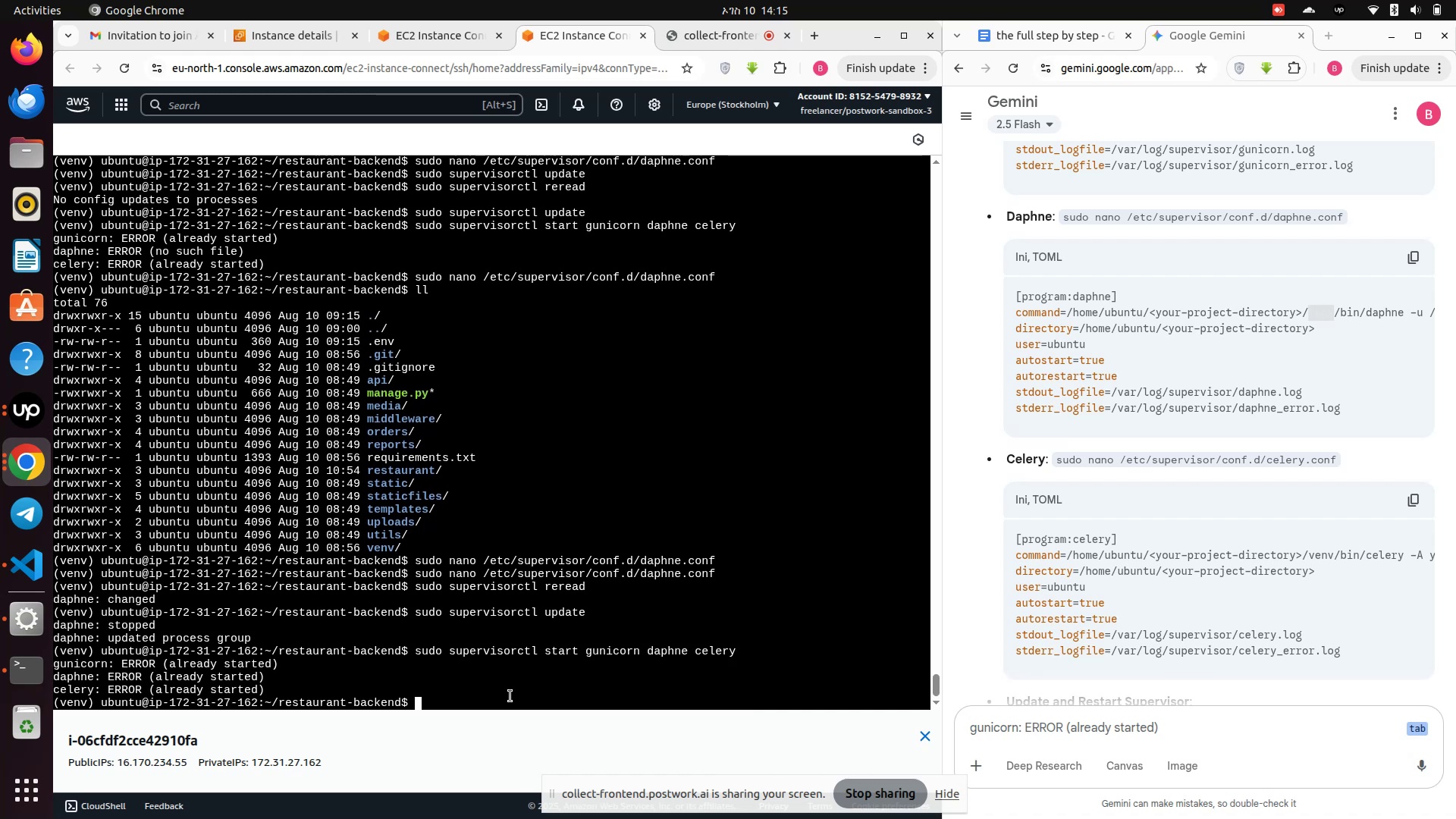 
left_click_drag(start_coordinate=[275, 690], to_coordinate=[54, 663])
 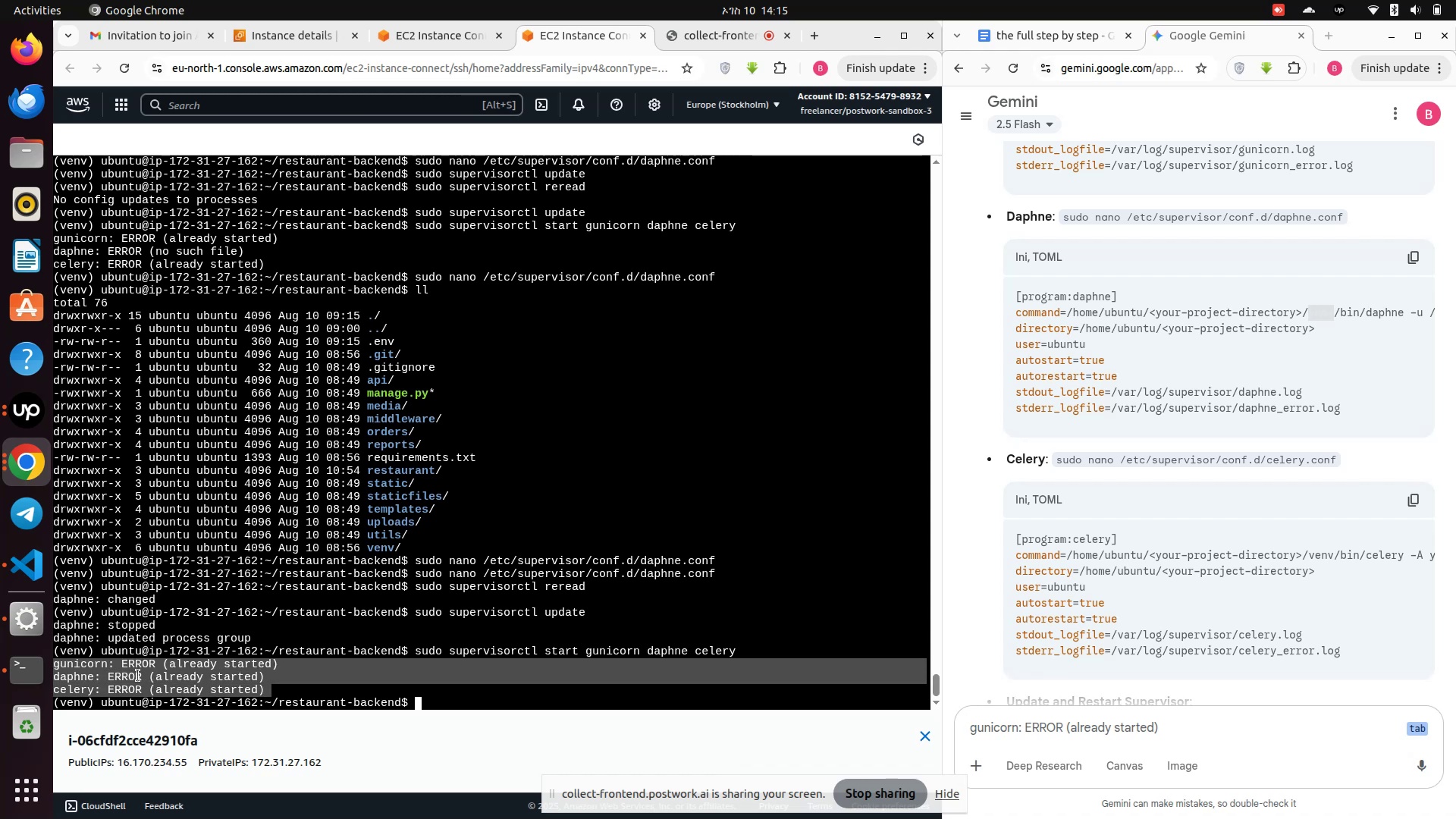 
right_click([138, 676])
 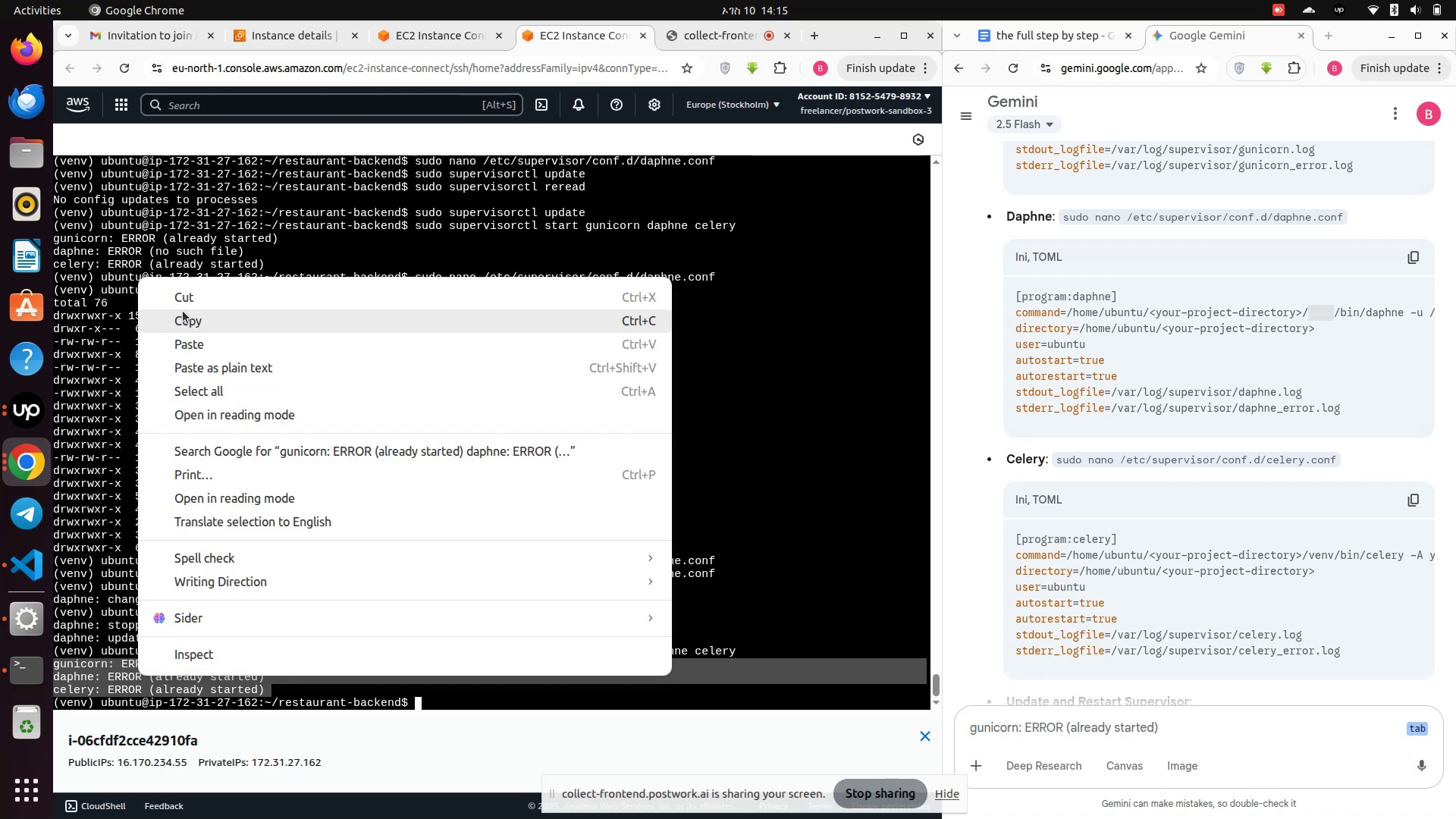 
left_click([183, 315])
 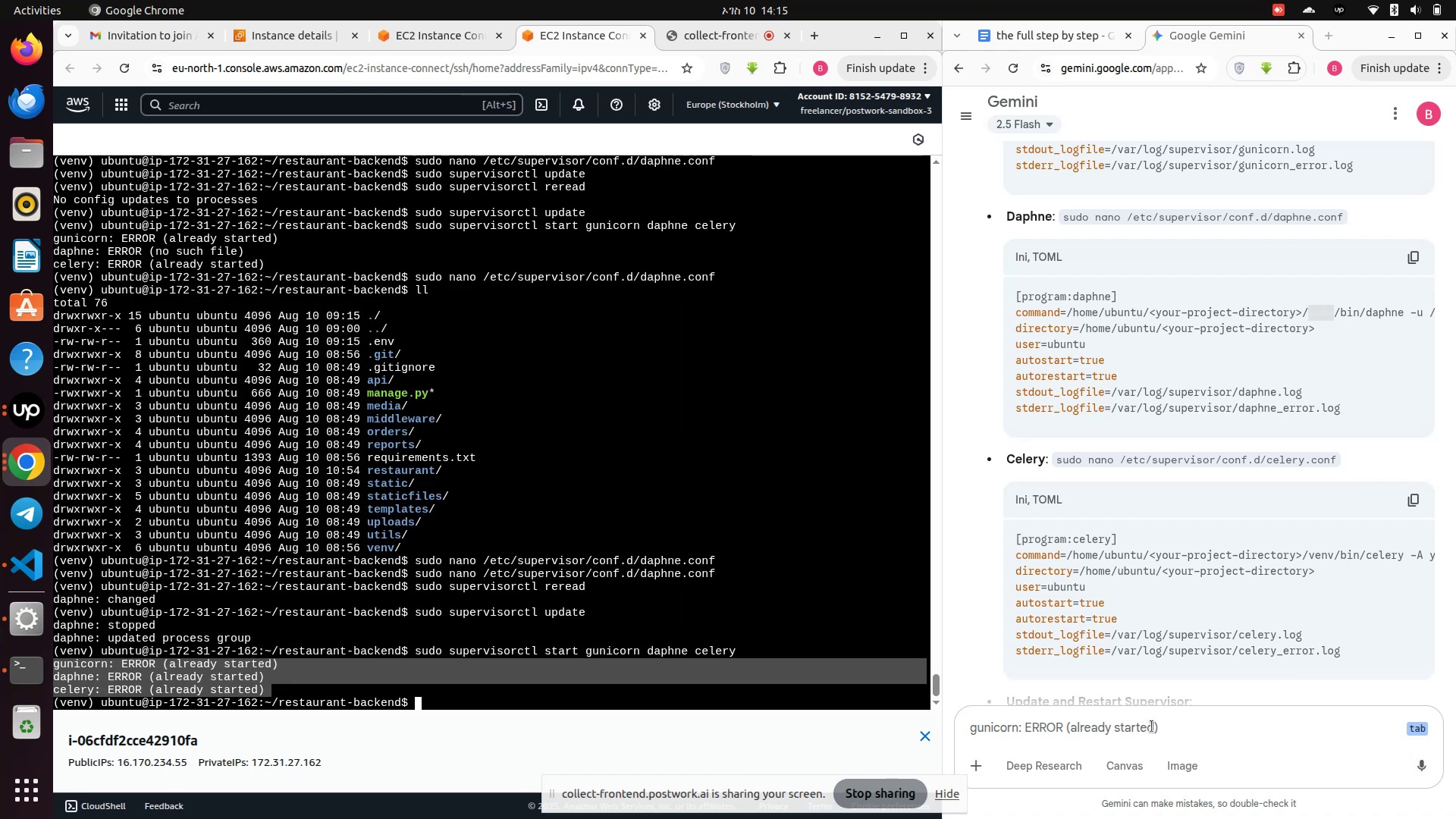 
scroll: coordinate [1138, 616], scroll_direction: down, amount: 35.0
 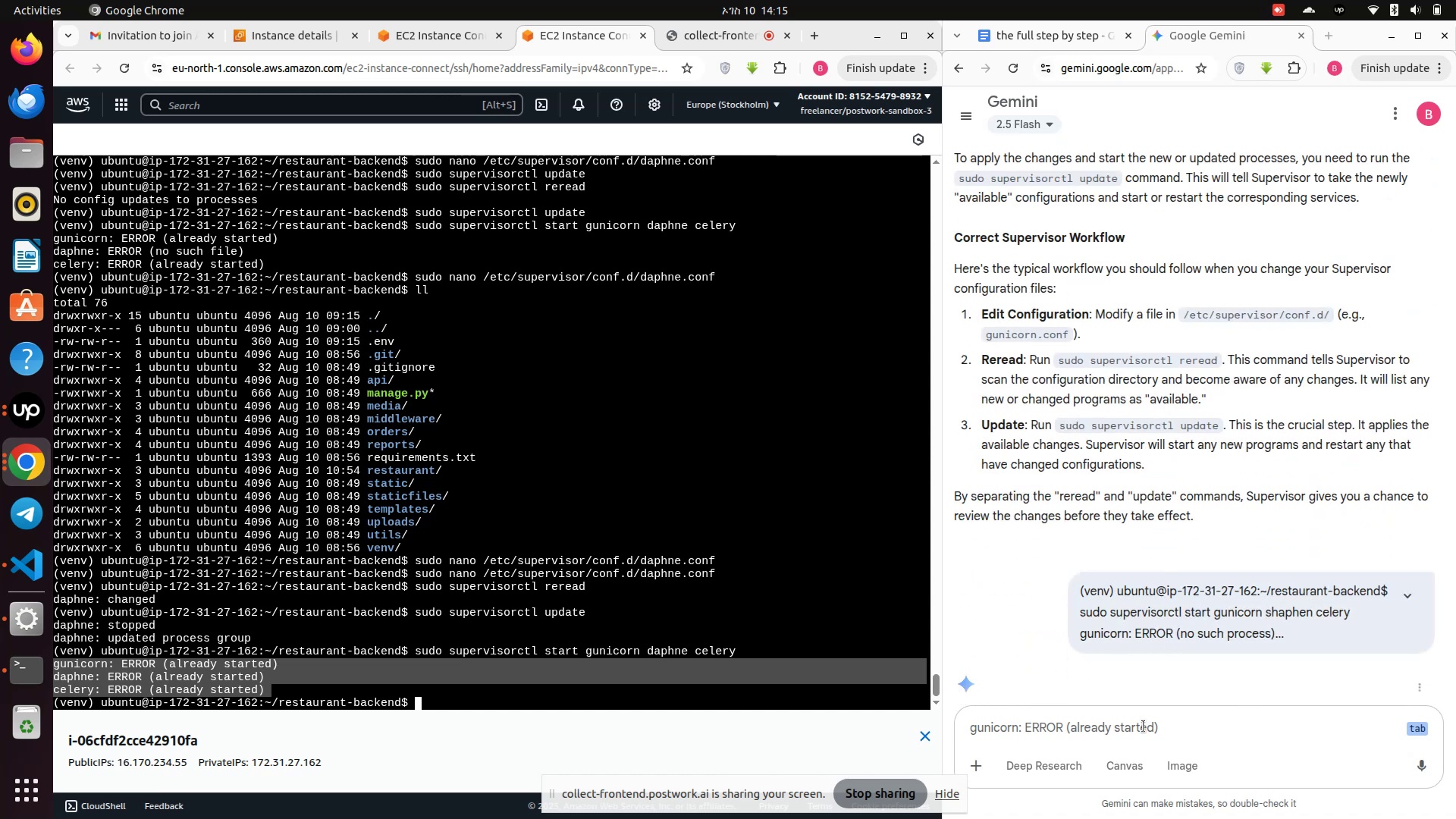 
left_click([1143, 729])
 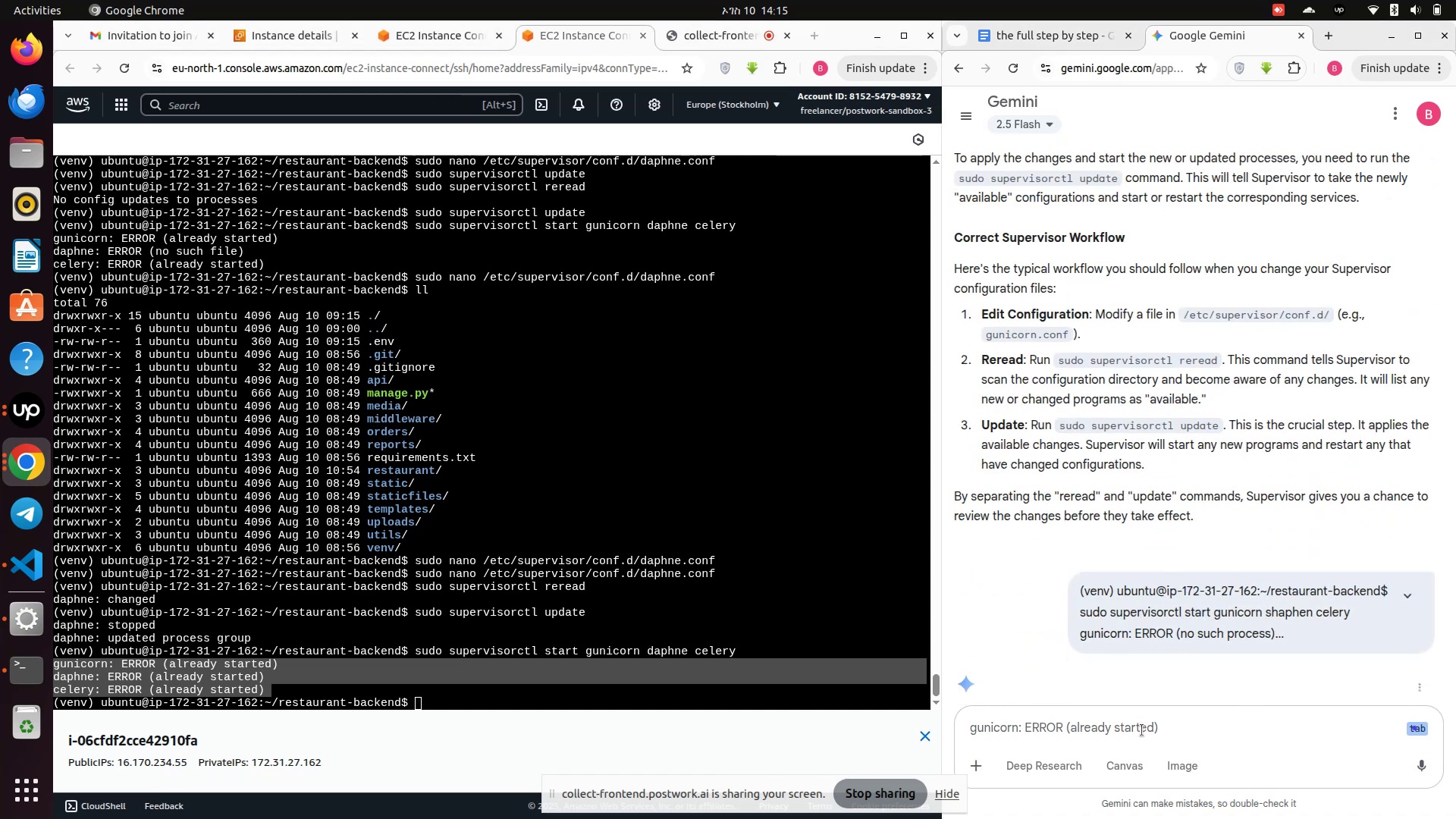 
key(Control+A)
 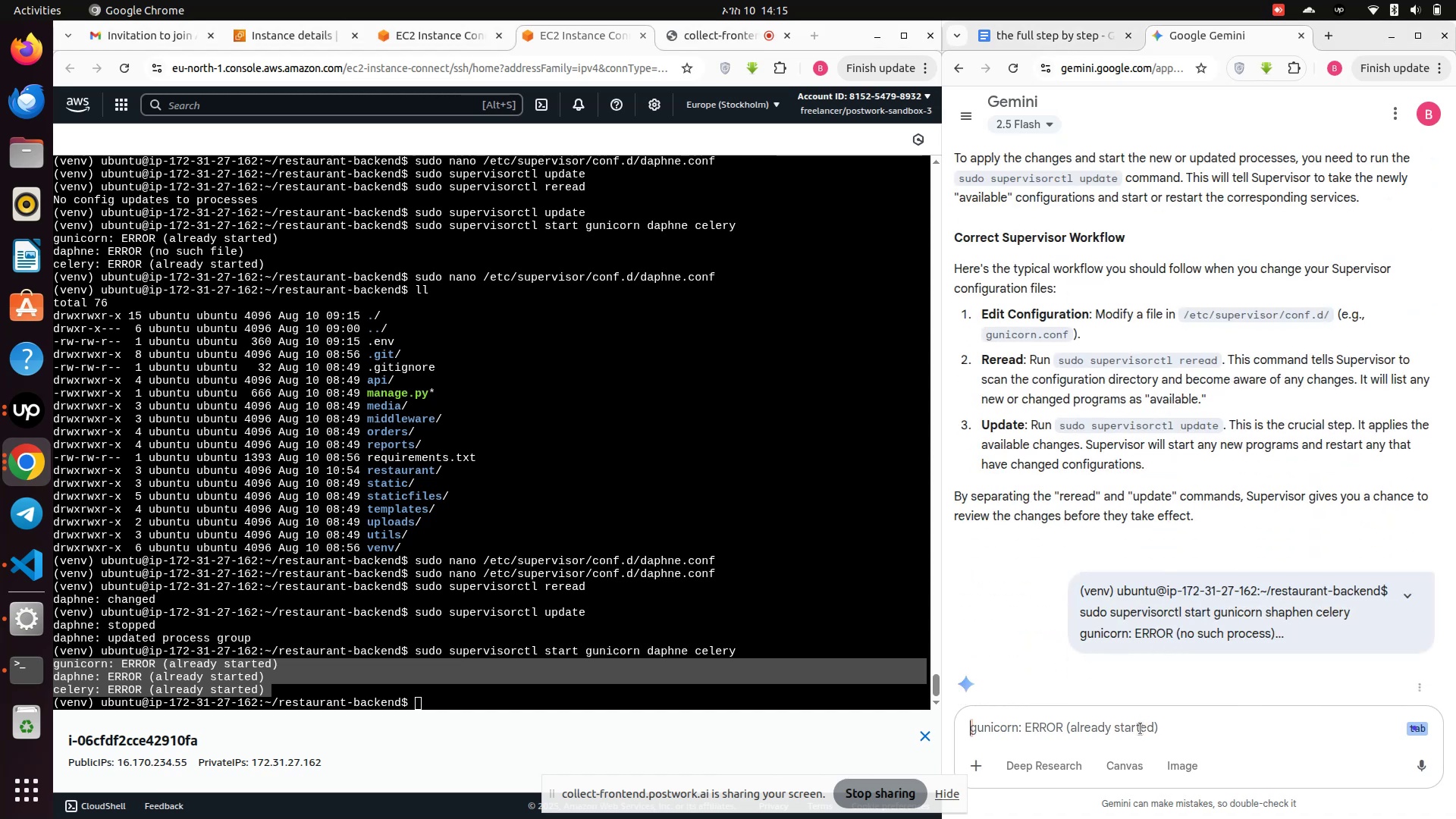 
key(Control+V)
 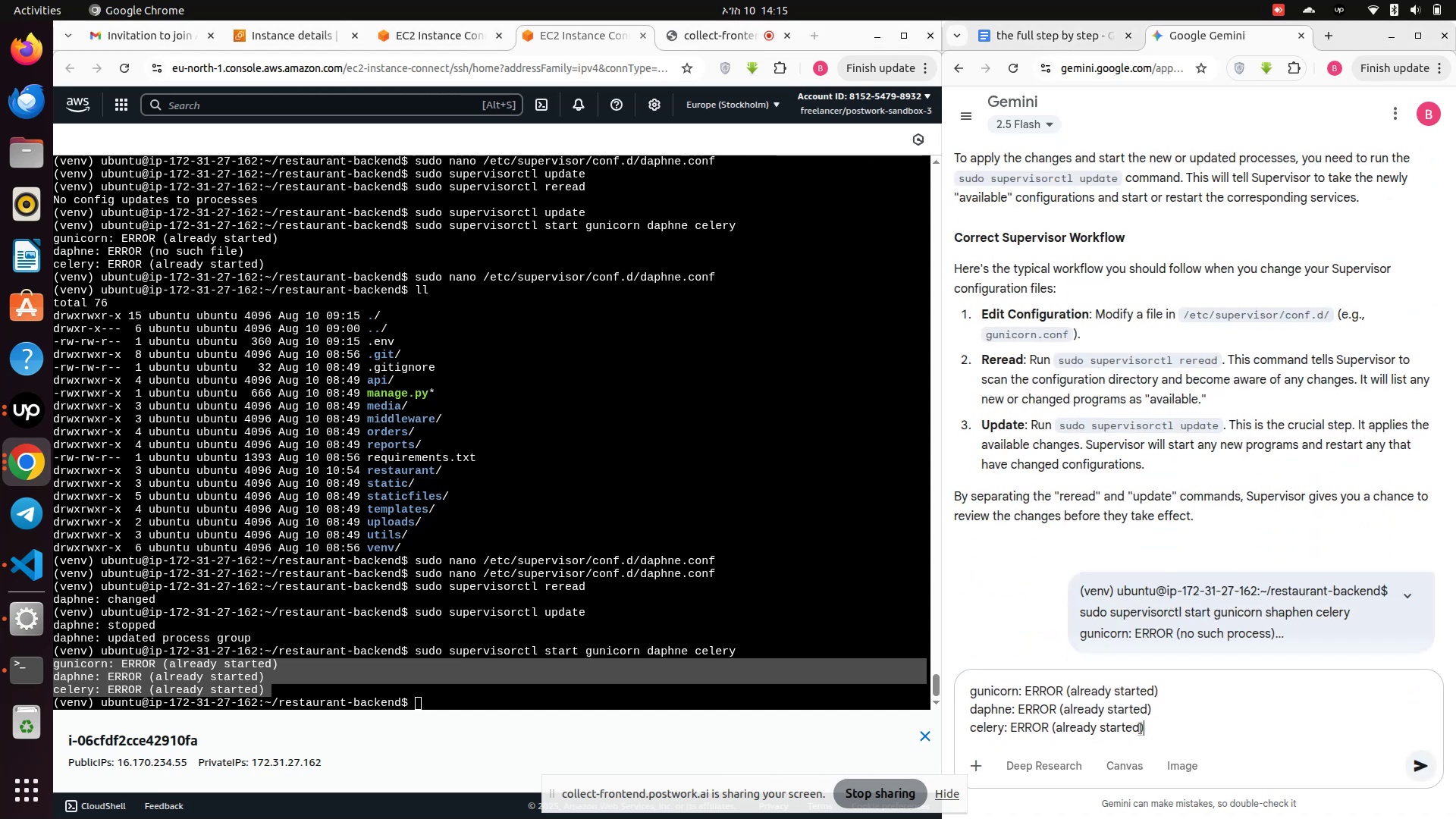 
key(Enter)
 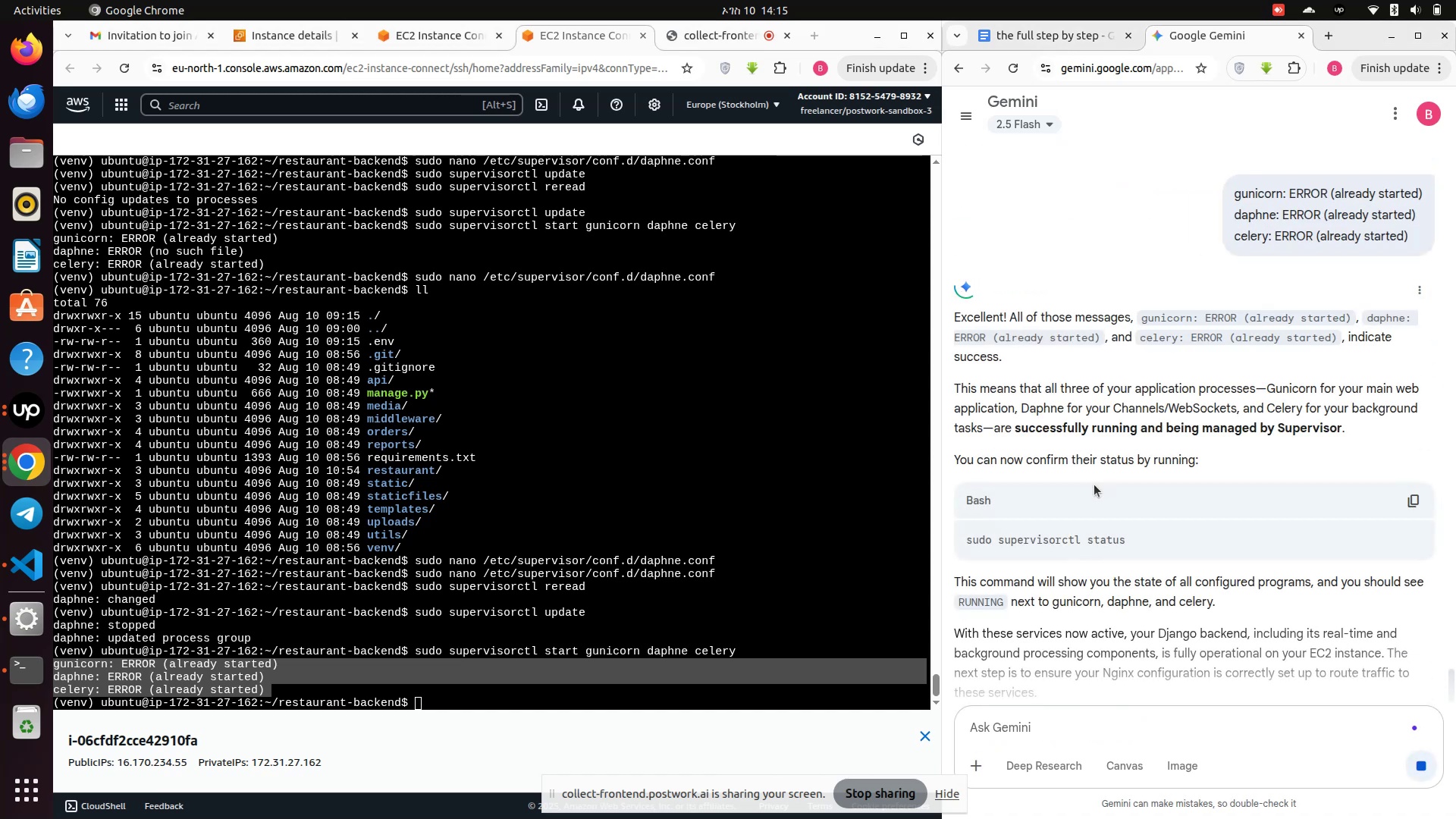 
wait(6.22)
 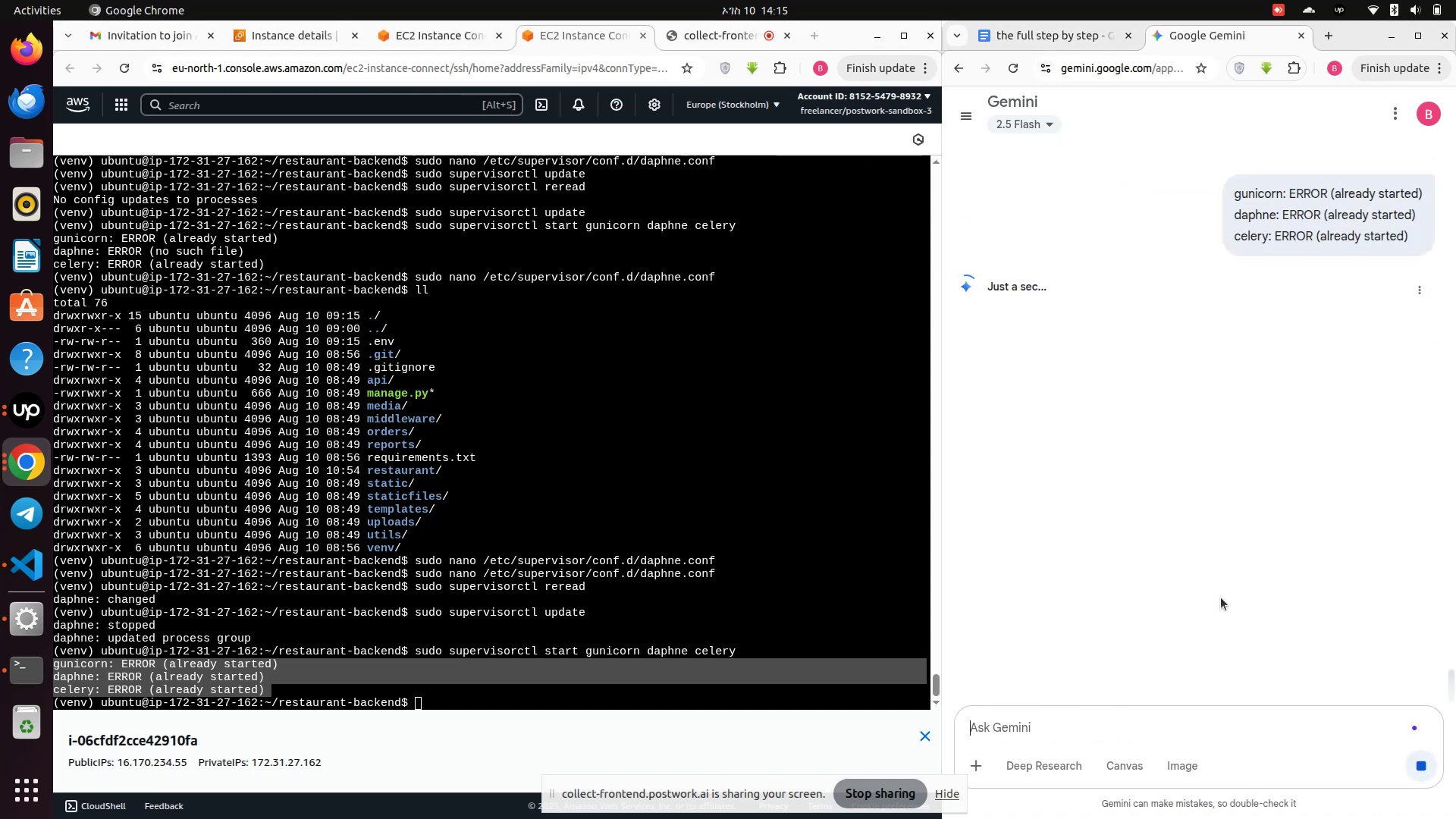 
left_click([1401, 502])
 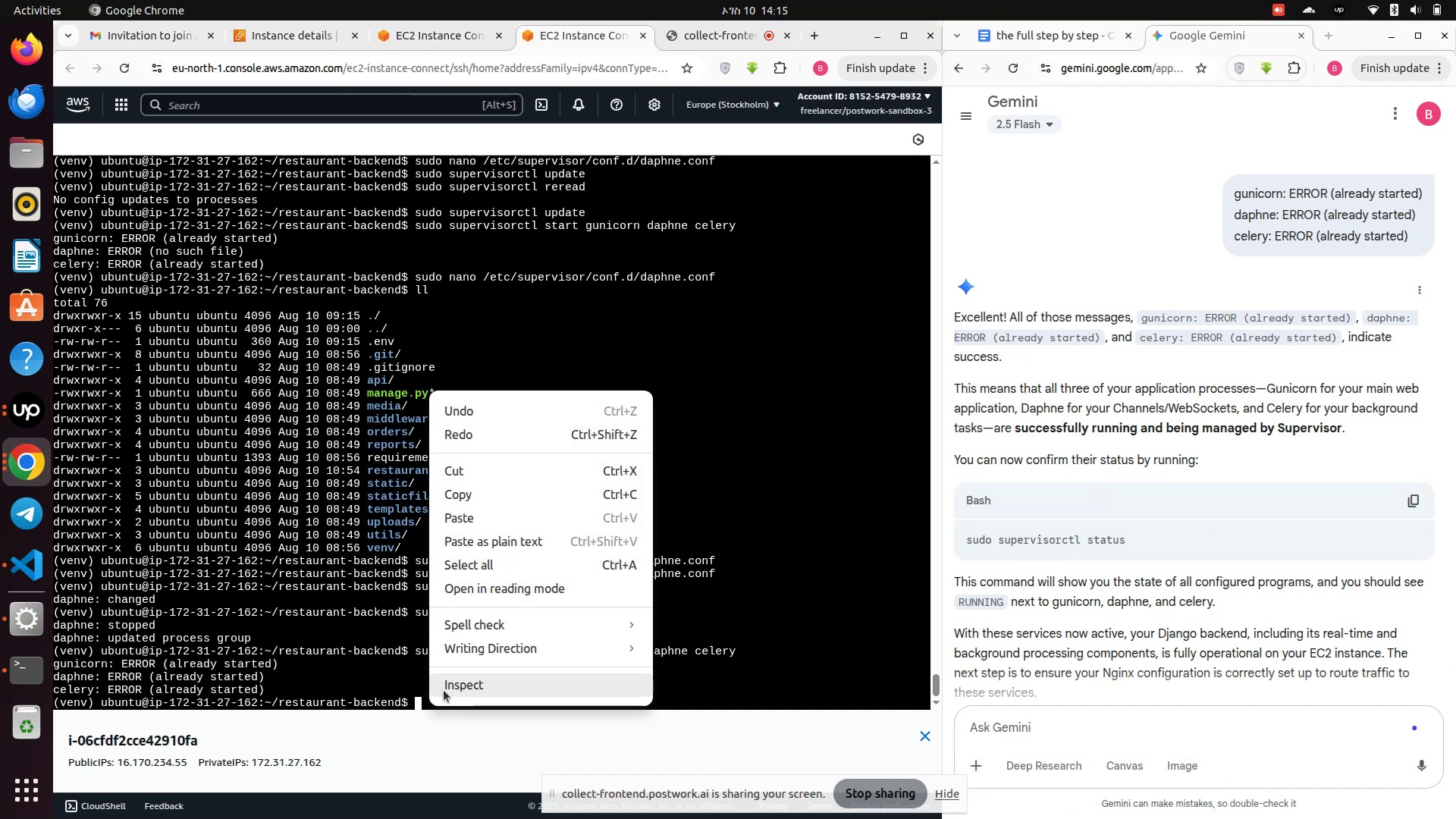 
left_click([477, 519])
 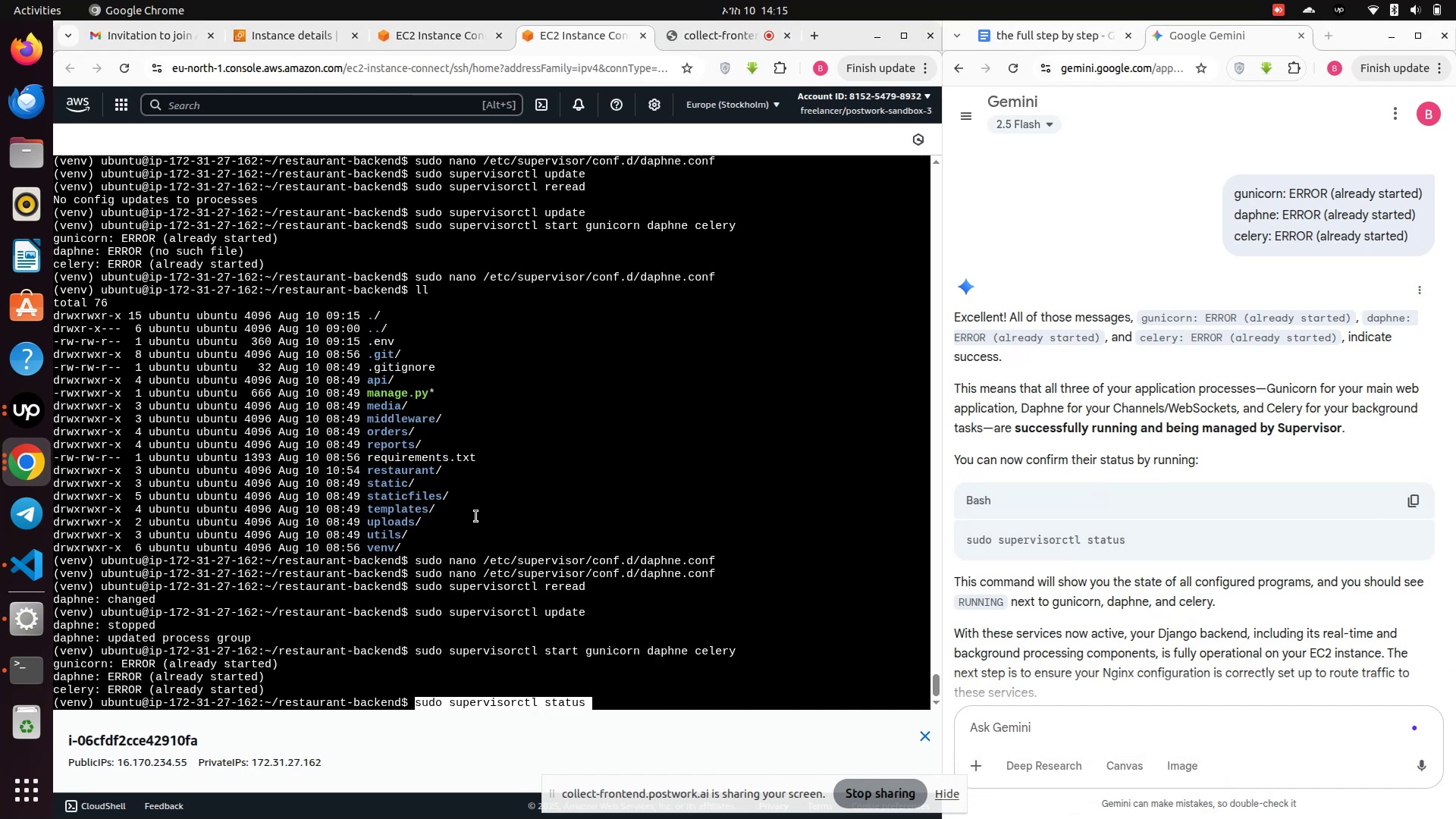 
key(Enter)
 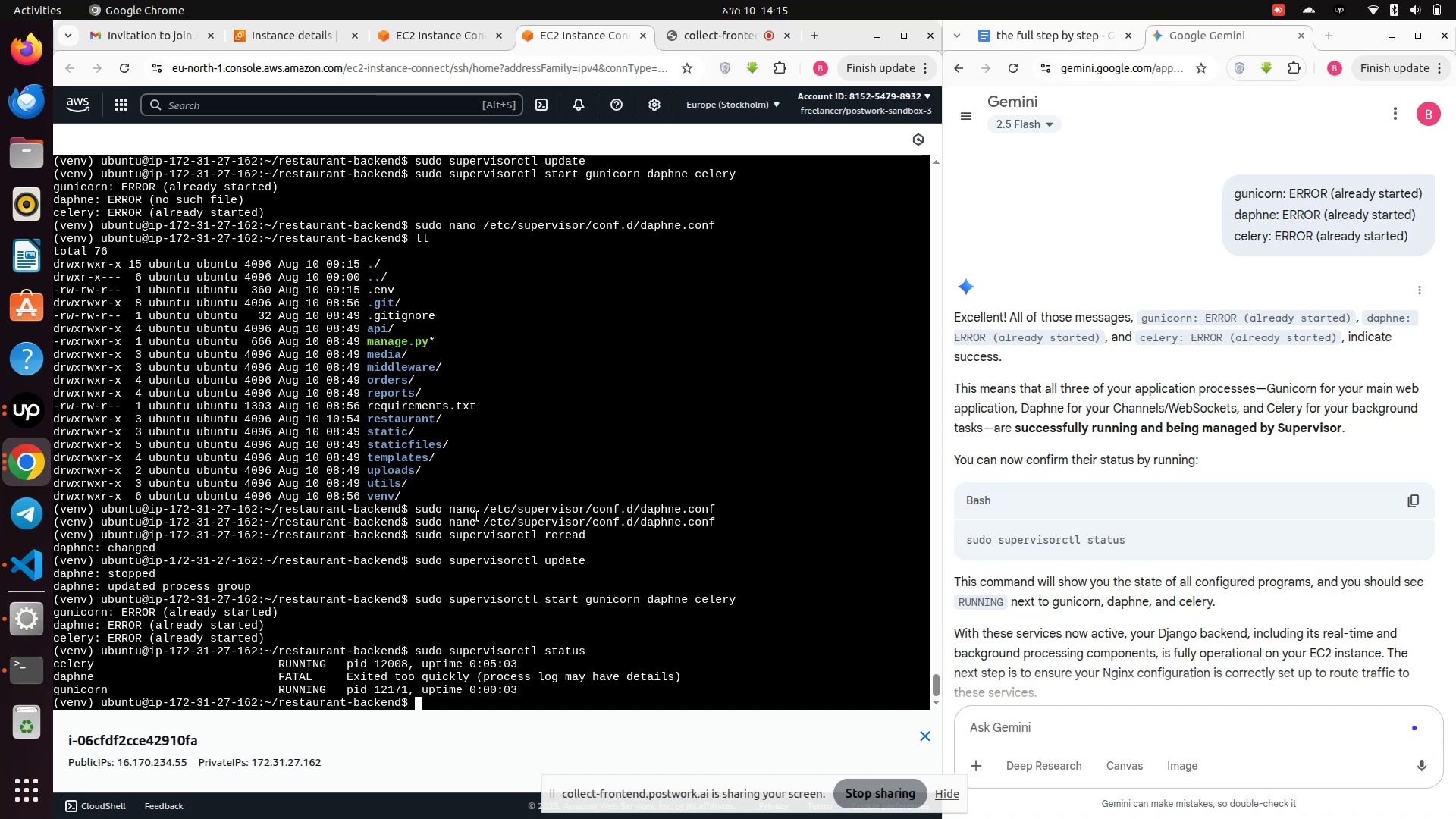 
wait(14.62)
 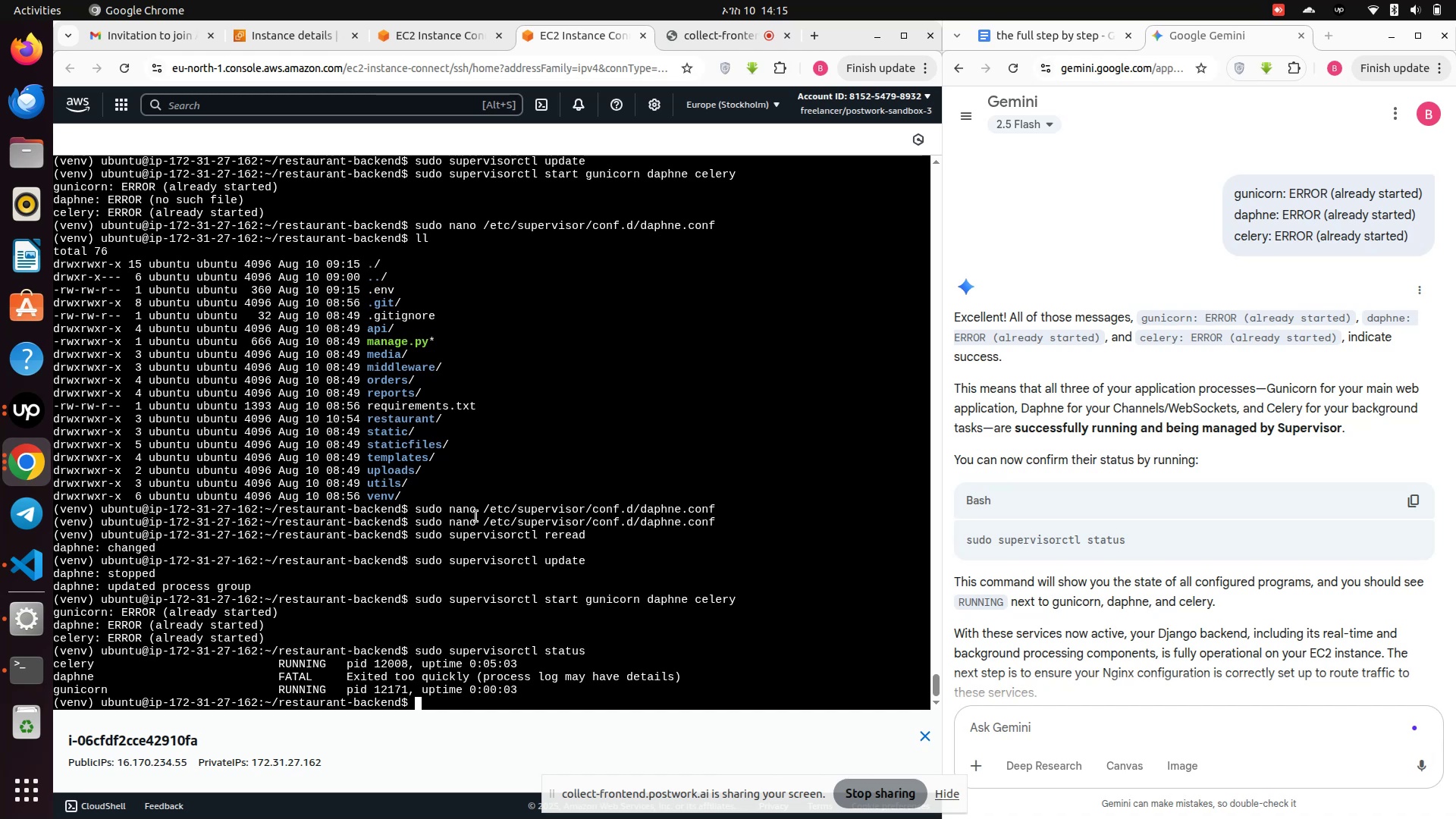 
left_click_drag(start_coordinate=[58, 666], to_coordinate=[539, 690])
 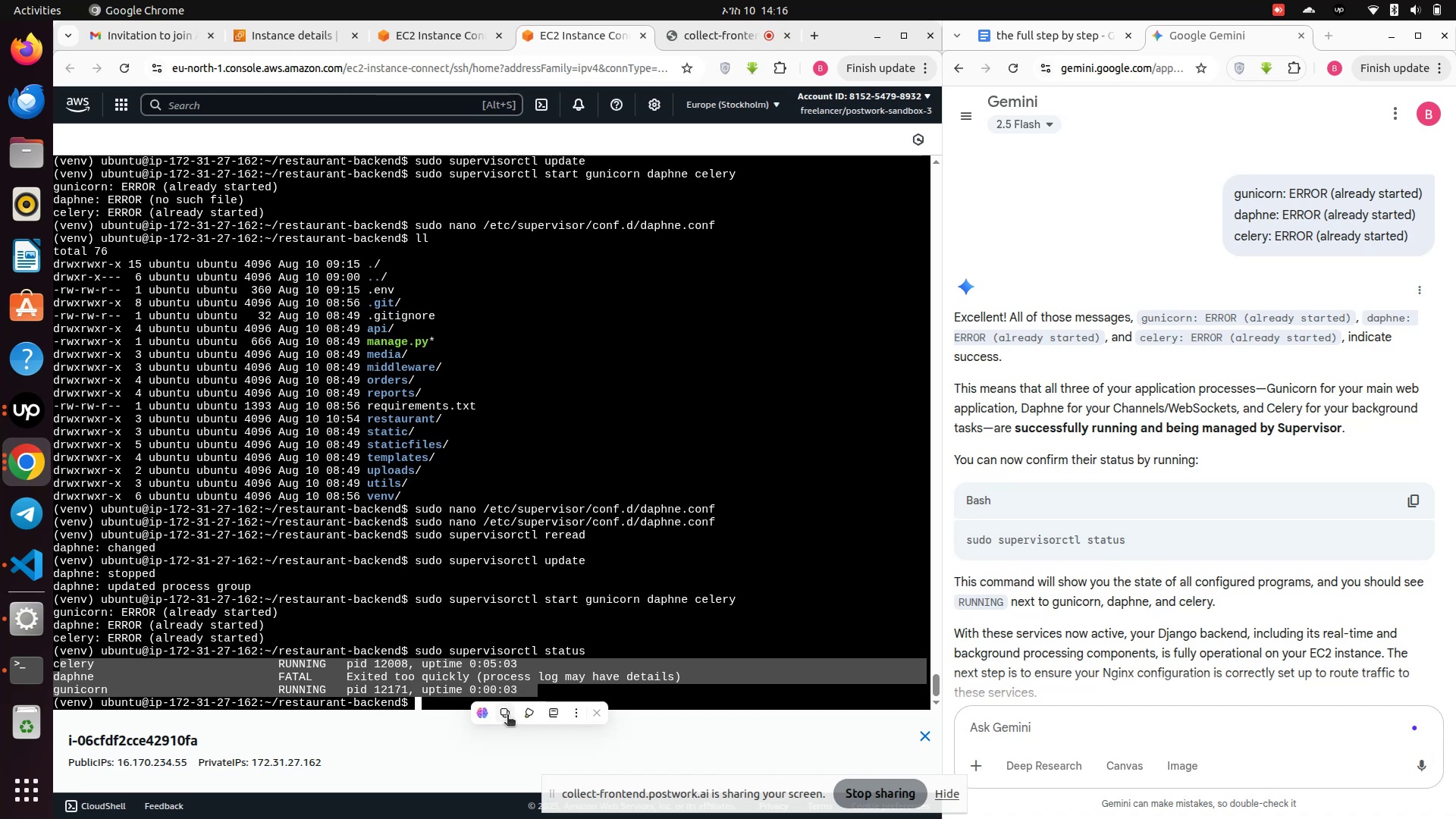 
left_click([507, 718])
 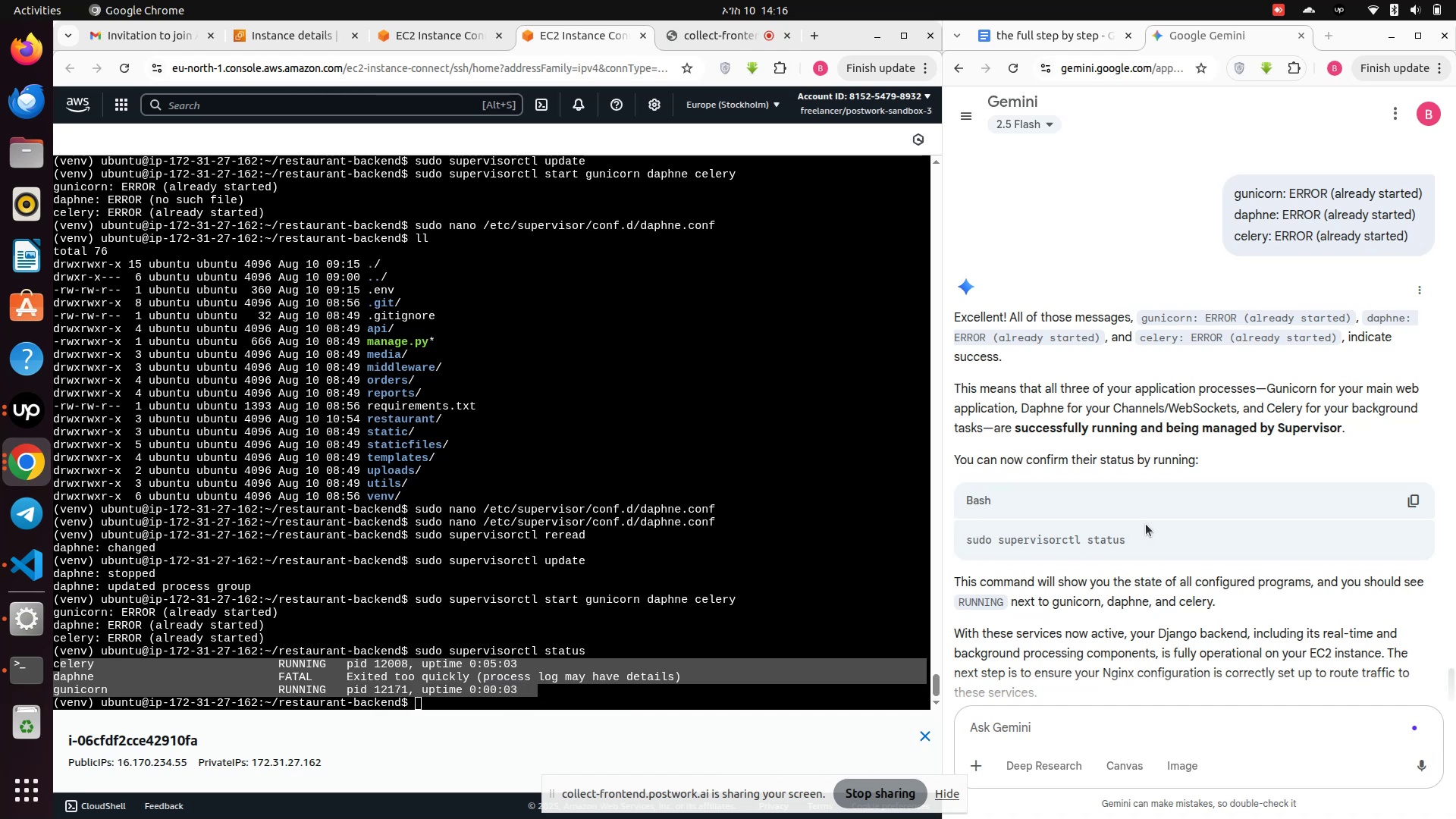 
scroll: coordinate [1147, 524], scroll_direction: down, amount: 7.0
 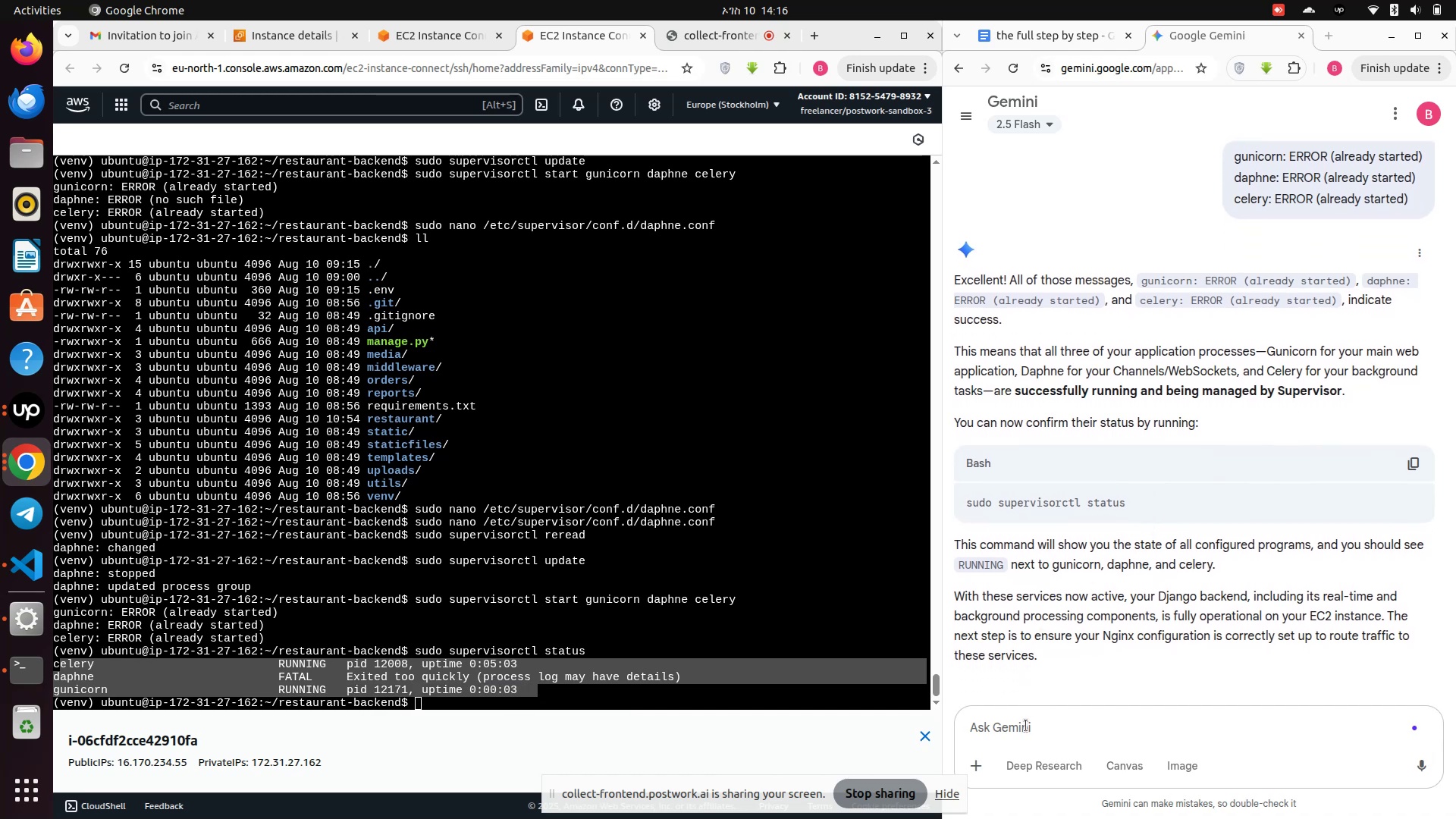 
left_click([1026, 726])
 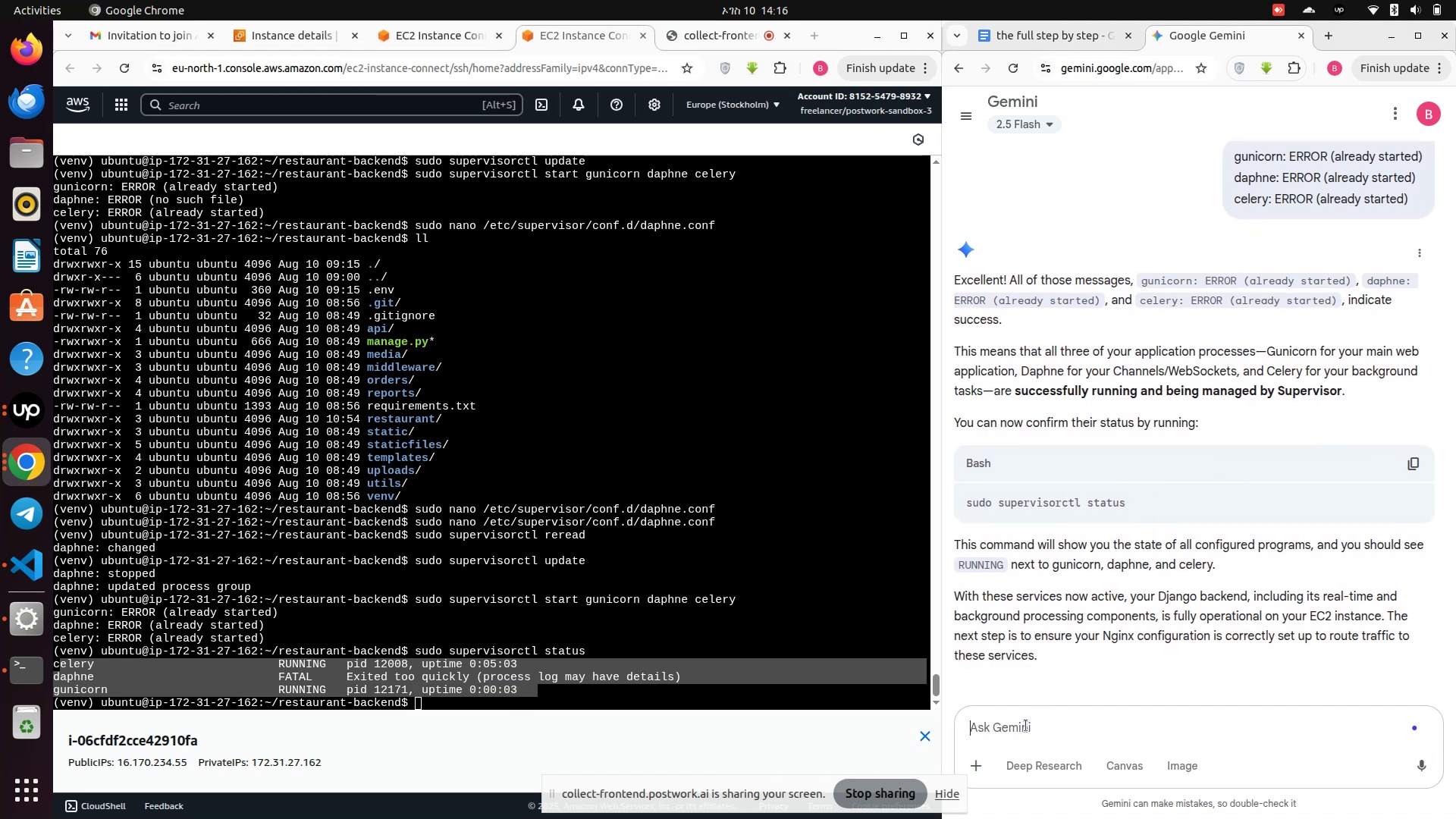 
key(Control+V)
 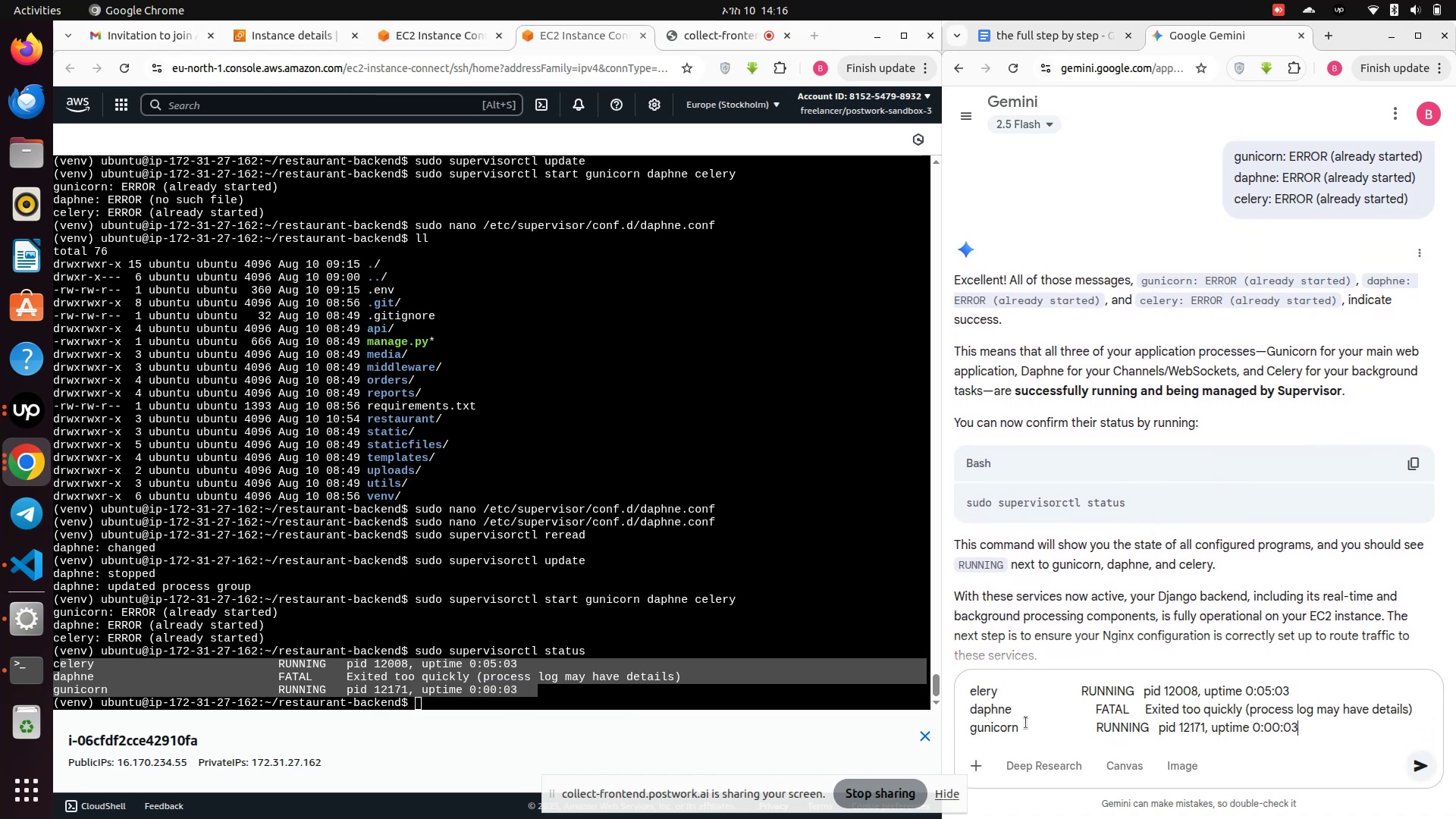 
key(Enter)
 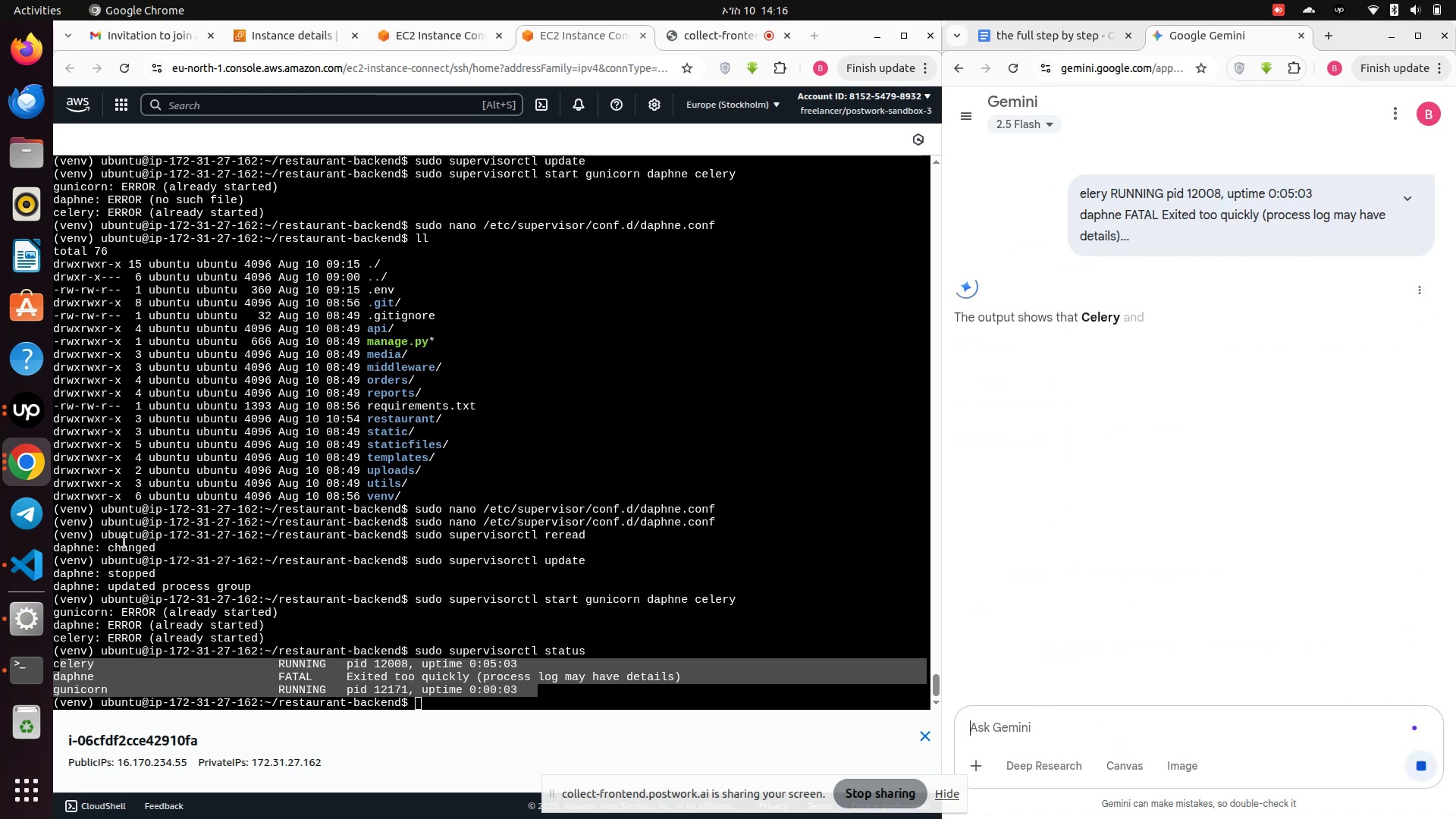 
left_click([17, 623])
 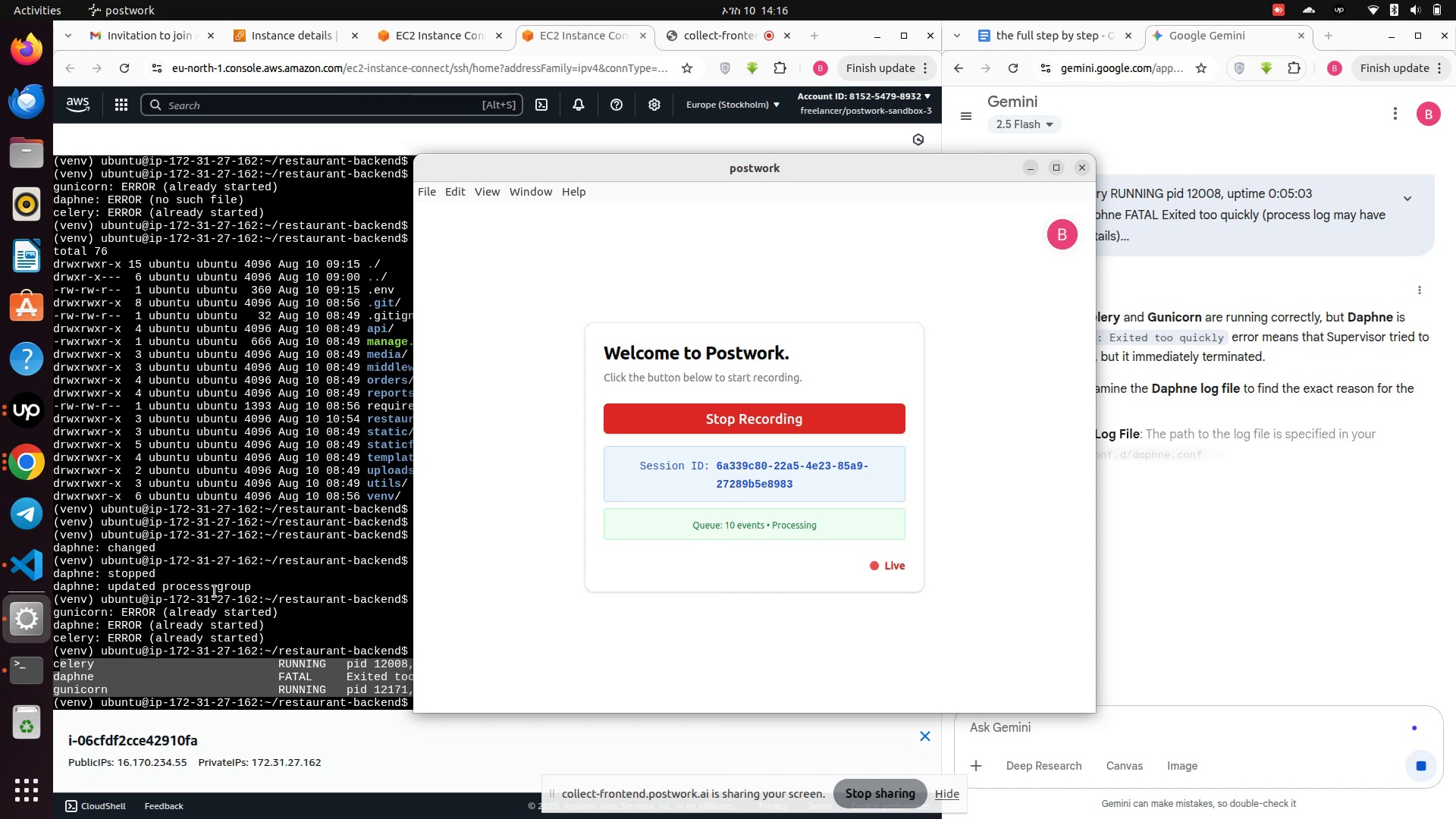 
left_click([217, 591])
 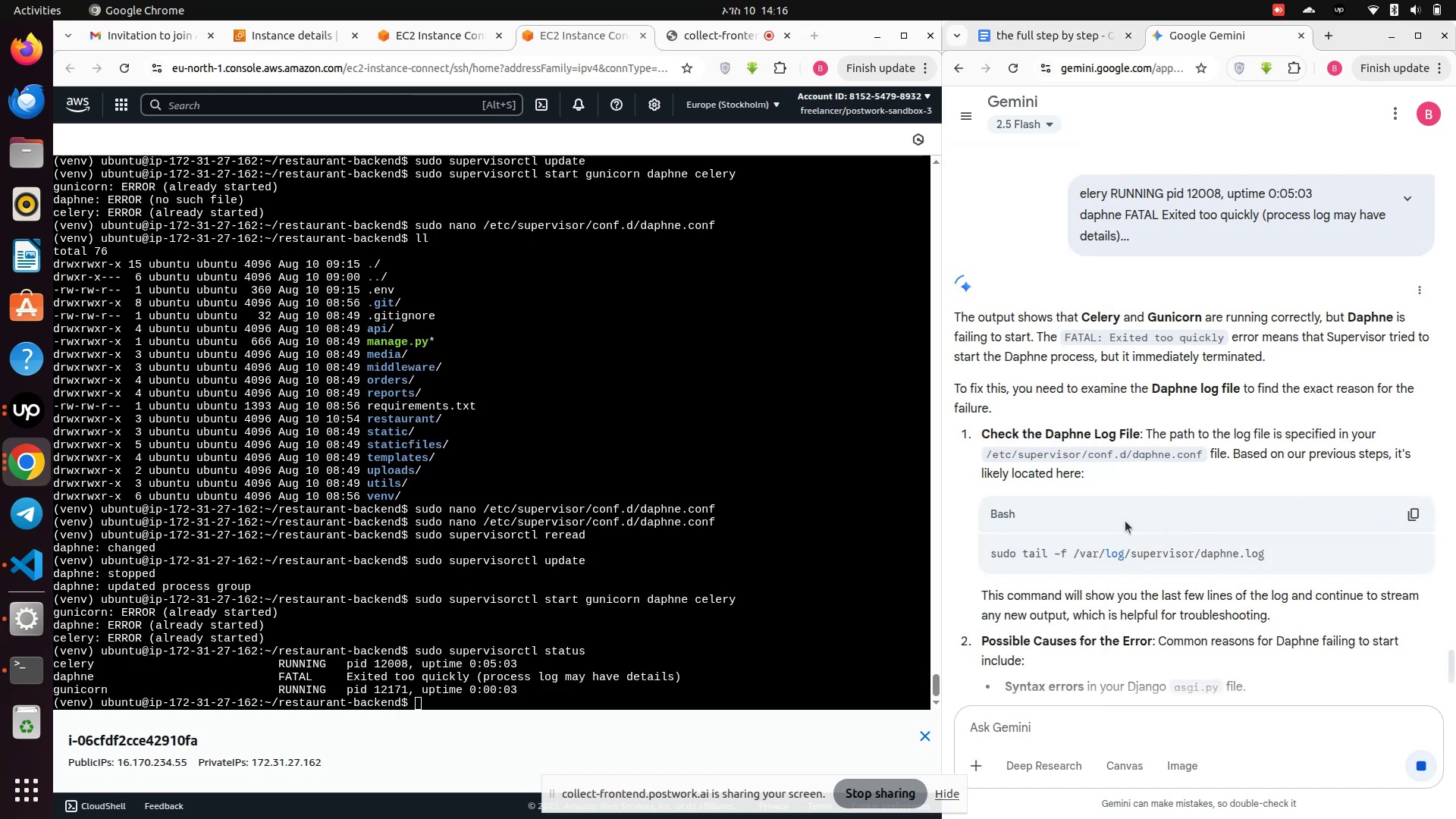 
wait(5.86)
 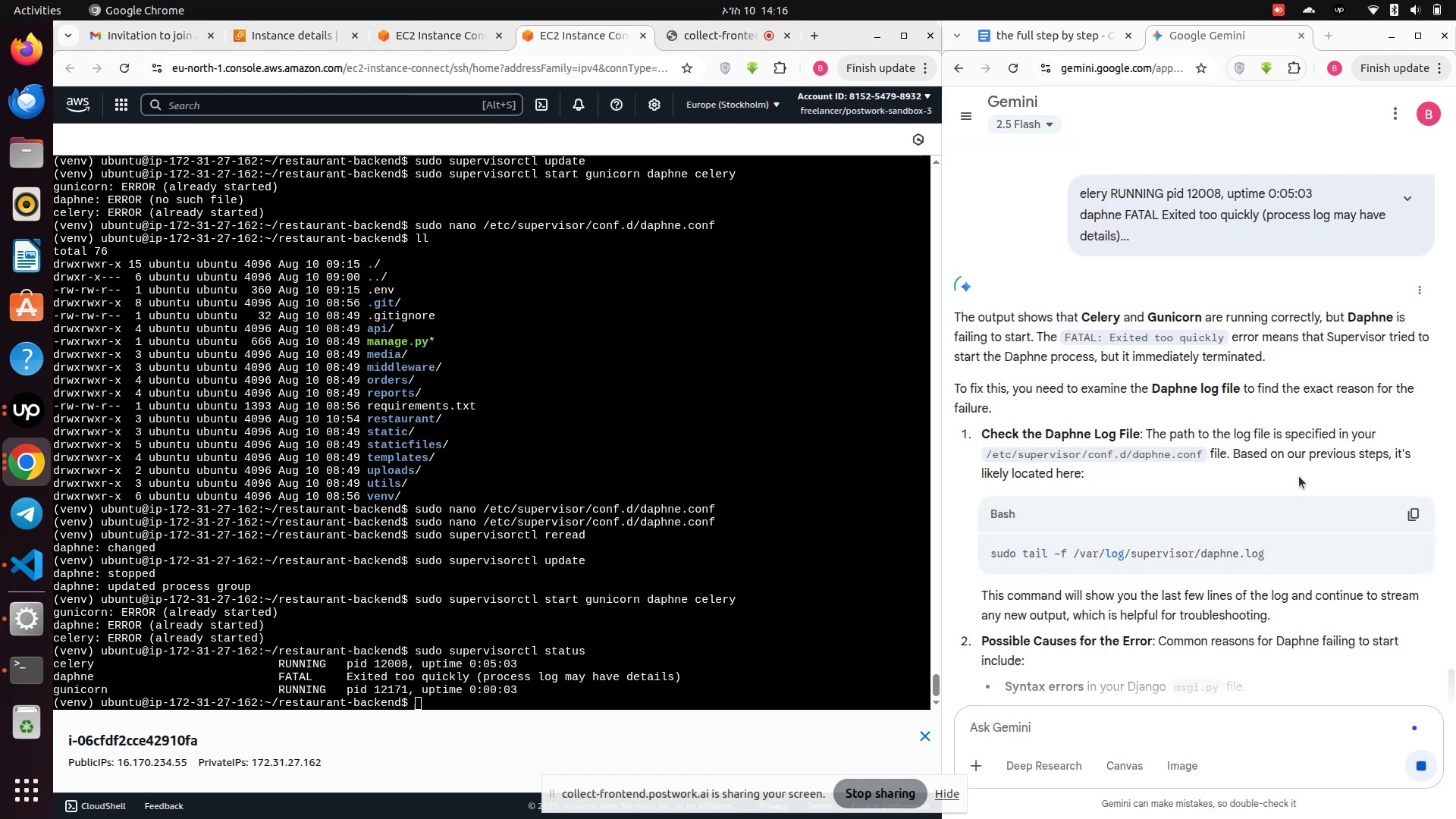 
mouse_move([1397, 515])
 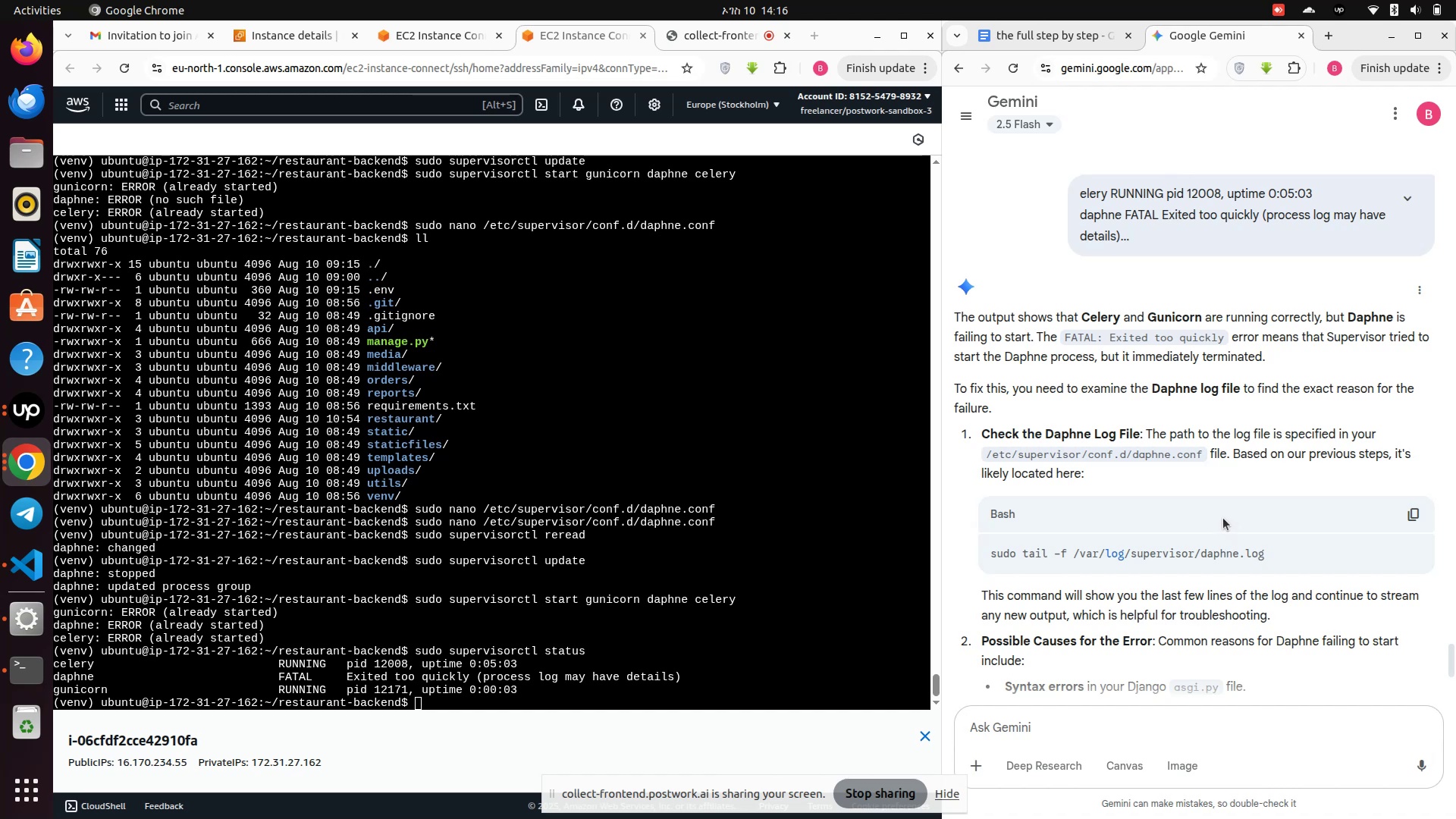 
wait(9.4)
 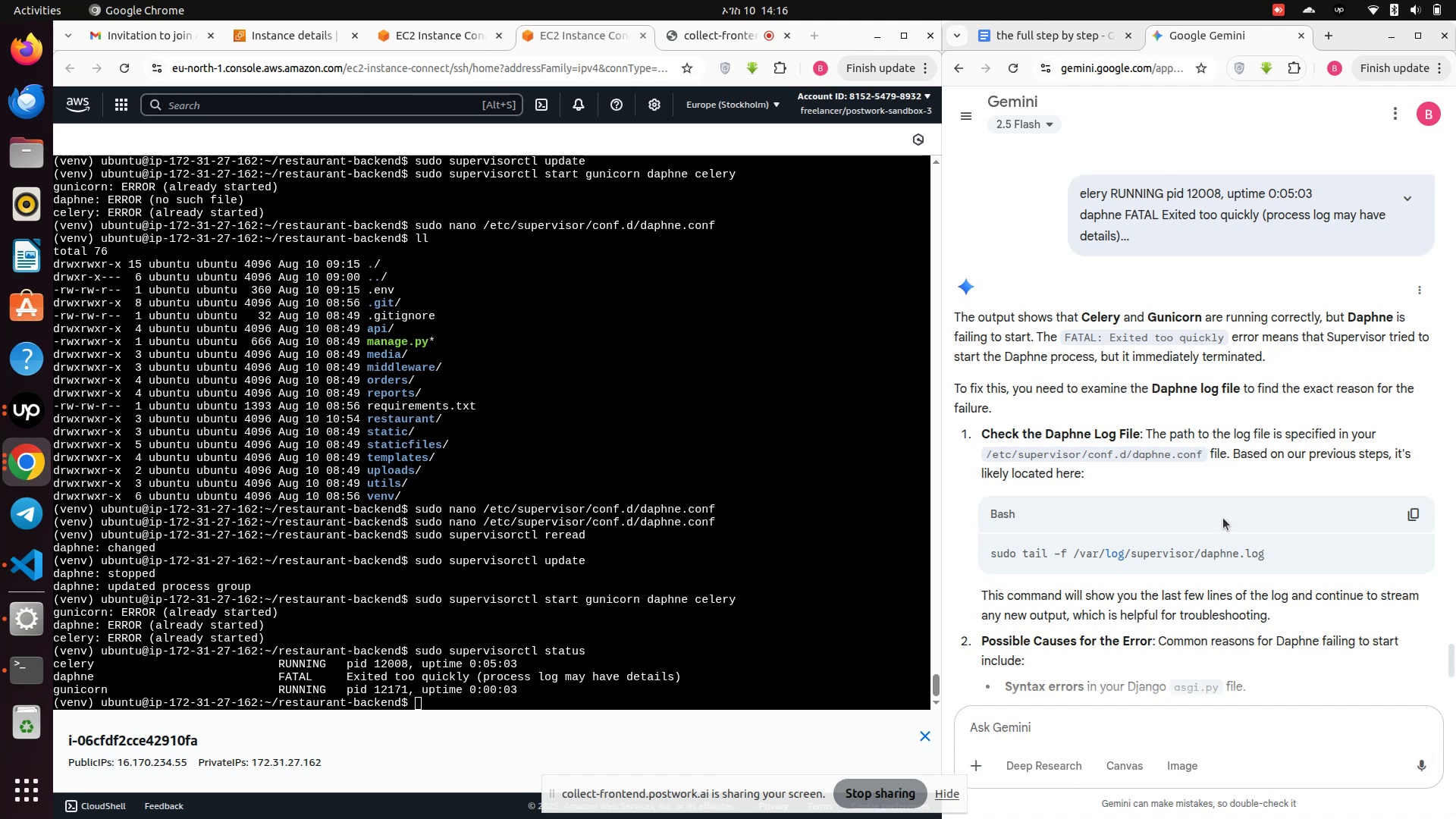 
left_click([431, 704])
 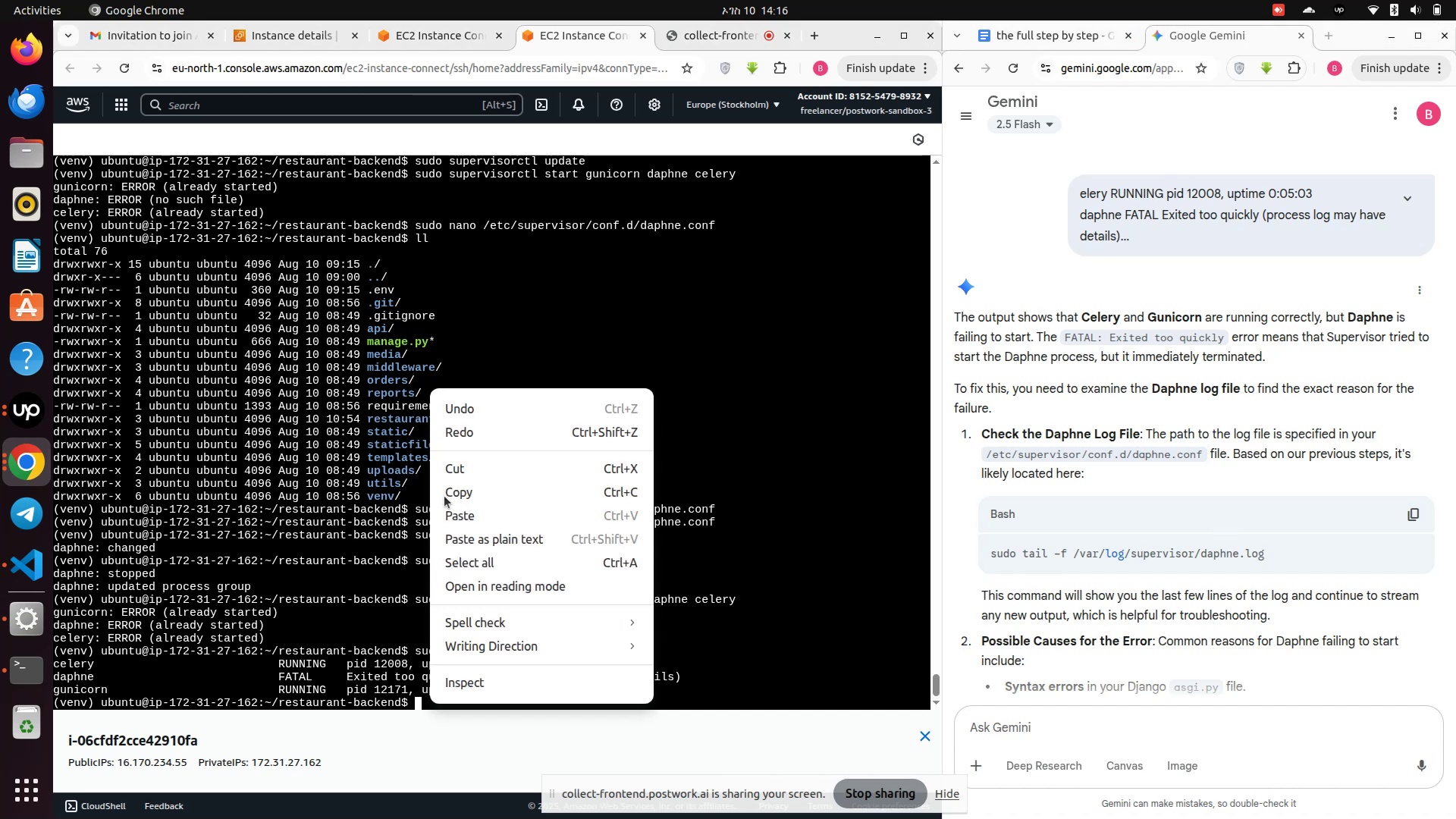 
left_click([460, 516])
 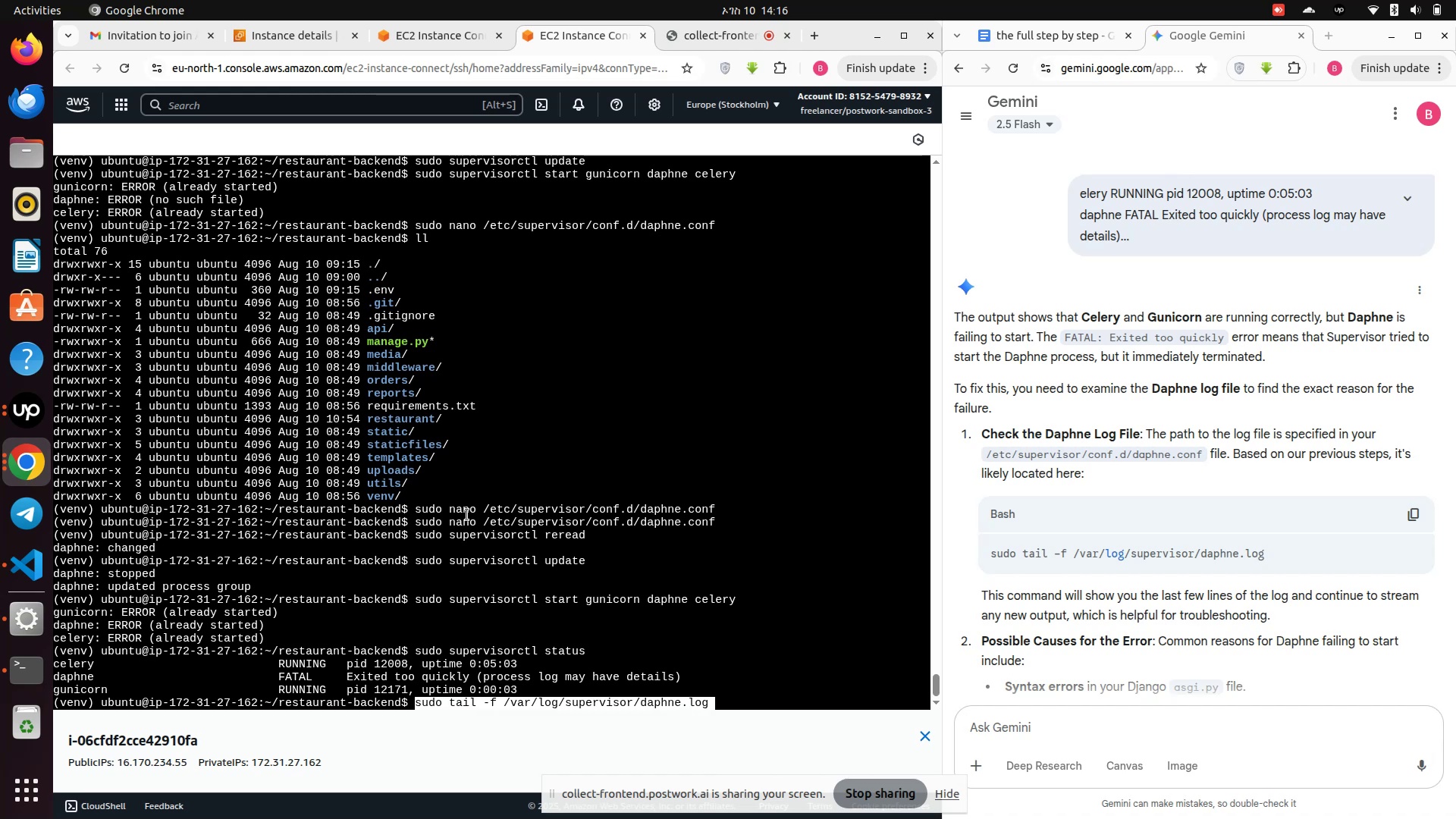 
key(Enter)
 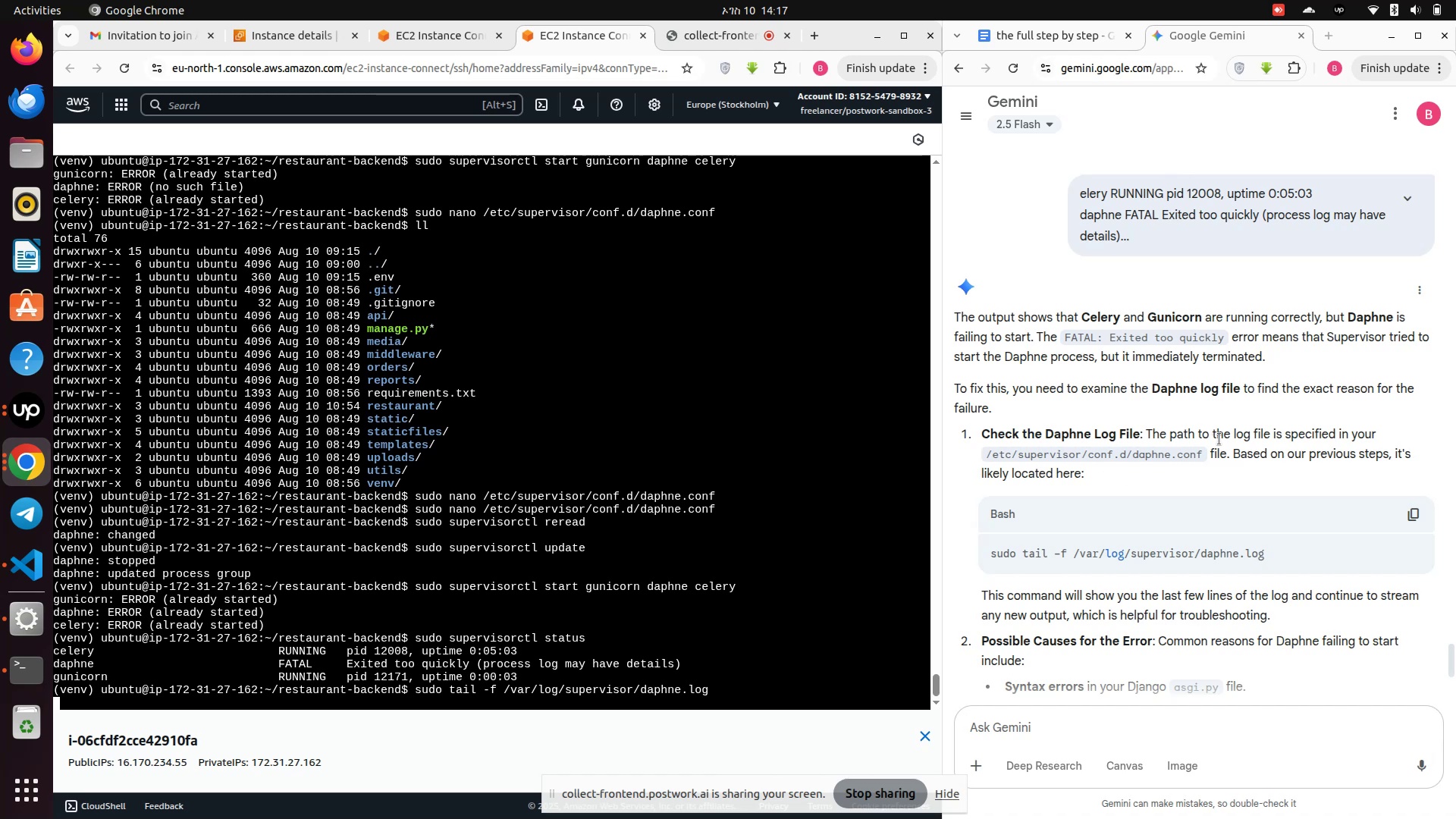 
wait(42.2)
 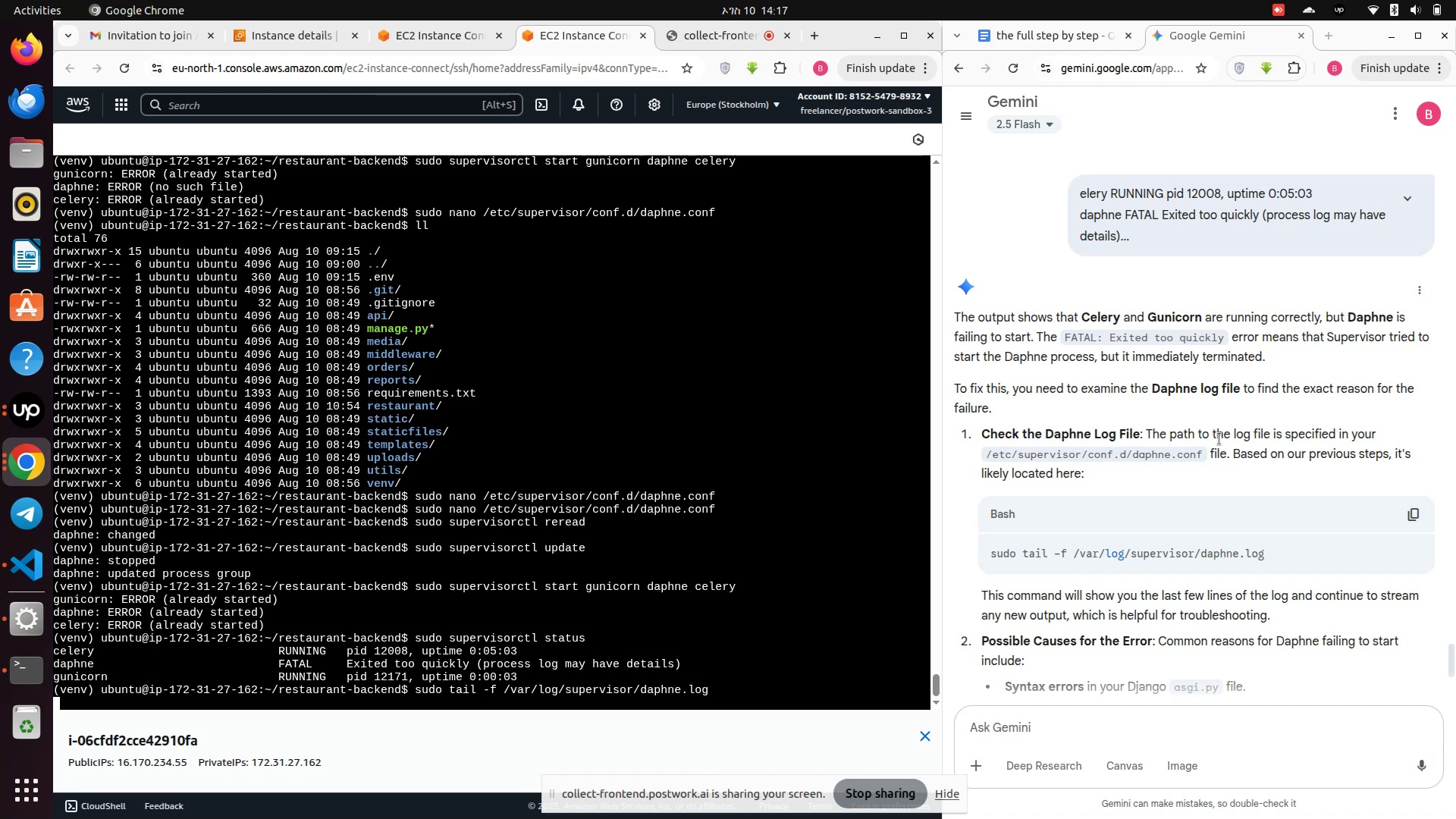 
left_click([691, 36])
 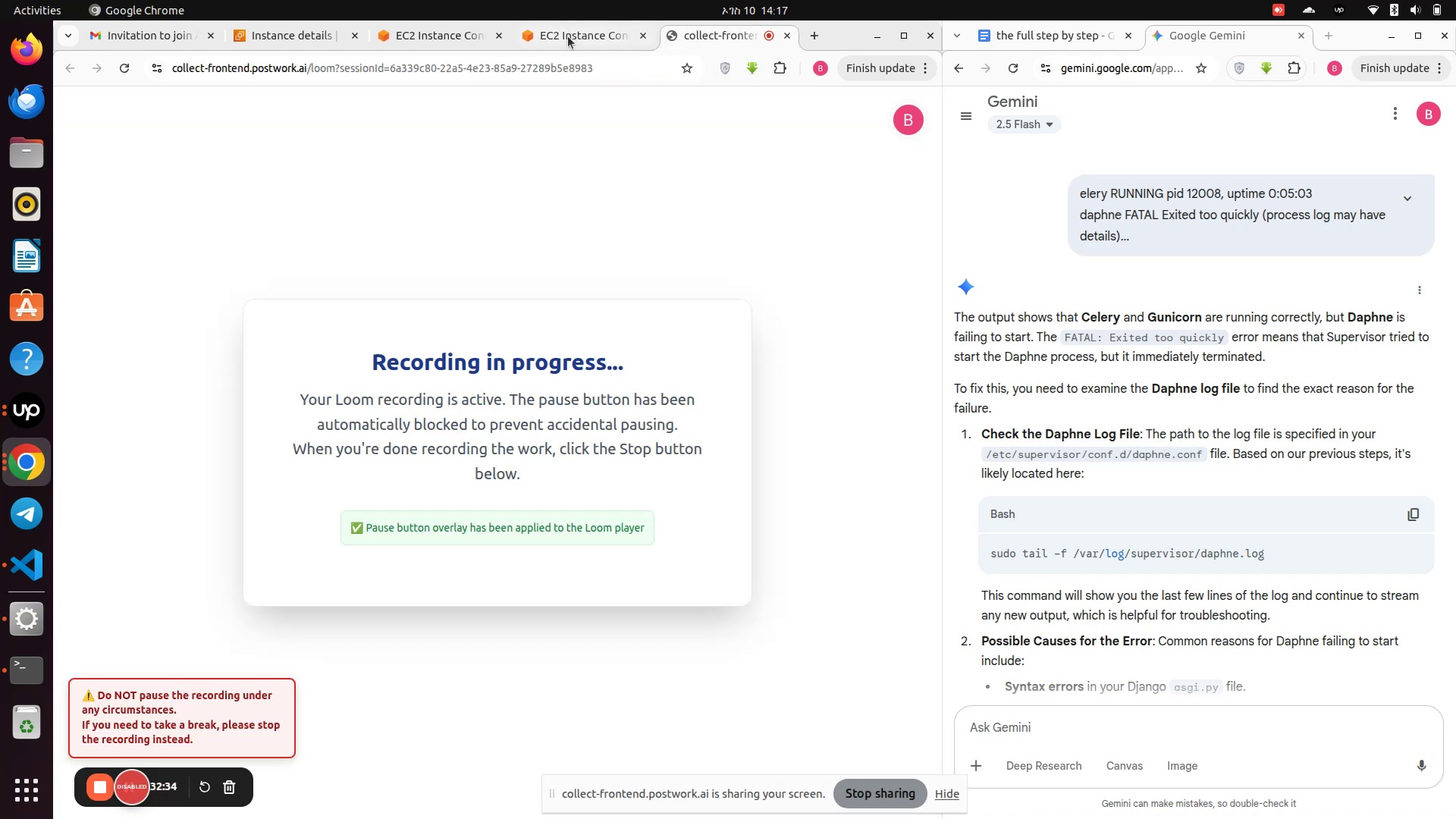 
left_click([562, 36])
 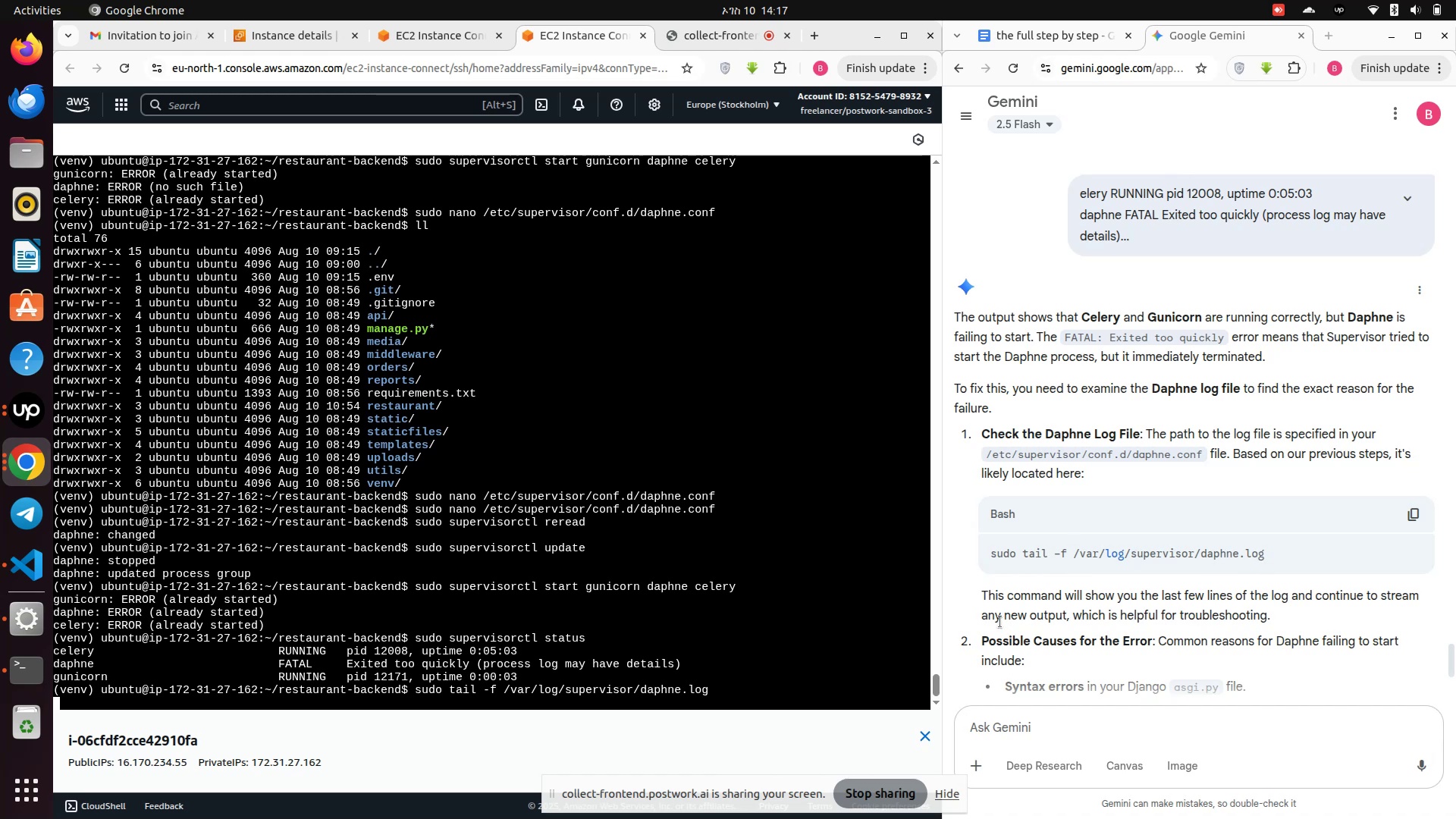 
wait(12.86)
 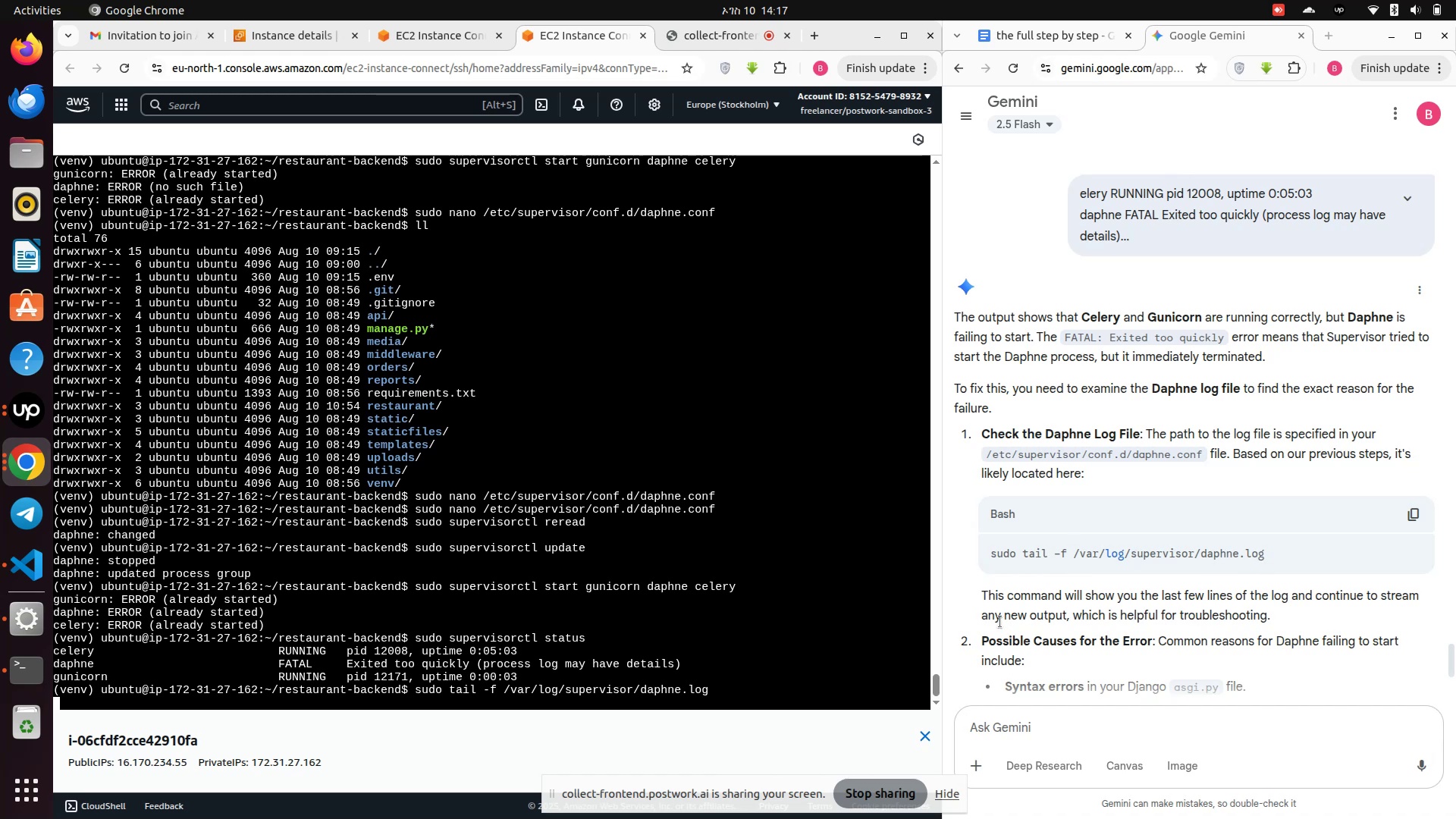 
scroll: coordinate [1000, 617], scroll_direction: down, amount: 2.0
 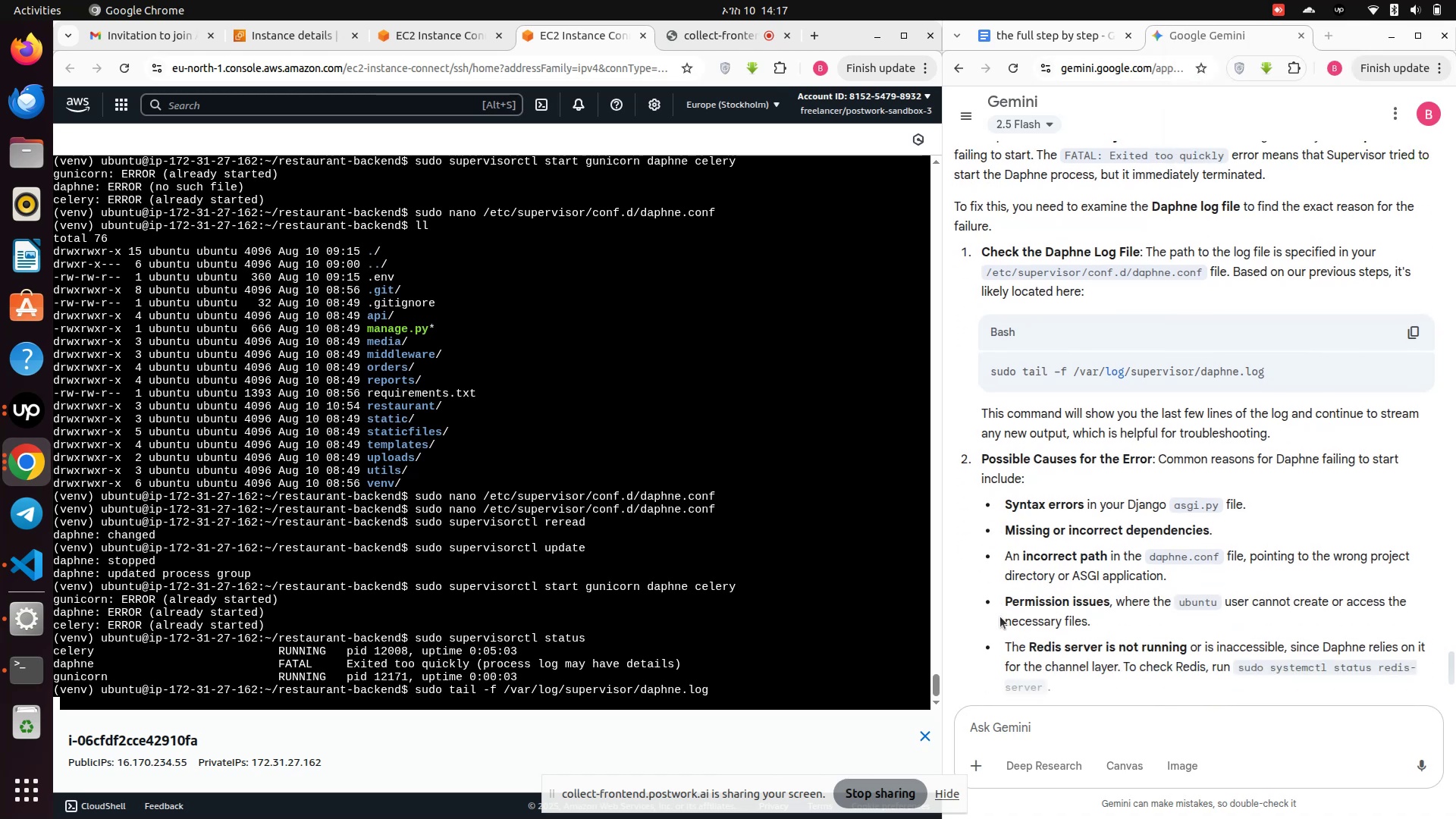 
wait(13.67)
 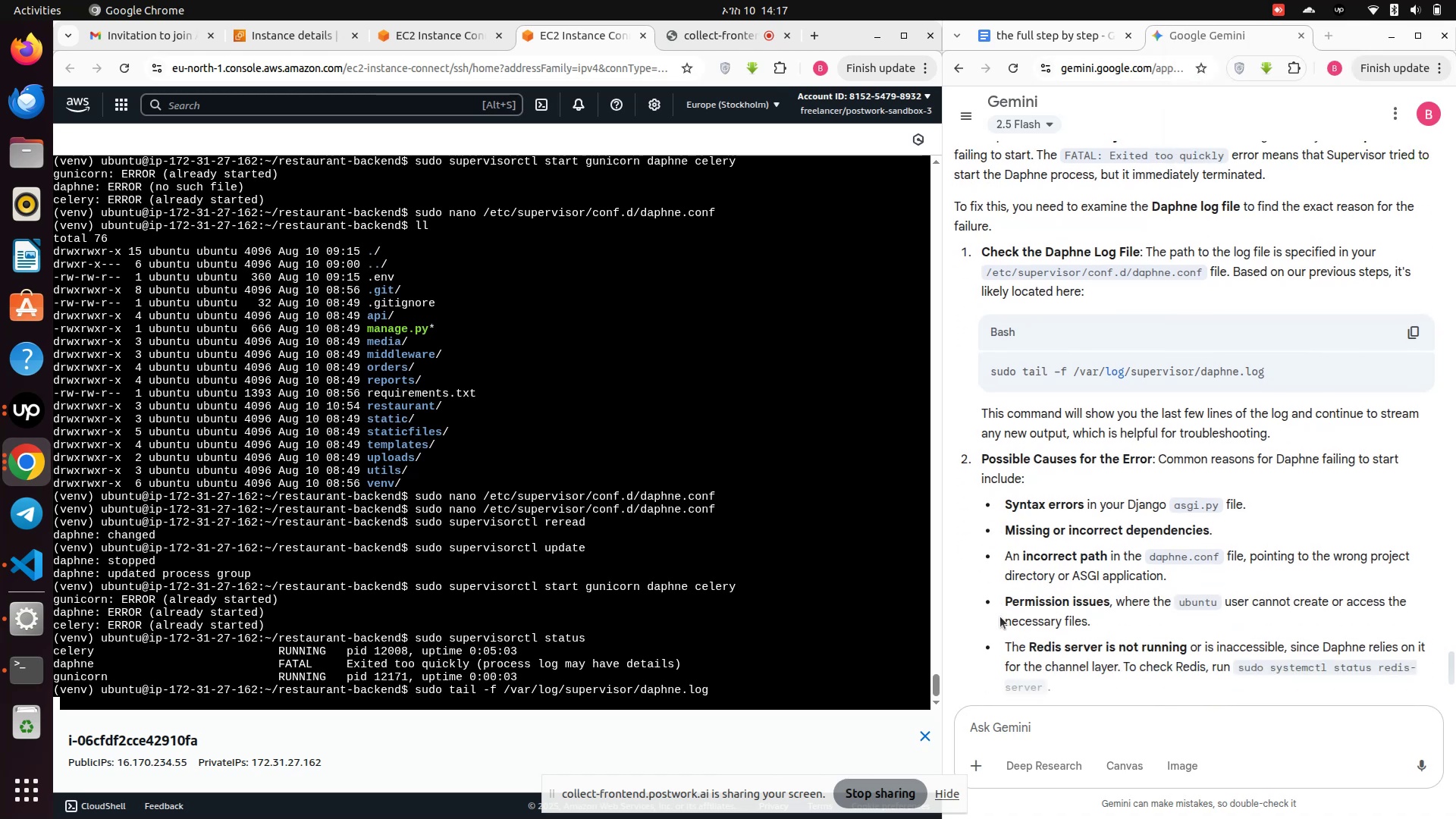 
scroll: coordinate [1028, 573], scroll_direction: down, amount: 1.0
 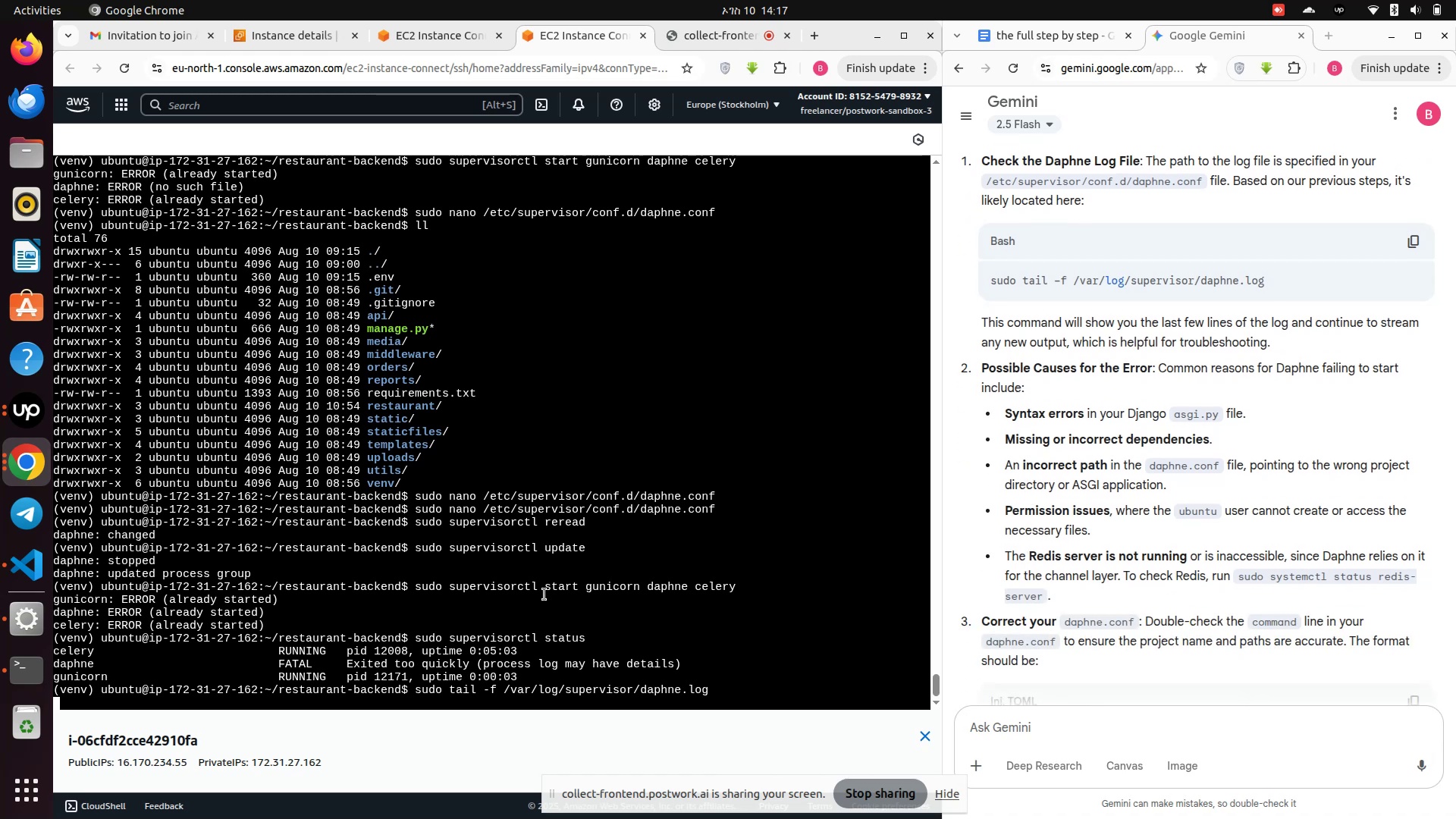 
wait(5.39)
 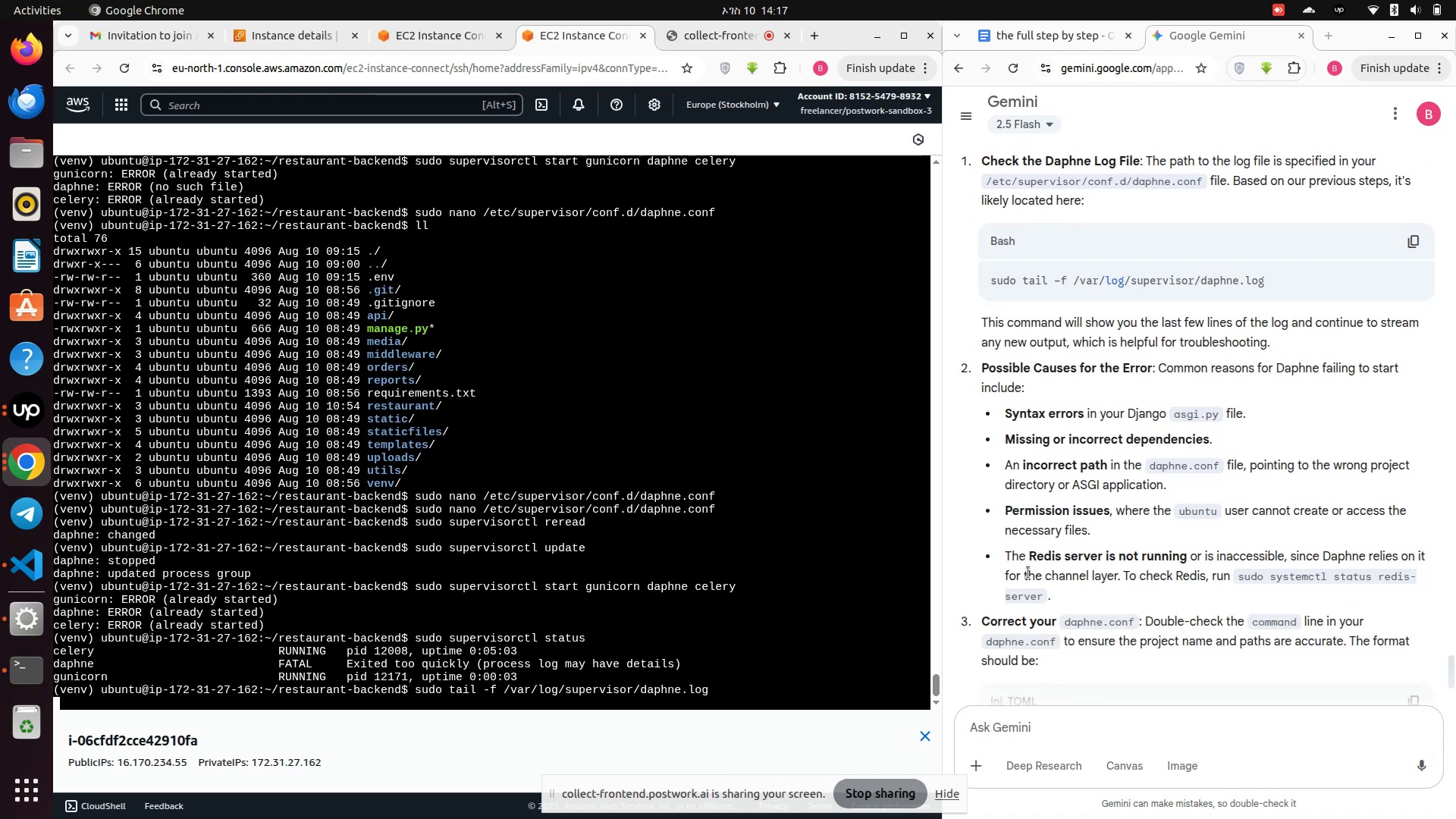 
left_click_drag(start_coordinate=[570, 688], to_coordinate=[573, 688])
 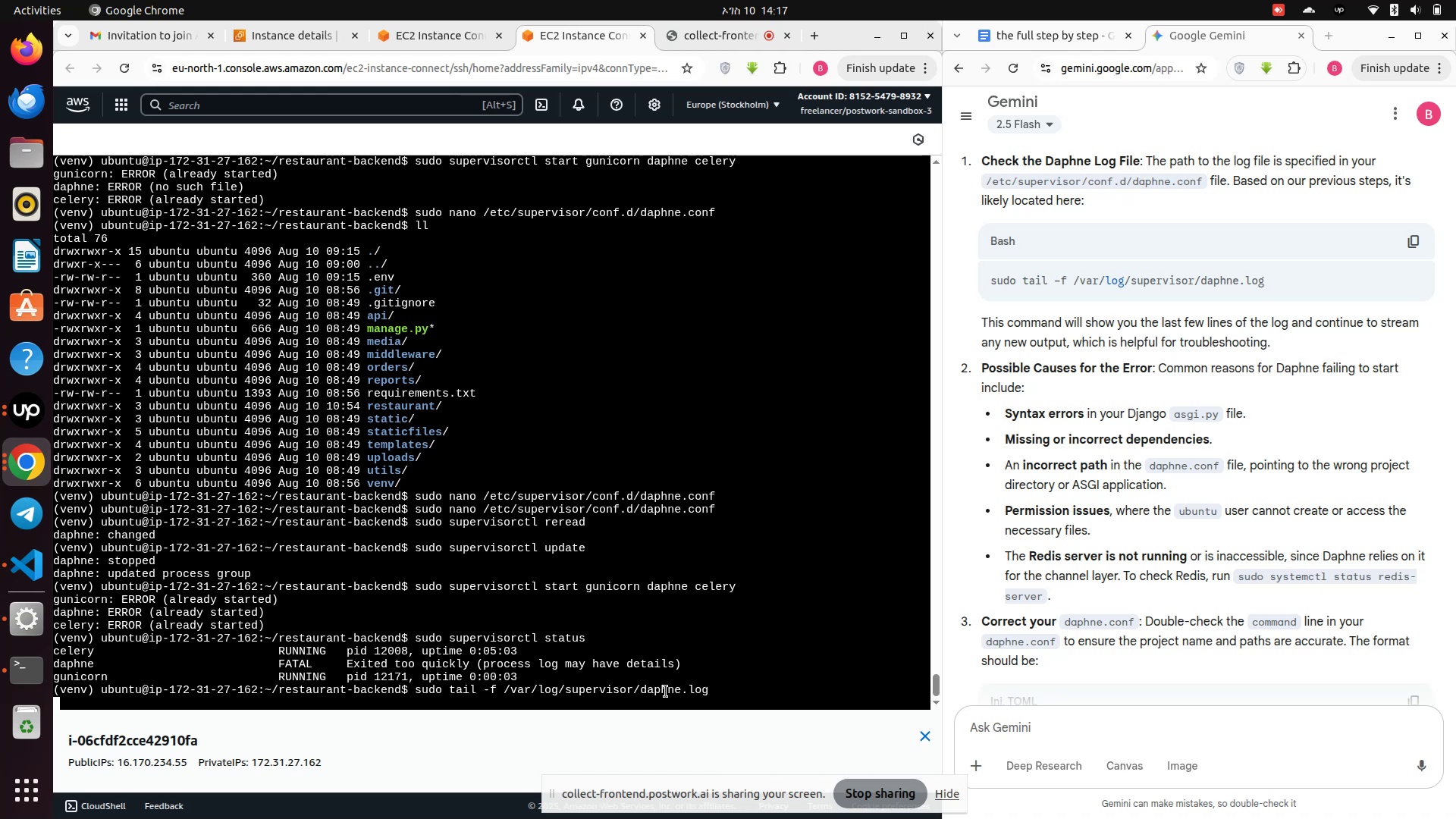 
left_click([675, 692])
 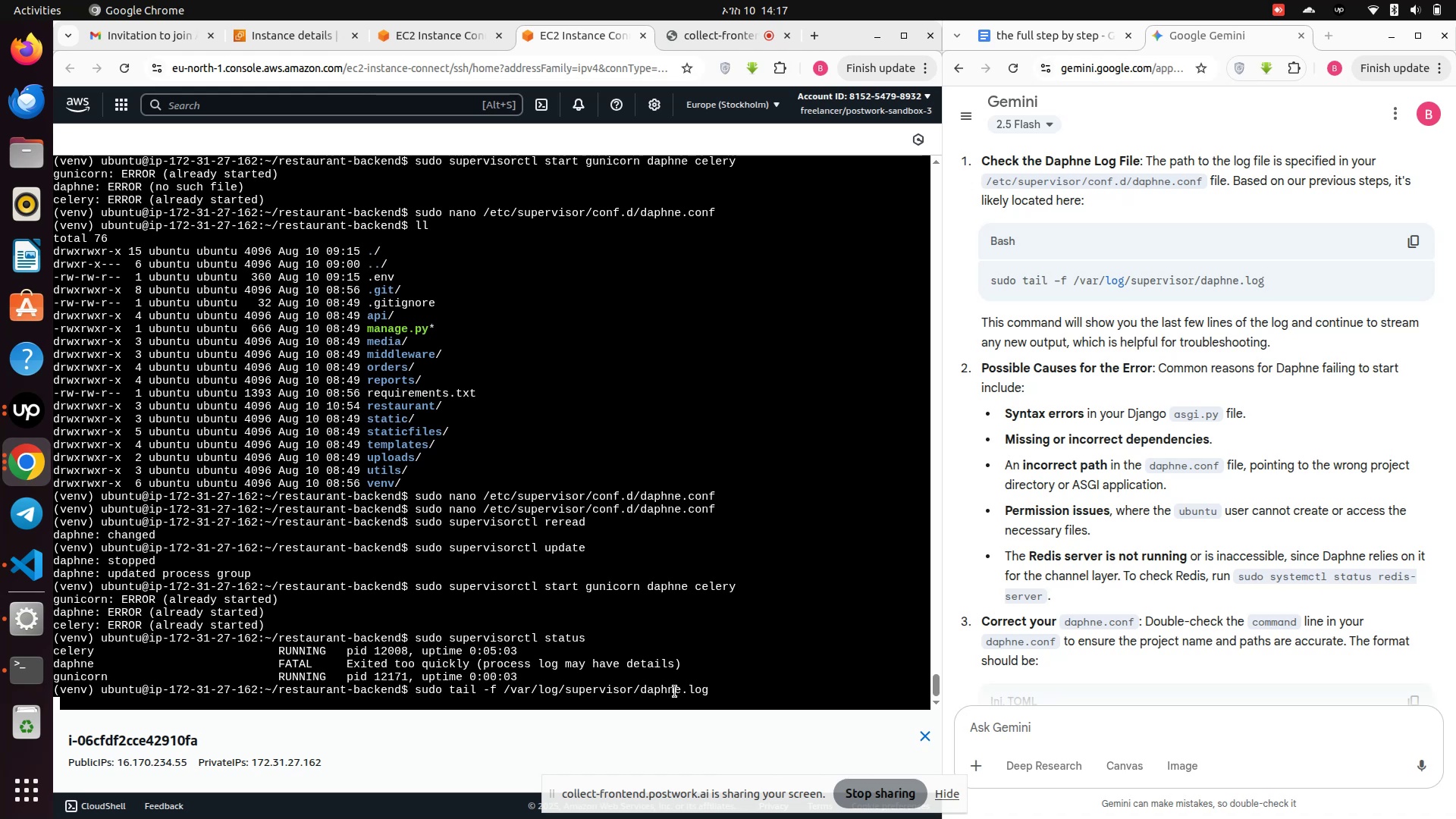 
key(Control+Z)
 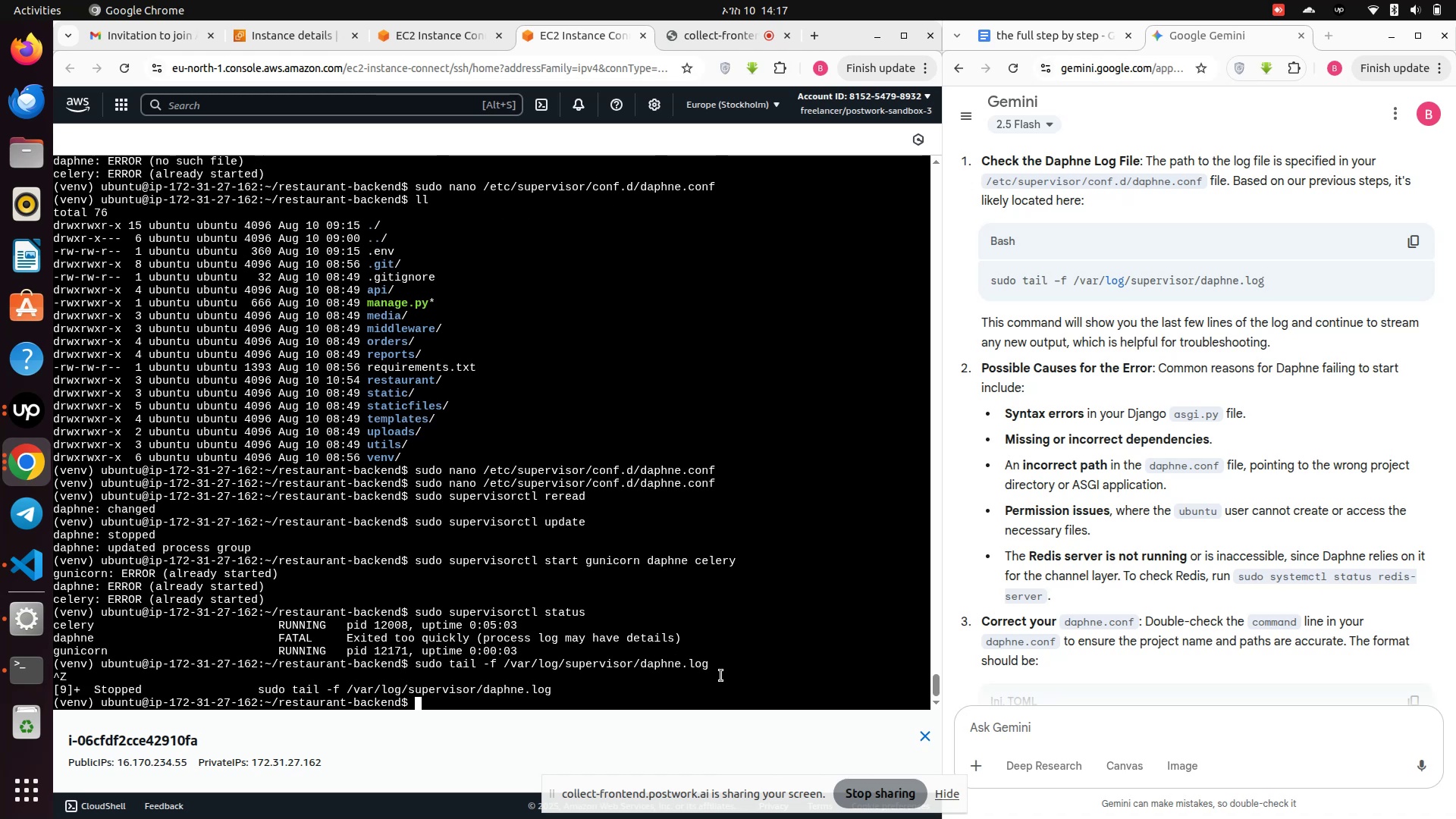 
wait(8.27)
 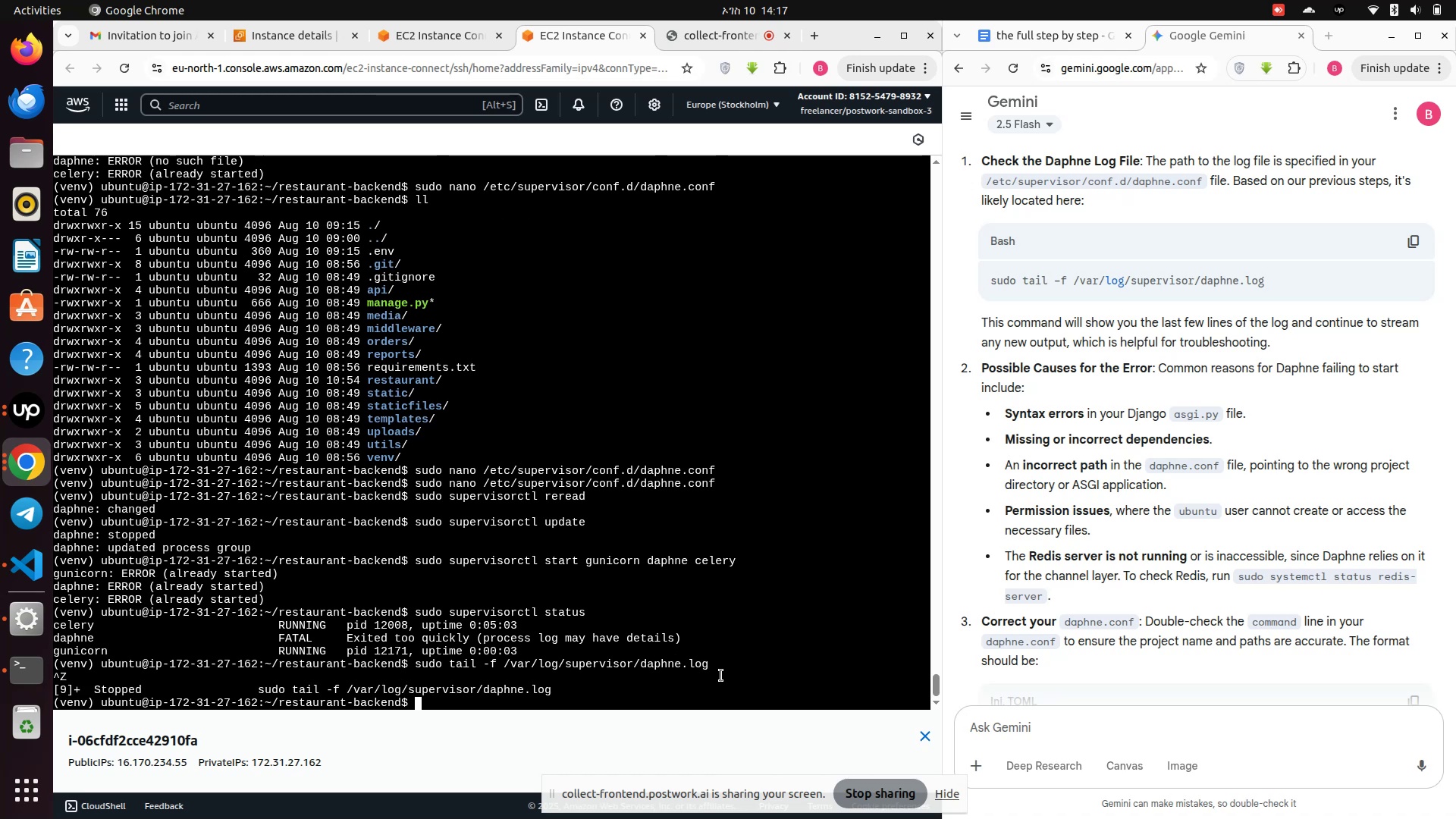 
left_click([418, 38])
 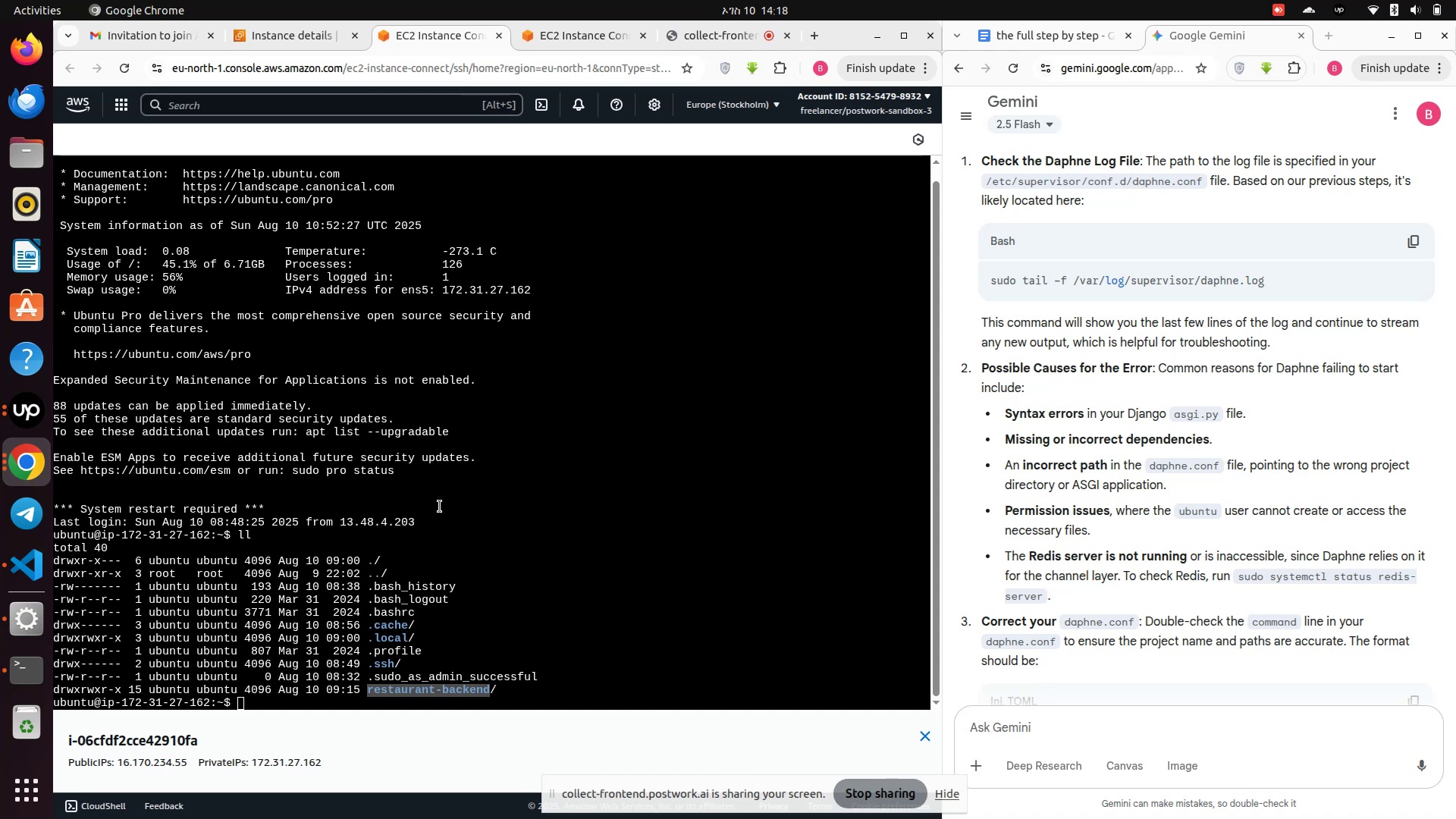 
type(ll)
 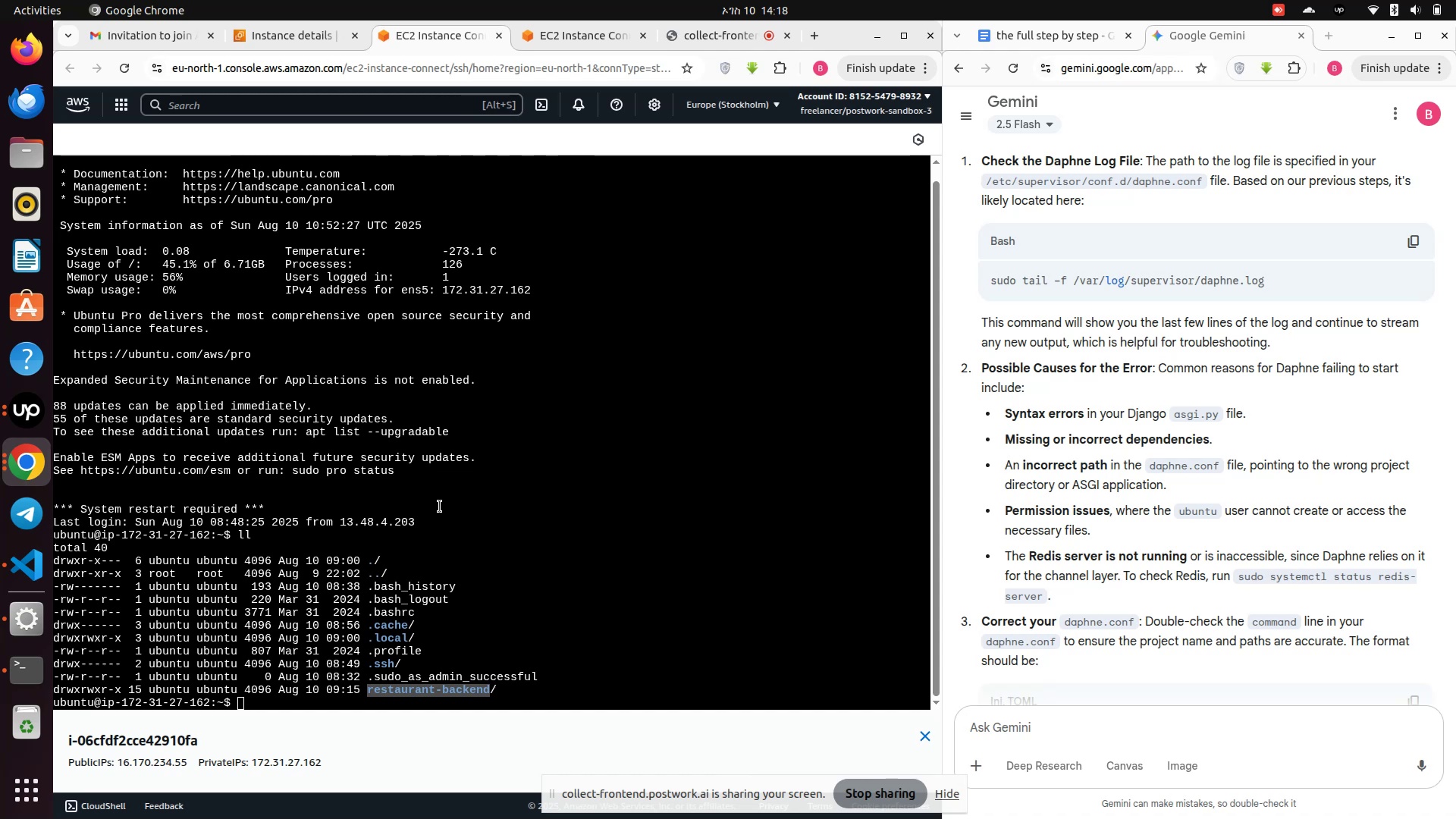 
key(Enter)
 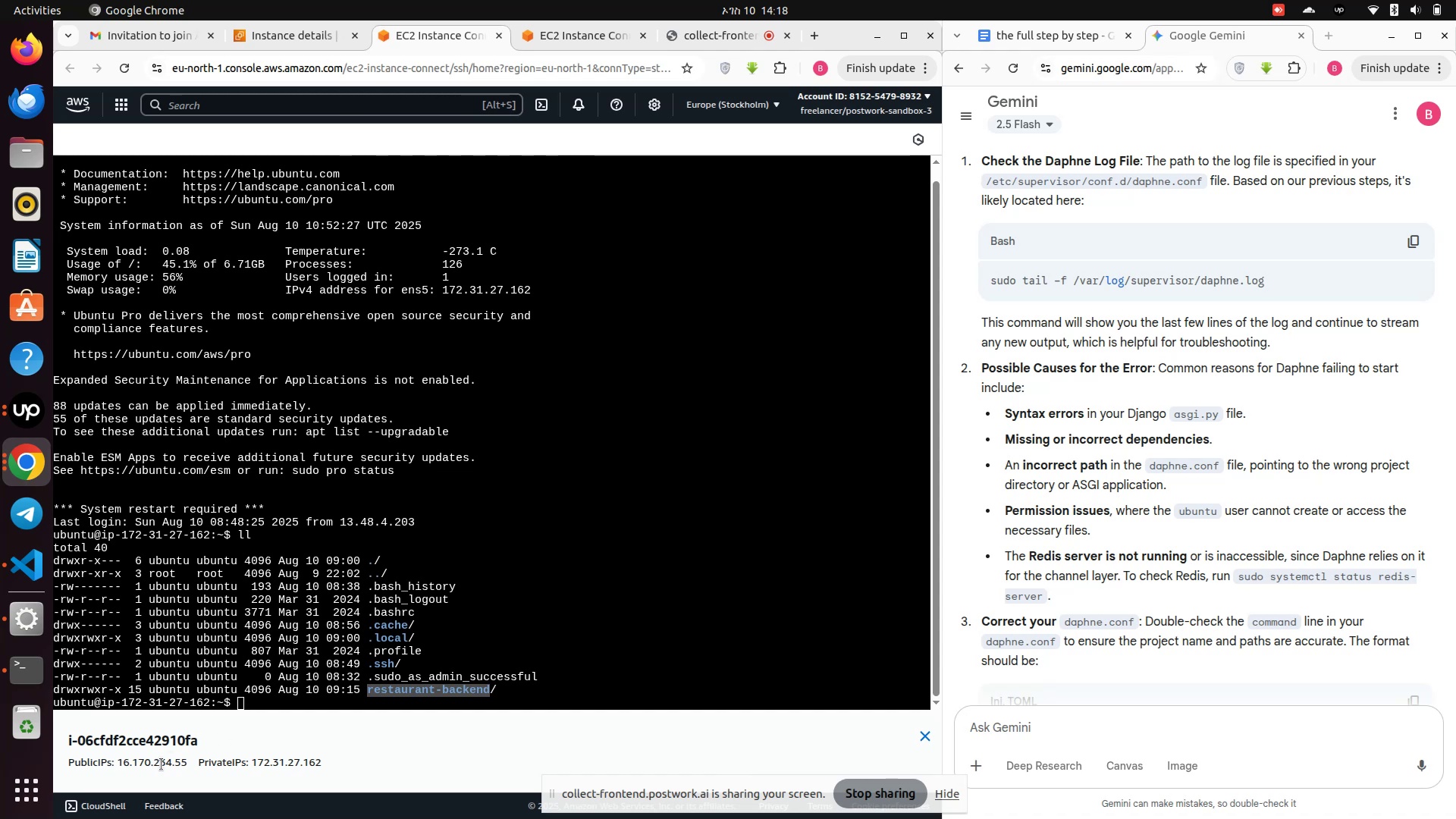 
left_click([245, 703])
 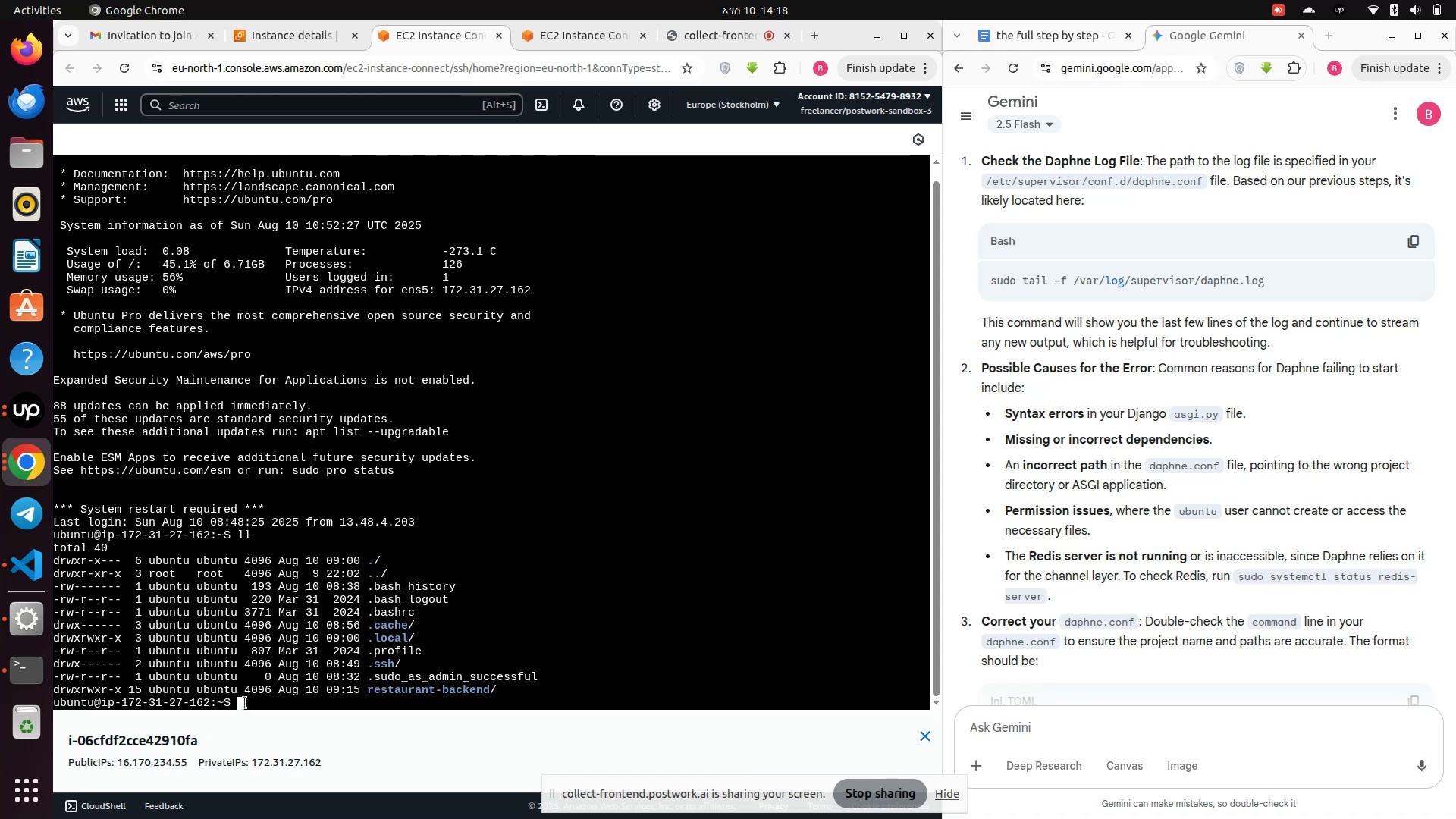 
type(ll)
 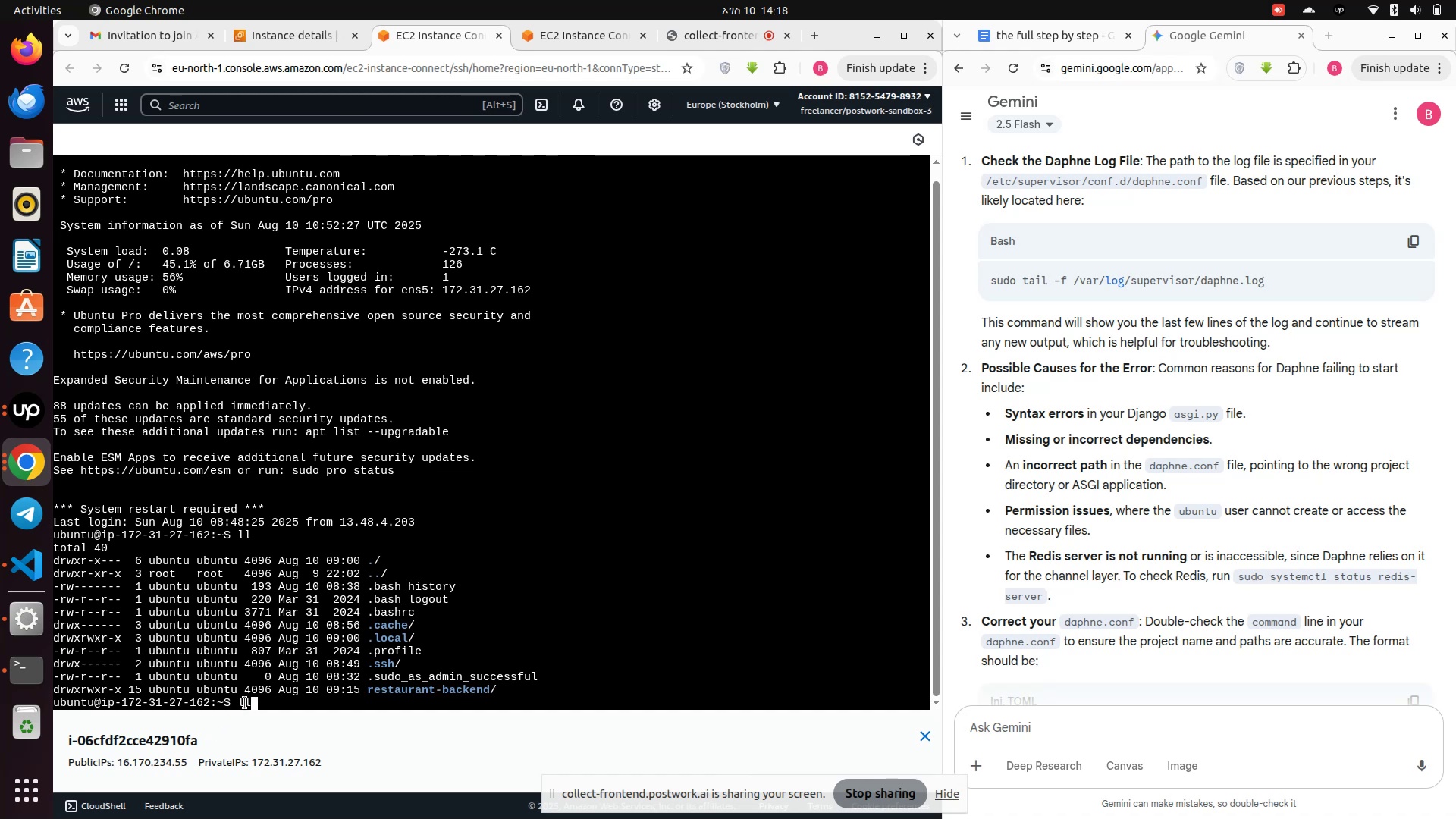 
key(Enter)
 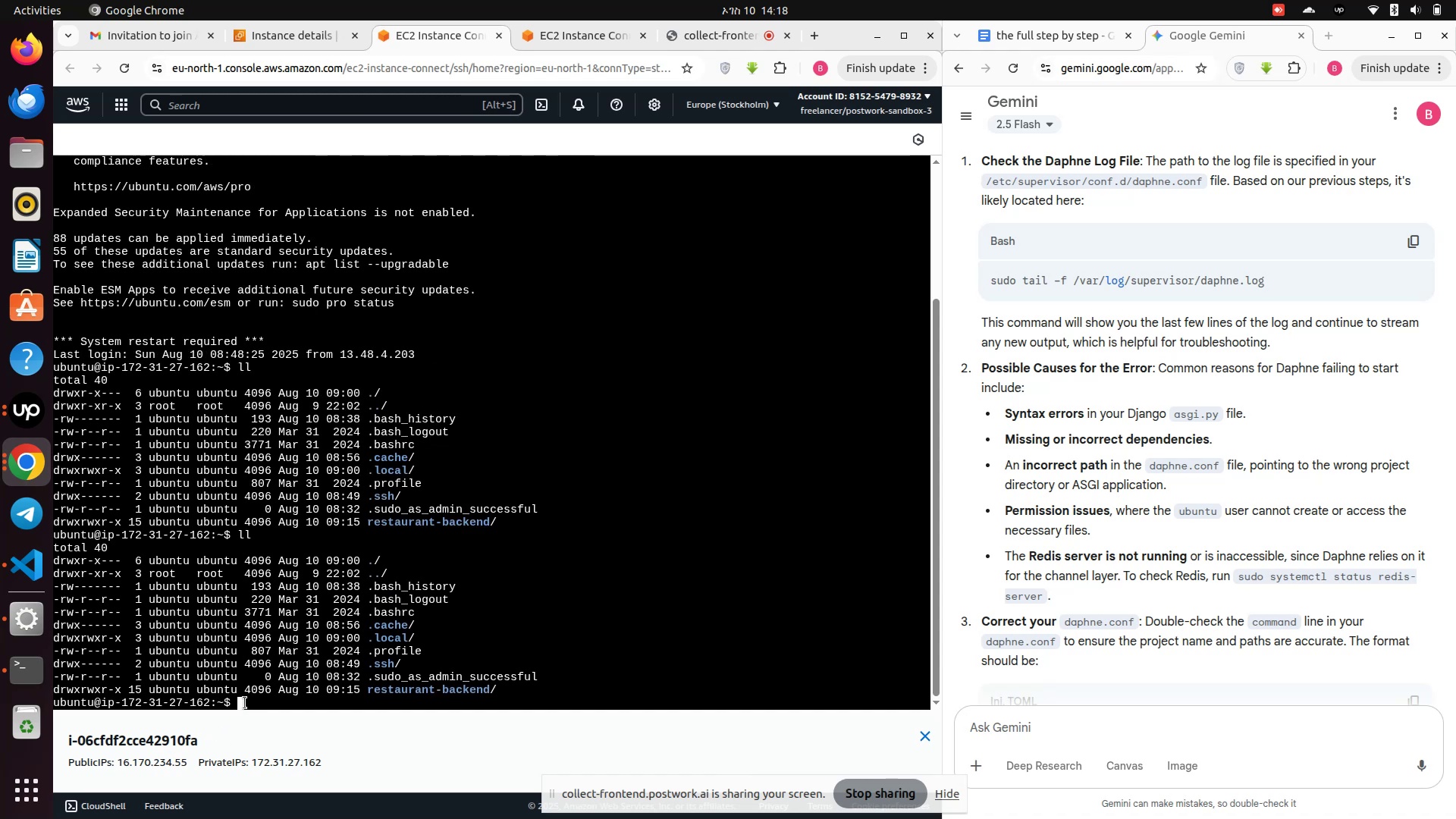 
type(cd /v)
key(Tab)
type(lo)
key(Tab)
type(g)
key(Tab)
 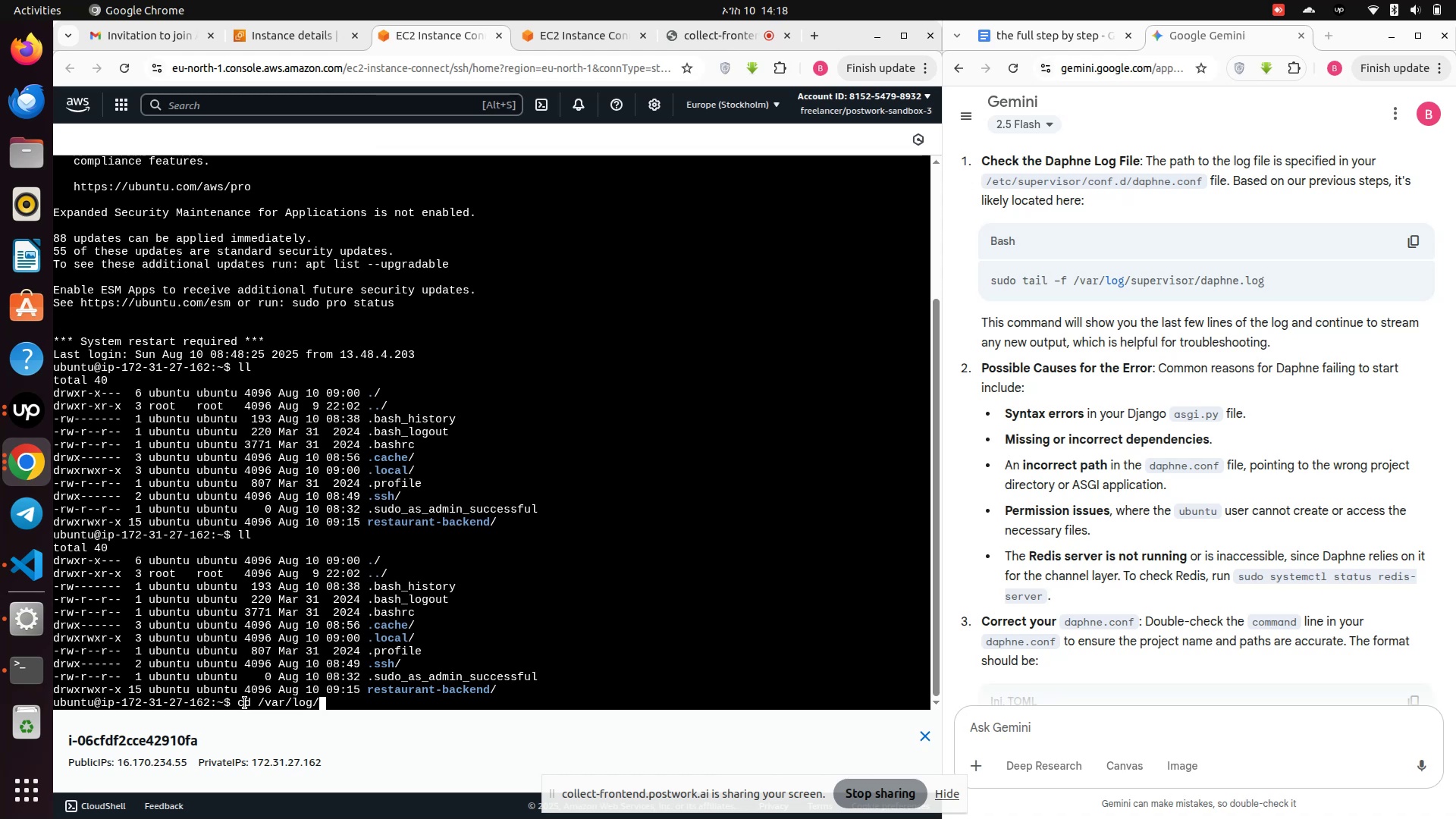 
key(Enter)
 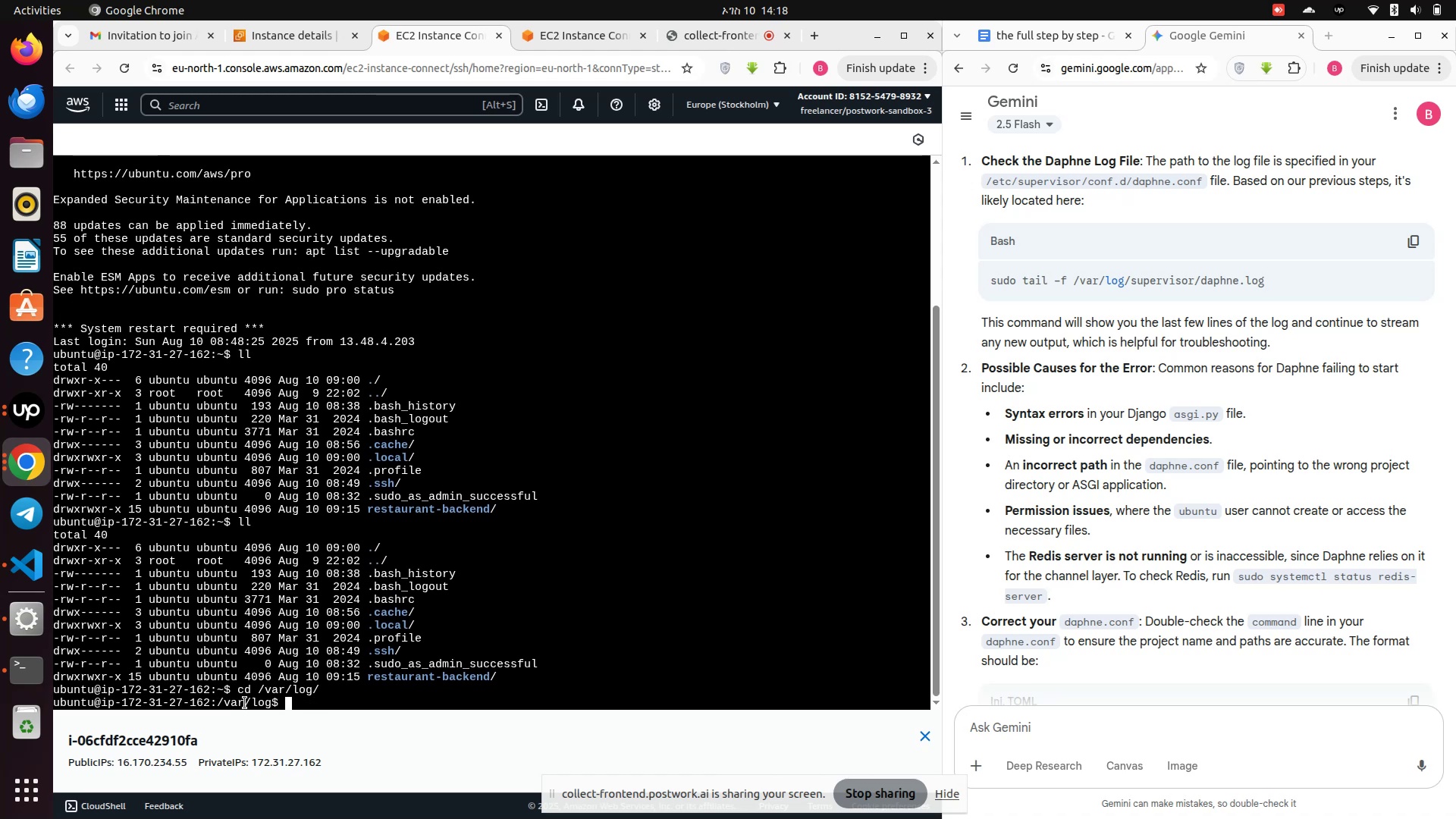 
type(ll)
 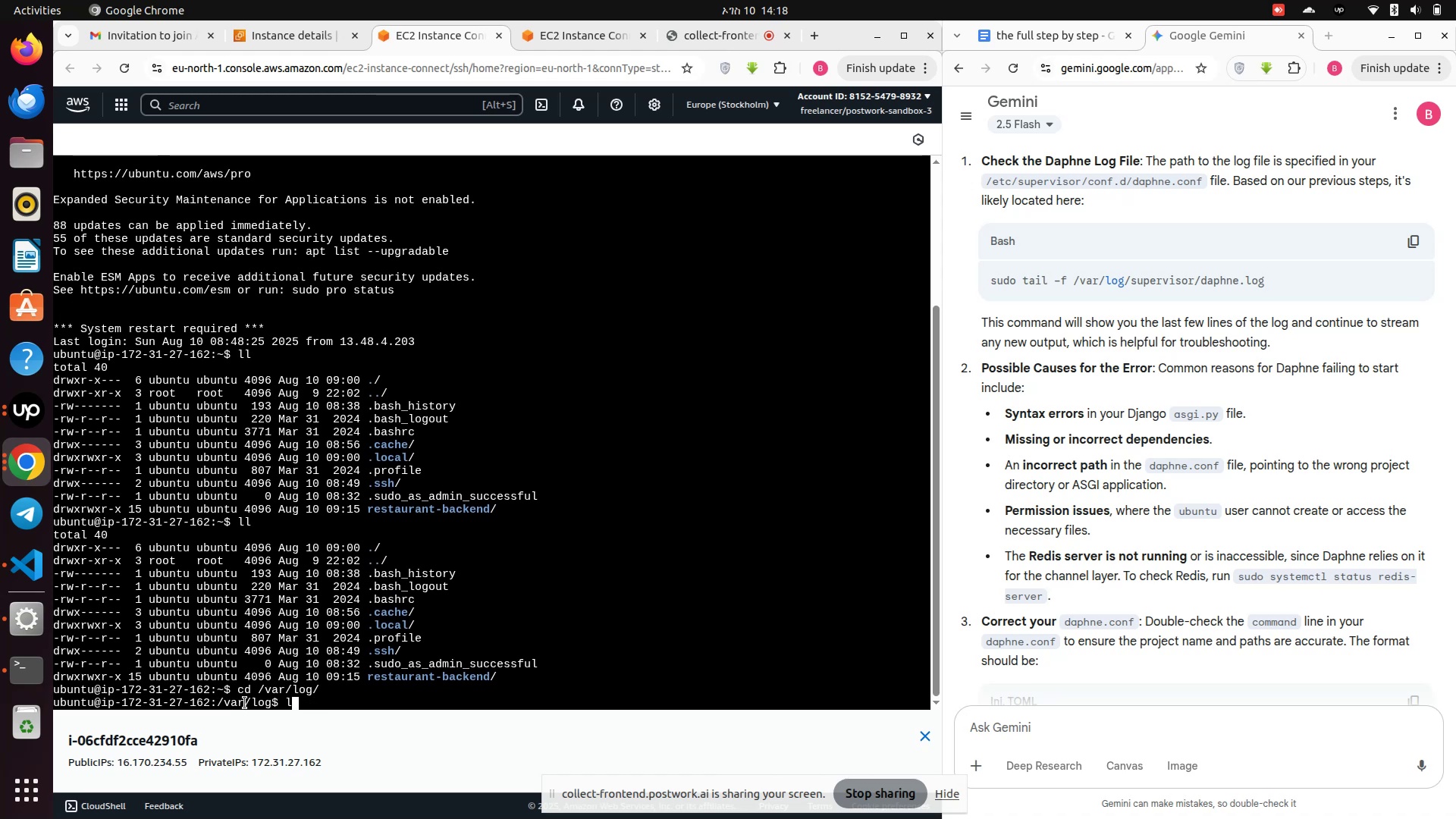 
key(Enter)
 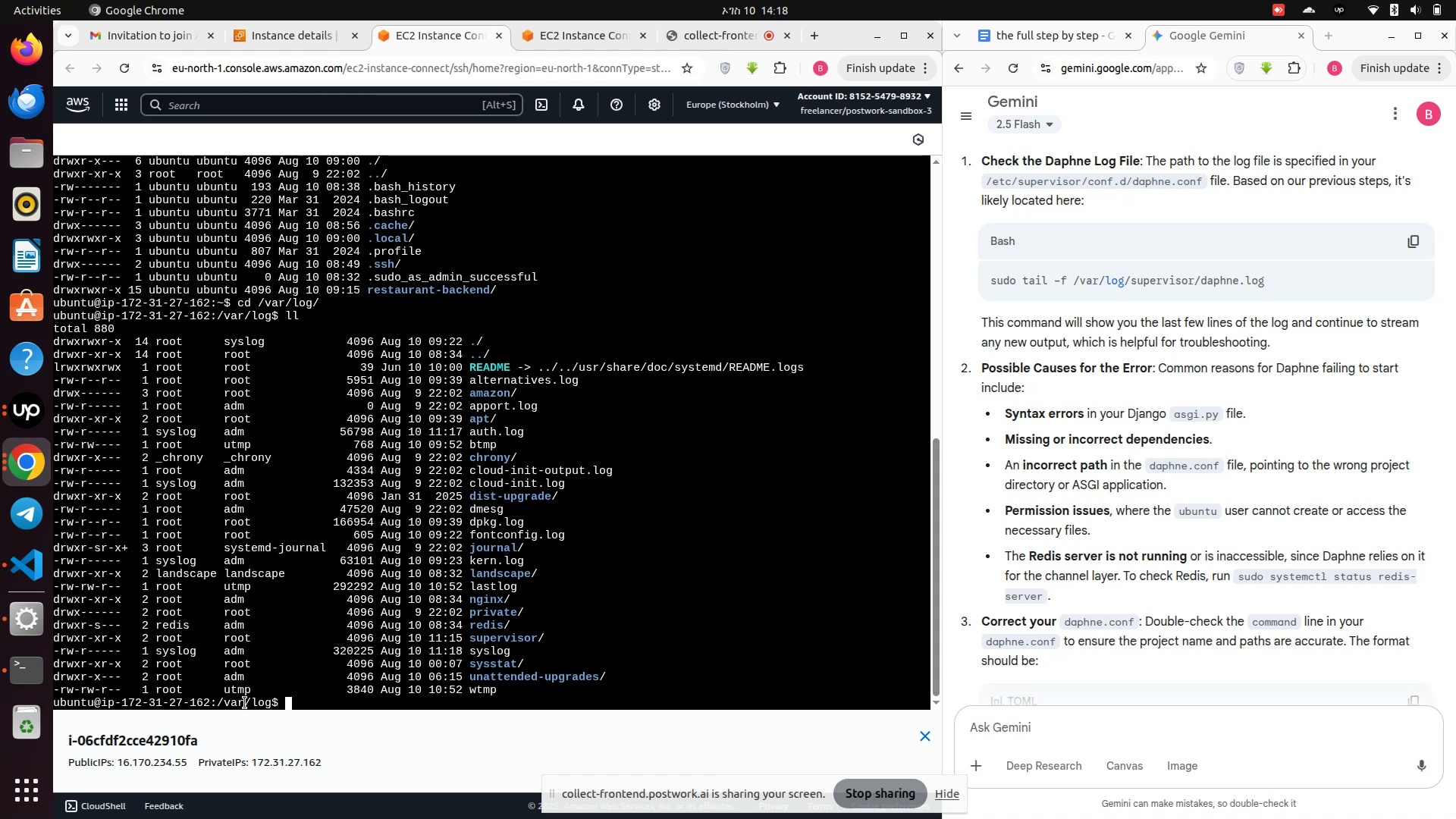 
wait(7.64)
 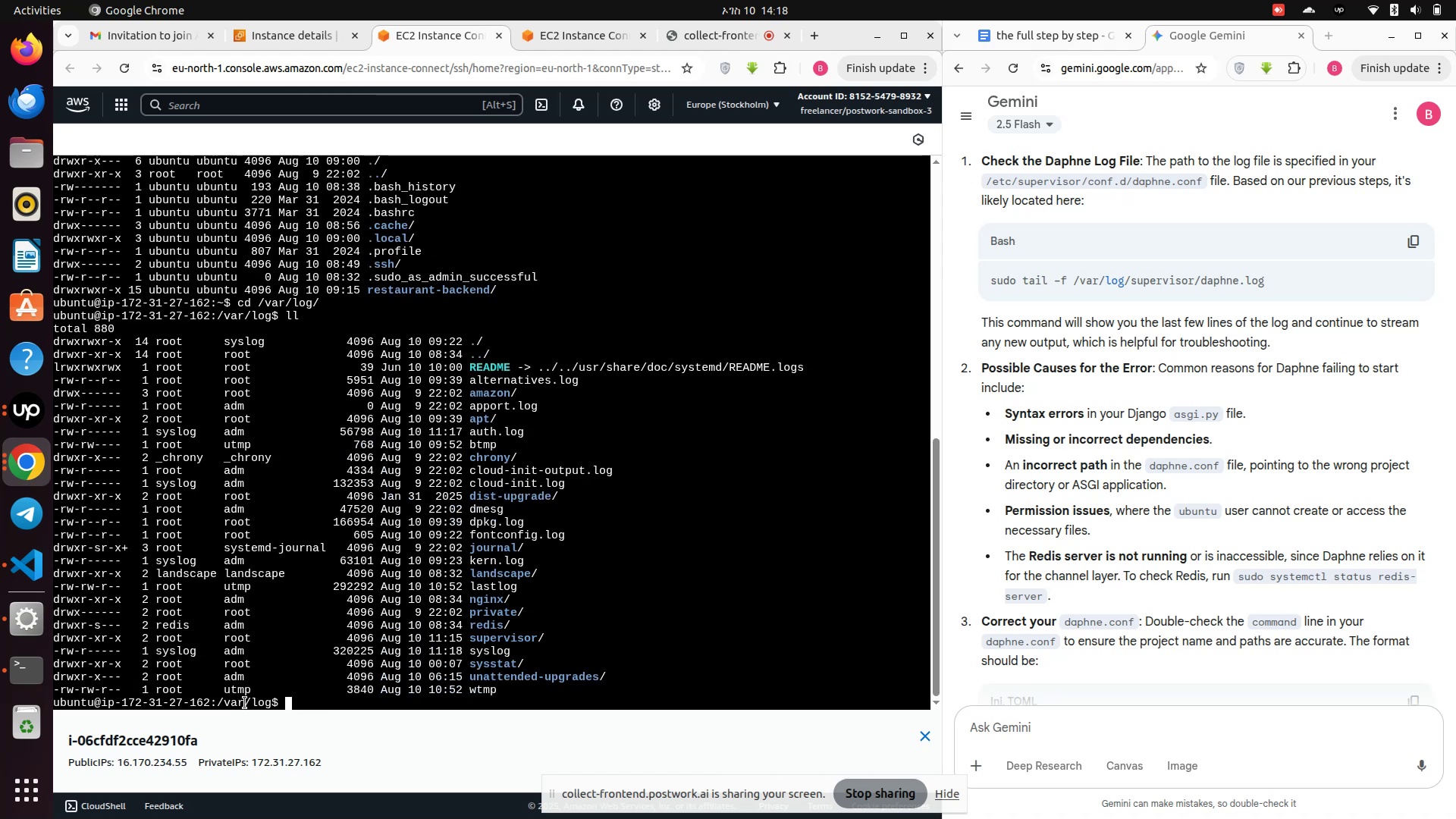 
type(cd supervisor)
key(Tab)
 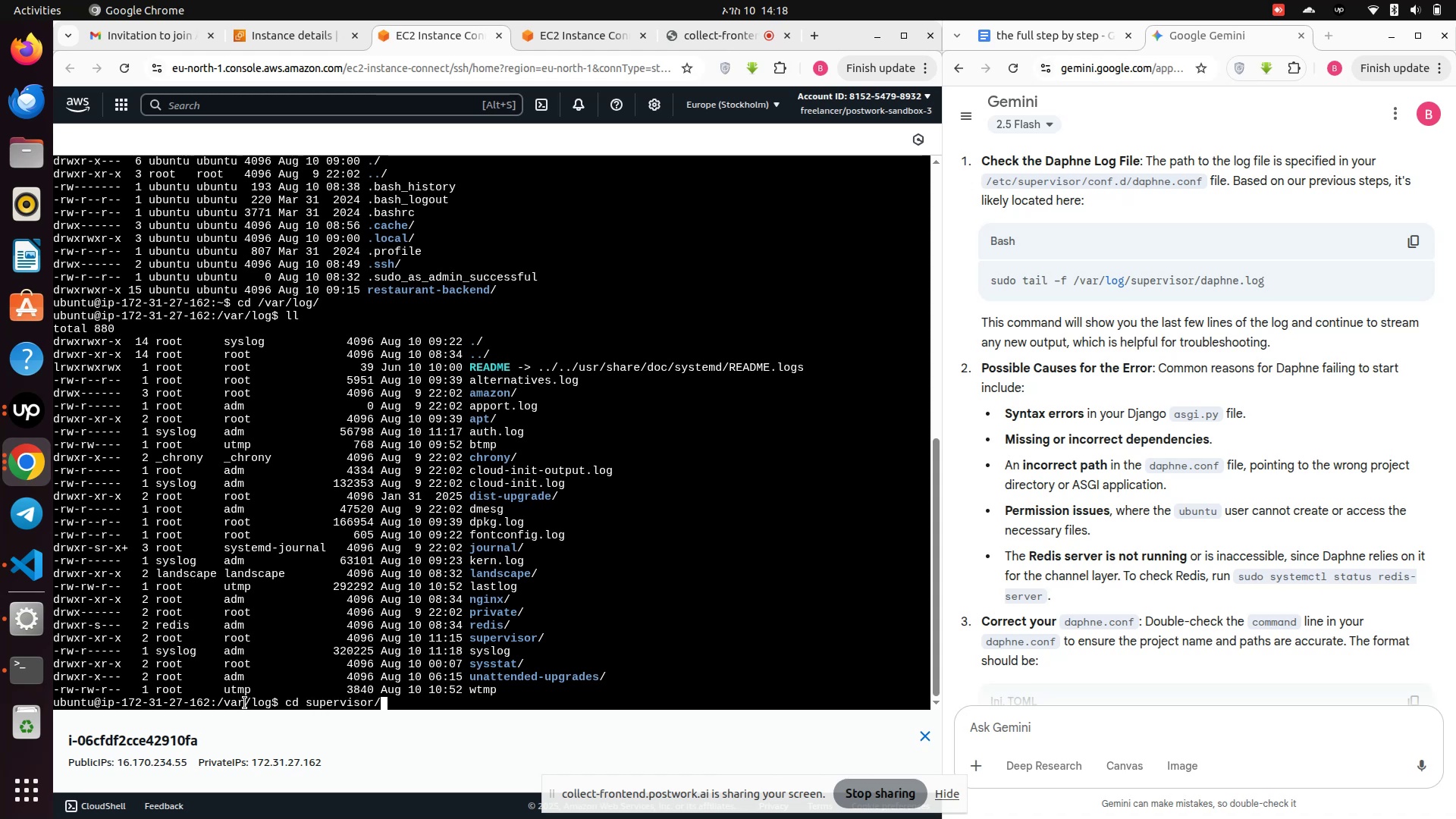 
key(Enter)
 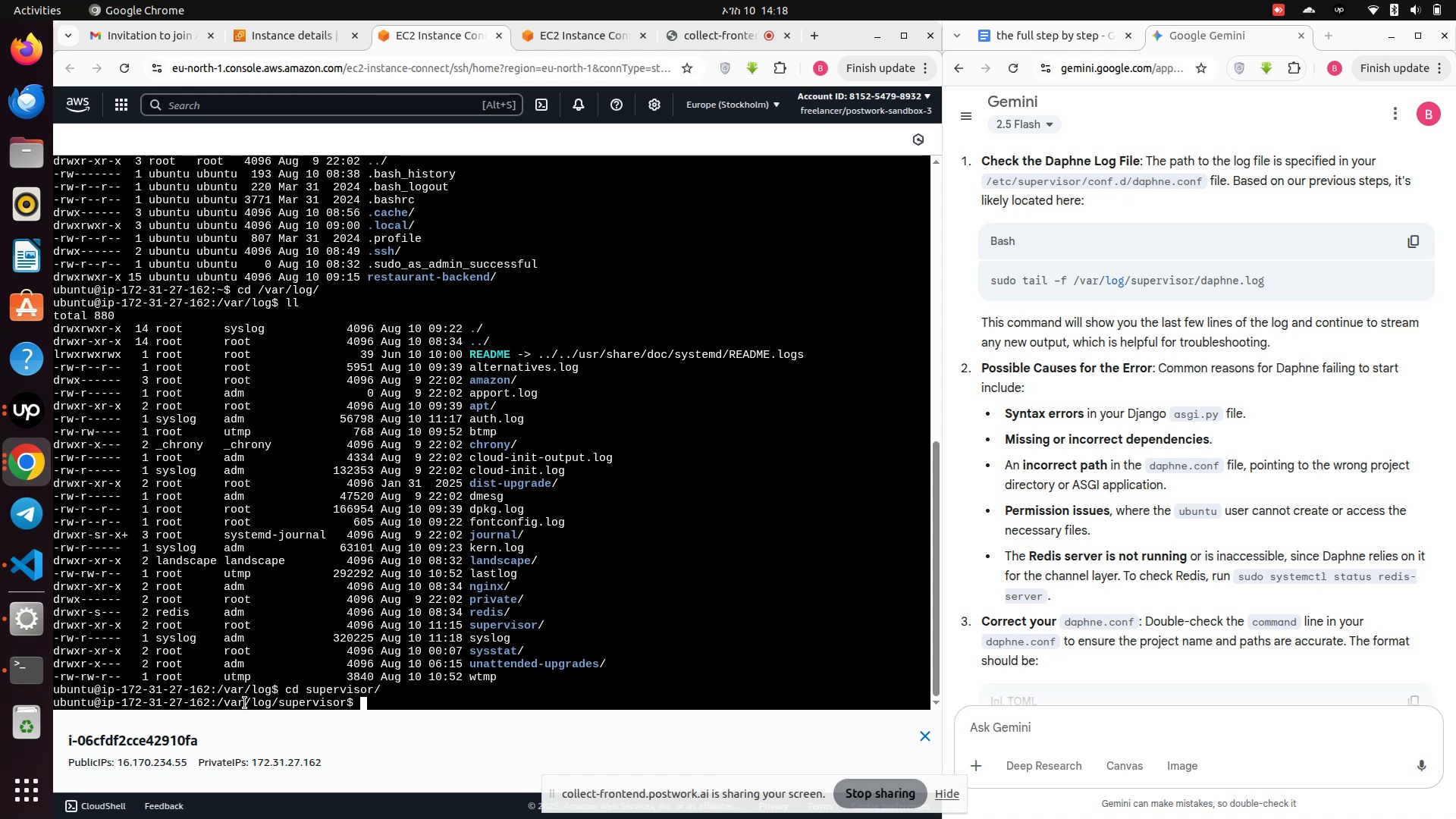 
type(ll)
 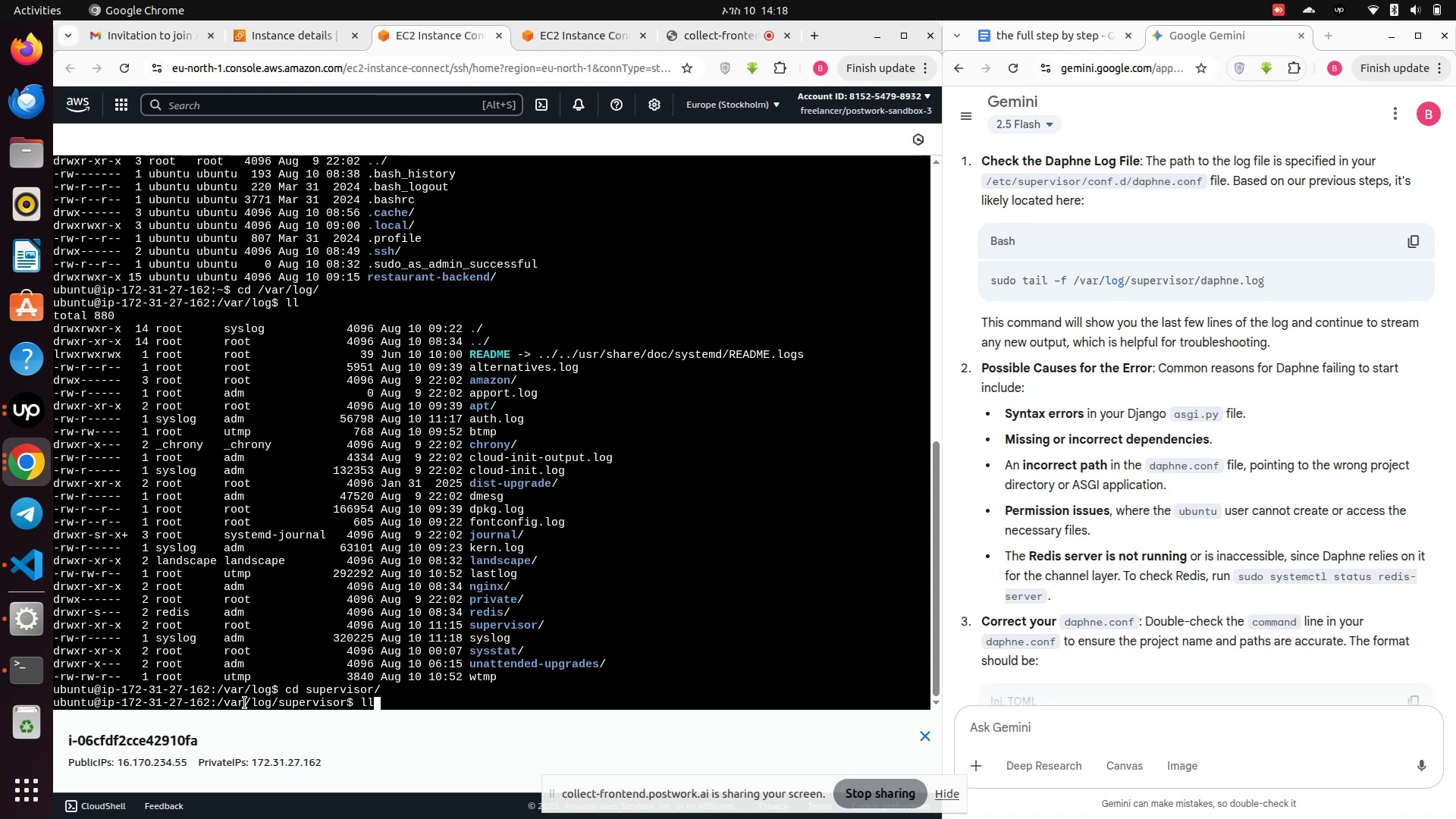 
key(Enter)
 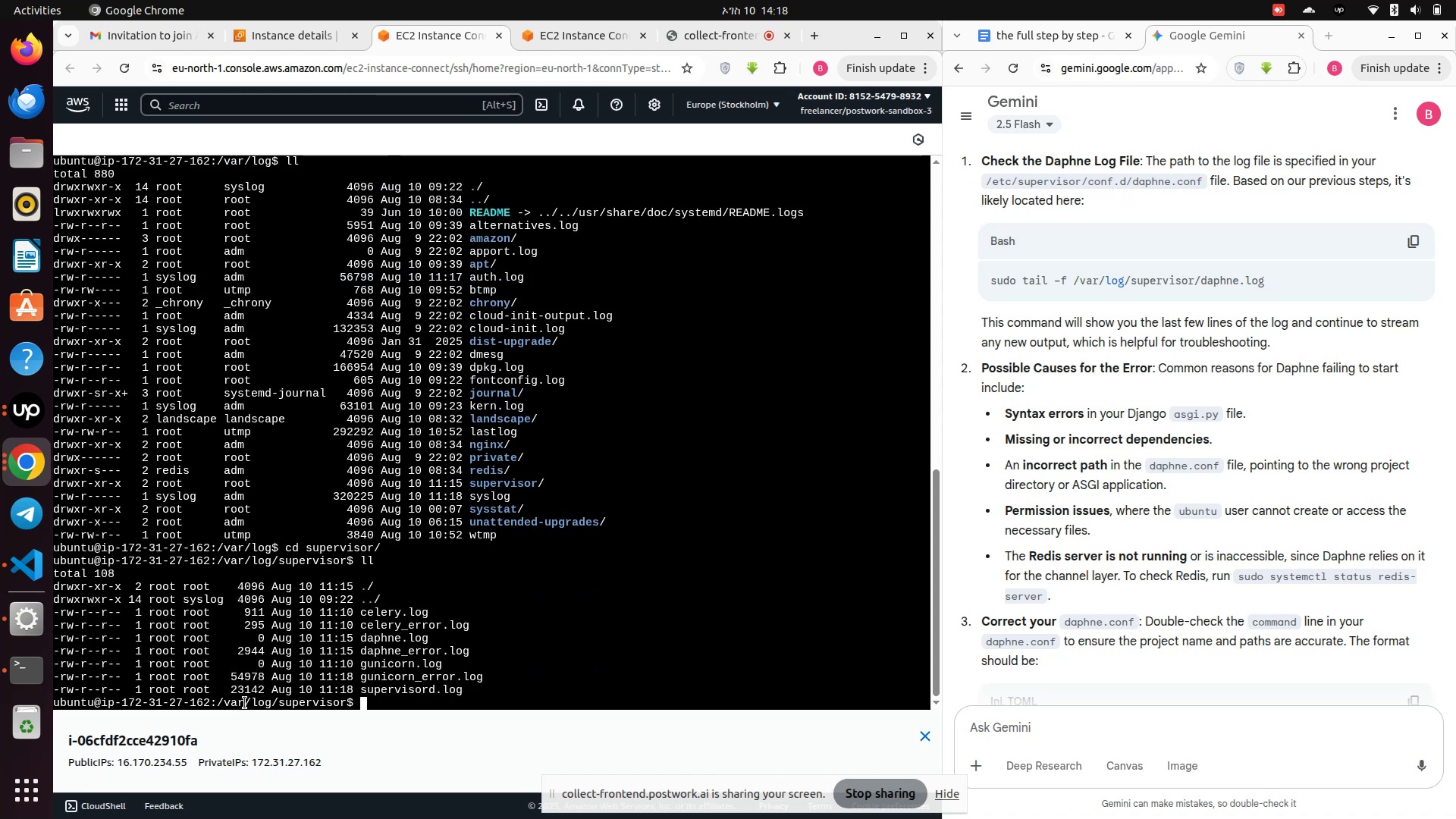 
type(nono daphne.log)
 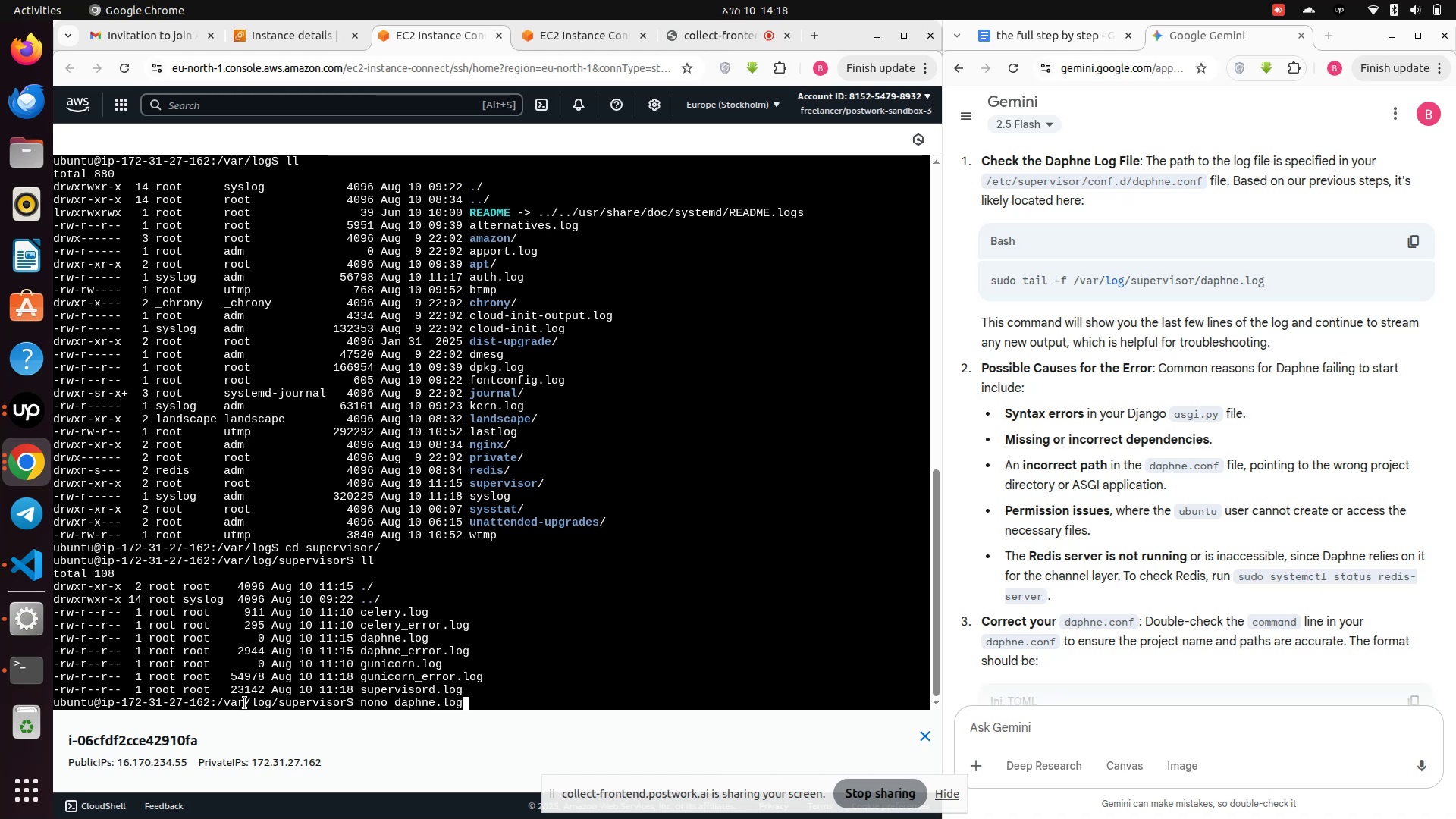 
key(Enter)
 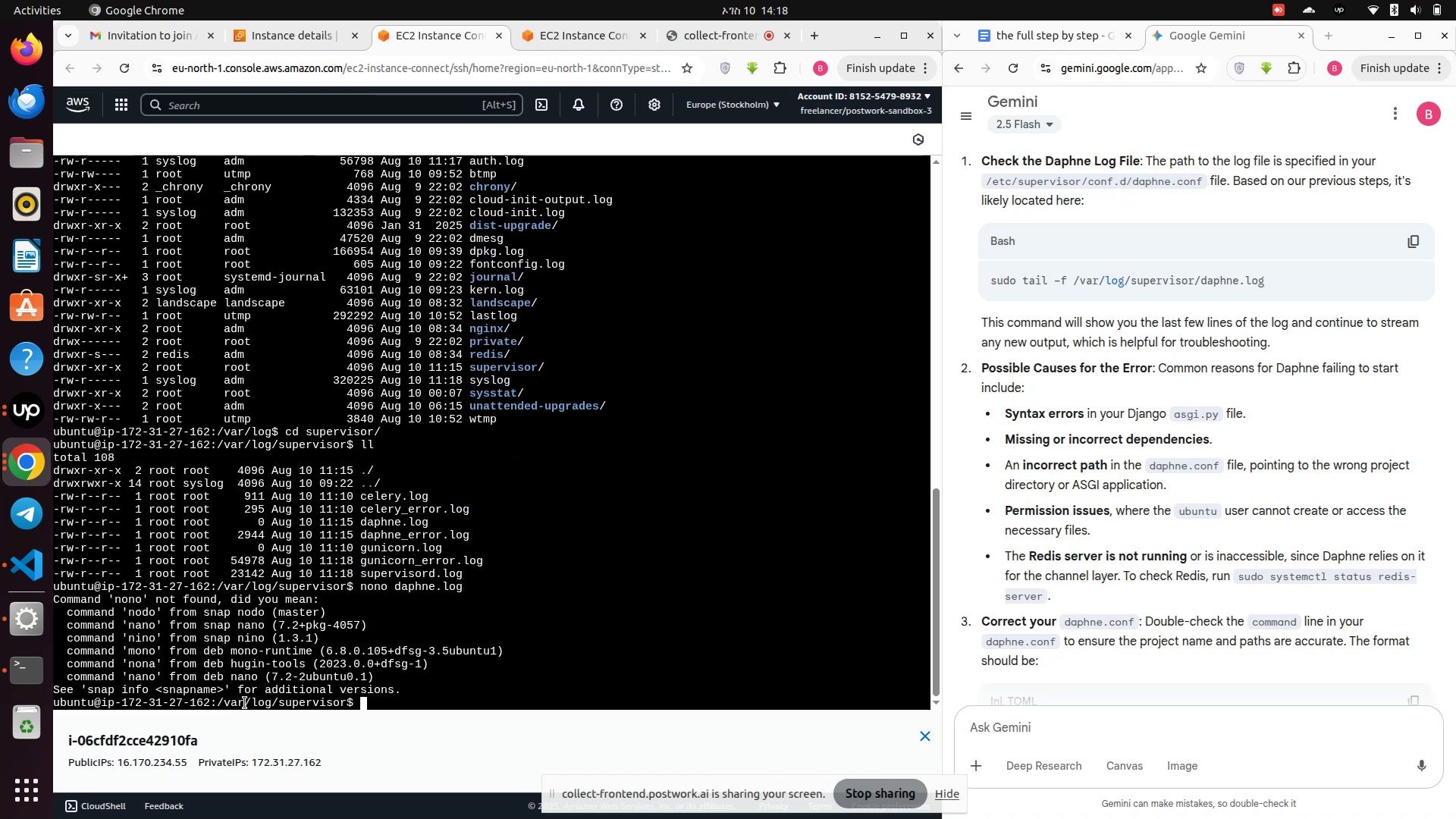 
wait(7.17)
 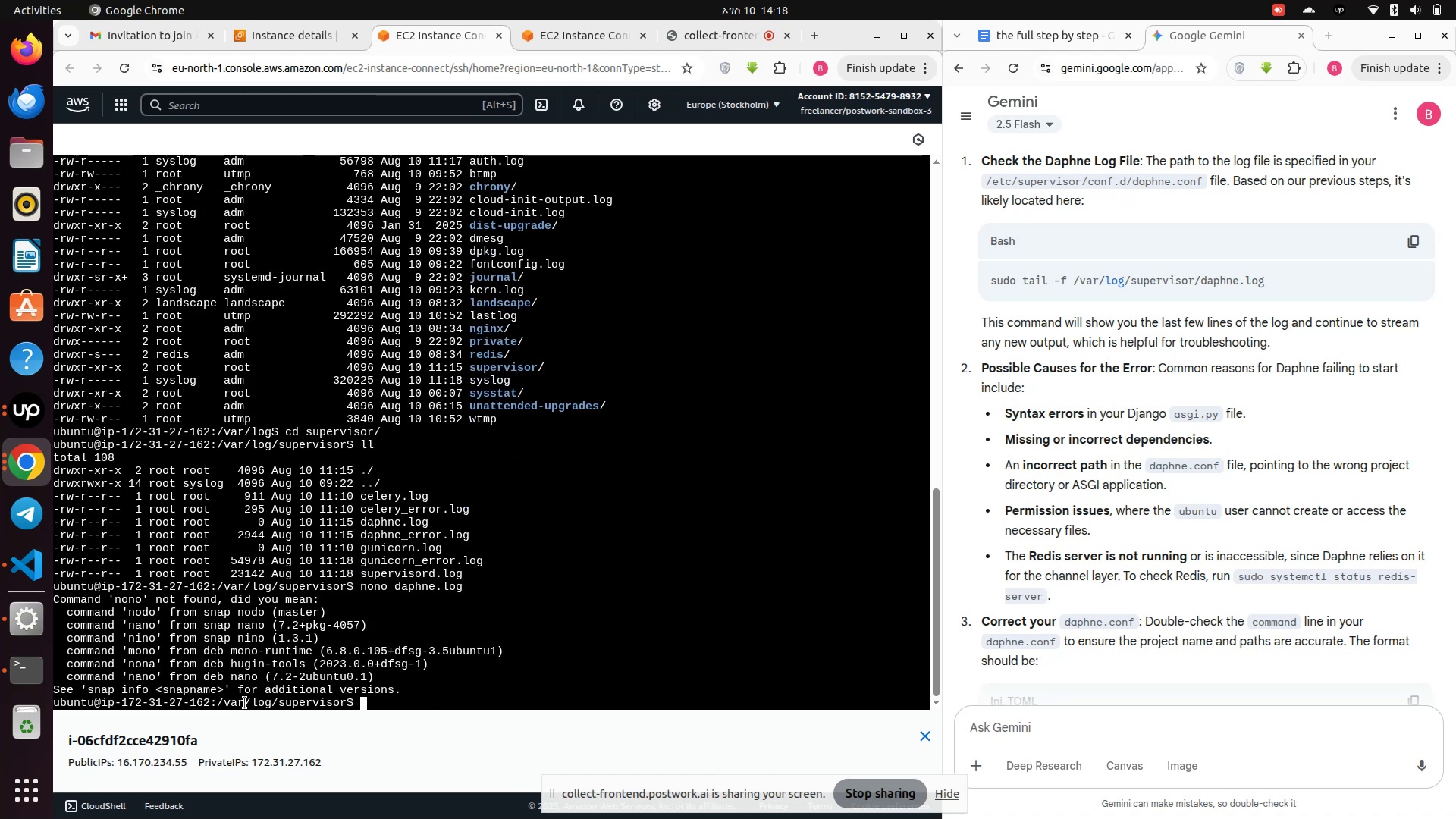 
type(nano dh)
key(Backspace)
type(a)
key(Tab)
type(.)
key(Tab)
 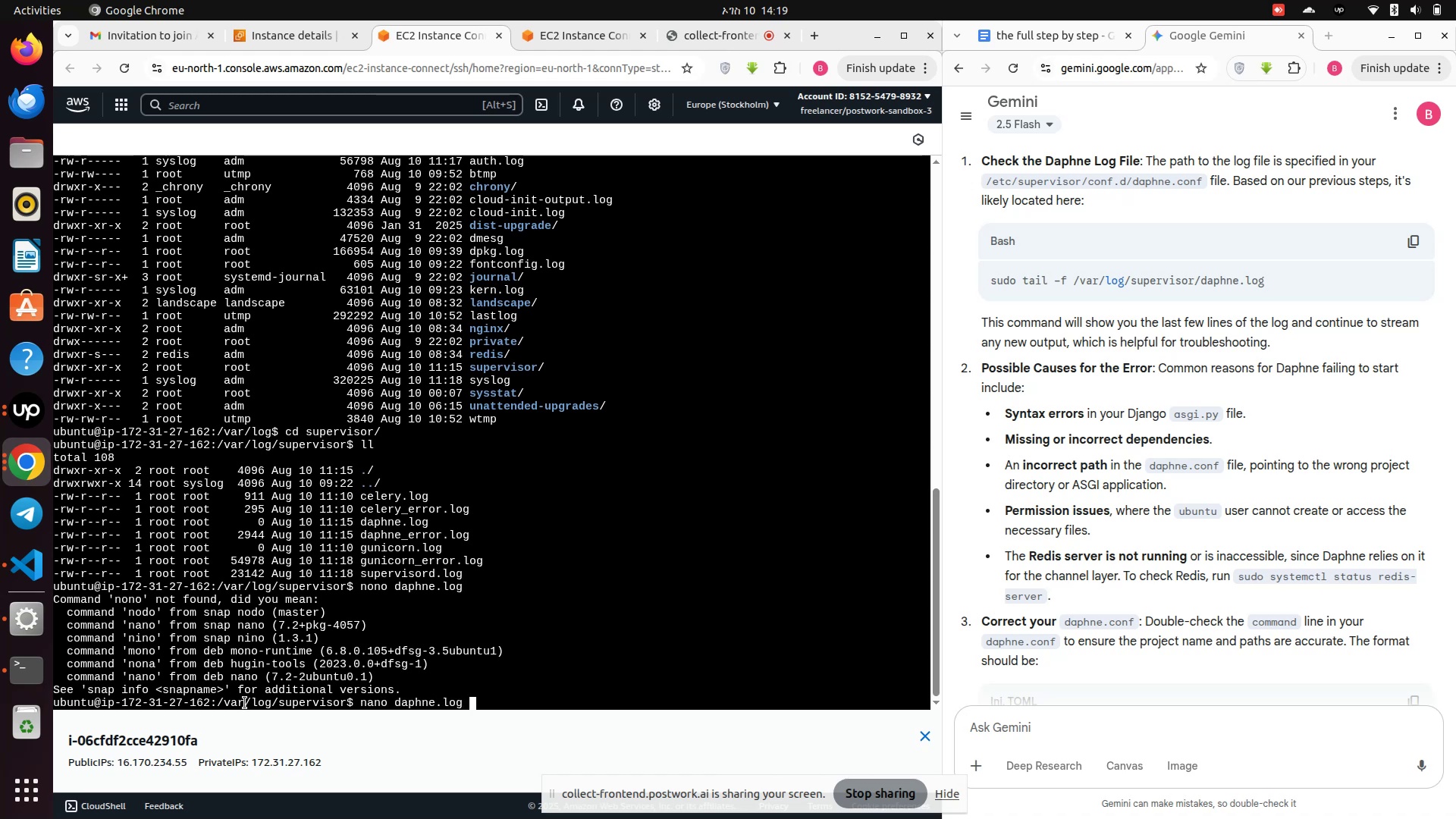 
key(Enter)
 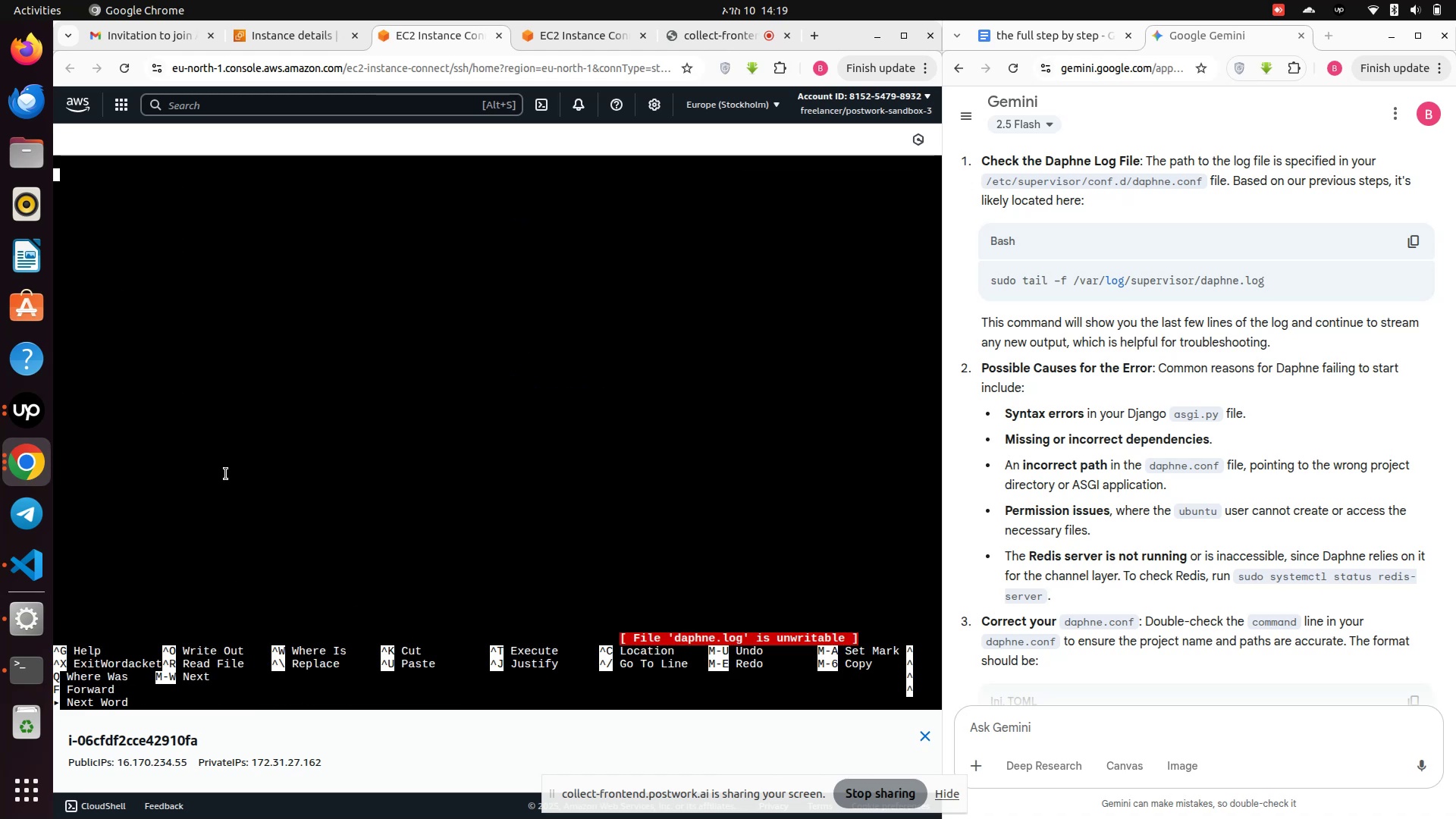 
scroll: coordinate [193, 209], scroll_direction: down, amount: 3.0
 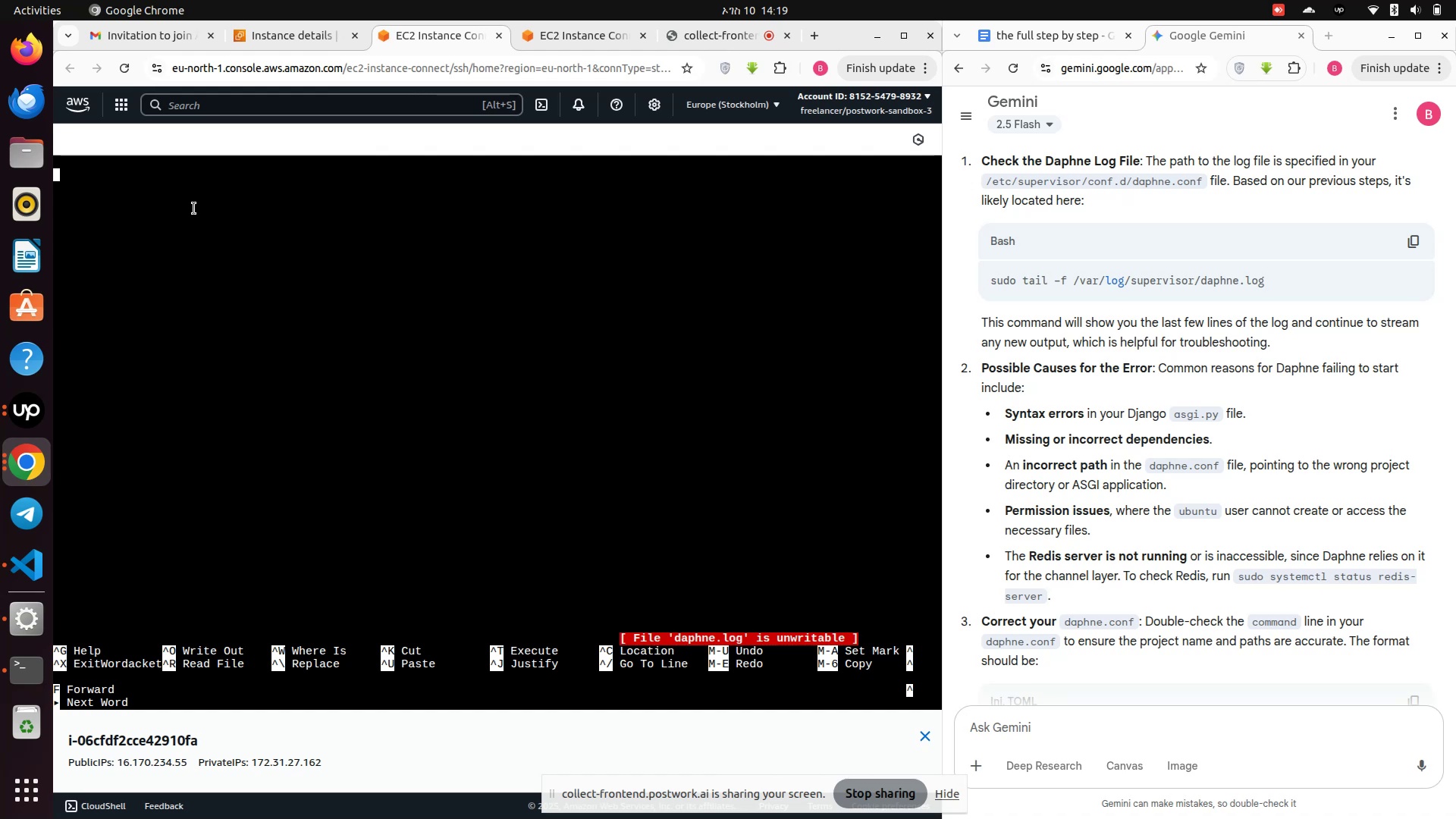 
key(Control+X)
 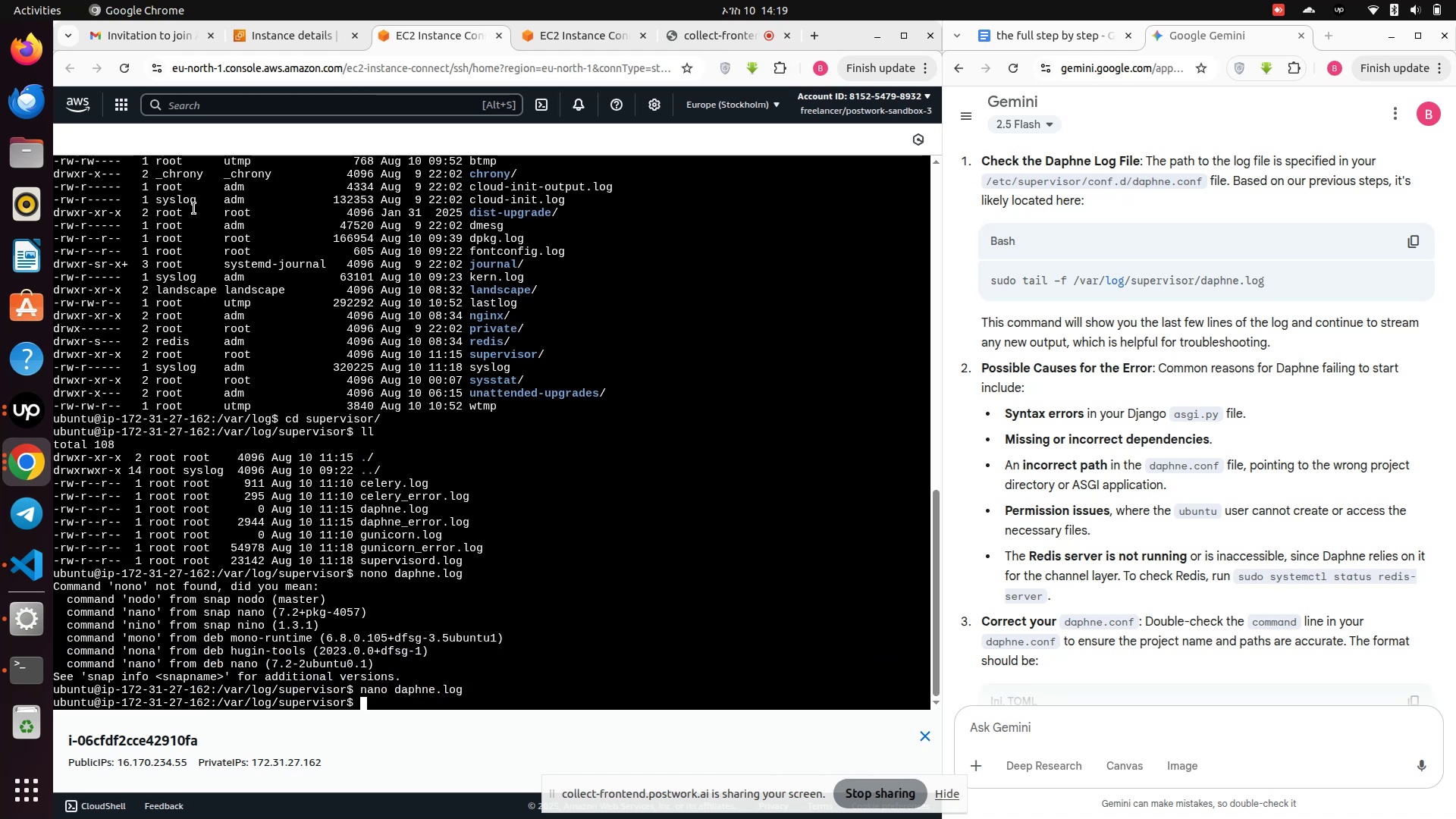 
key(ArrowUp)
 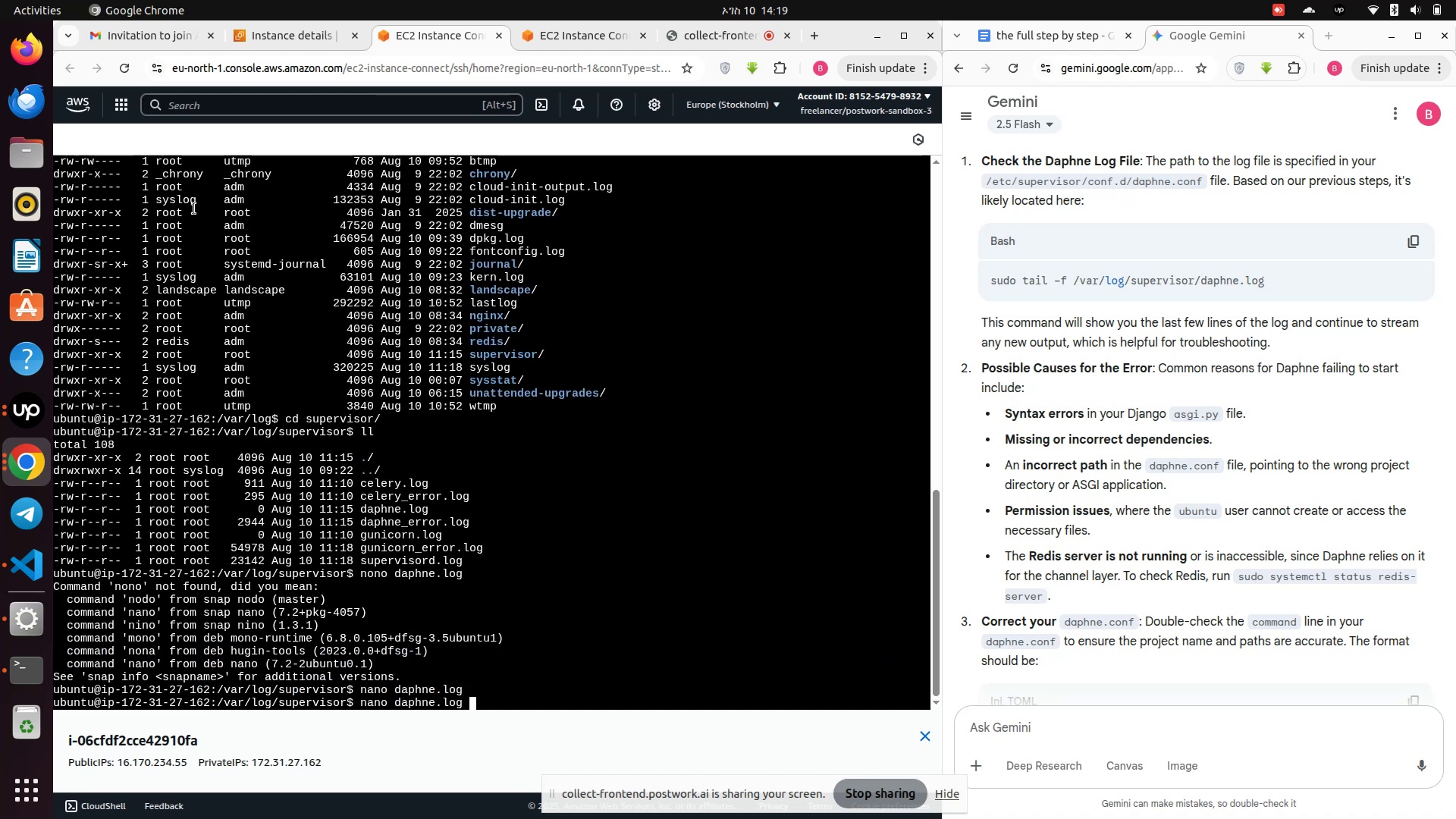 
key(Backspace)
key(Backspace)
key(Backspace)
key(Backspace)
key(Backspace)
type(_error.lo)
key(Tab)
 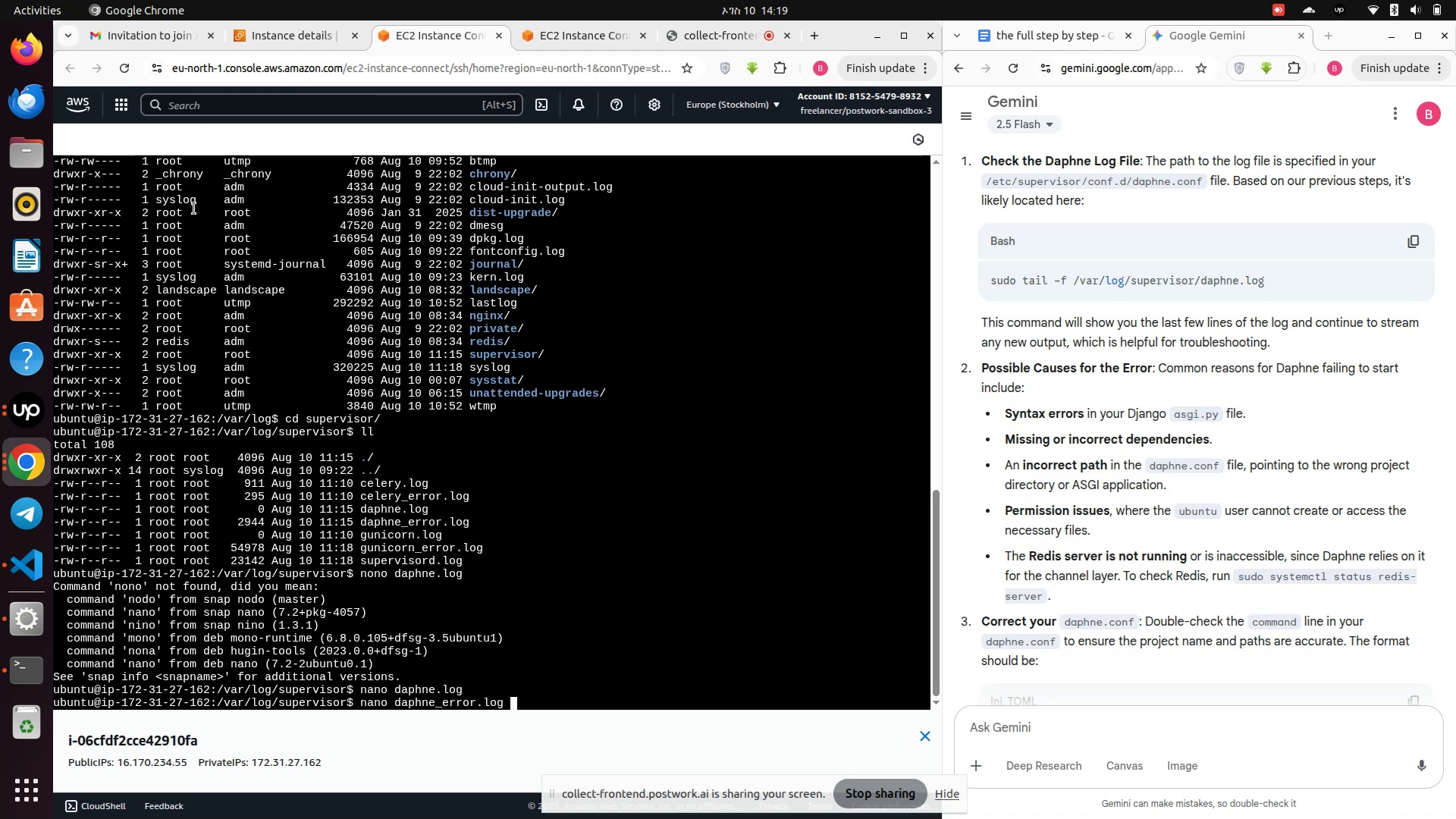 
key(Enter)
 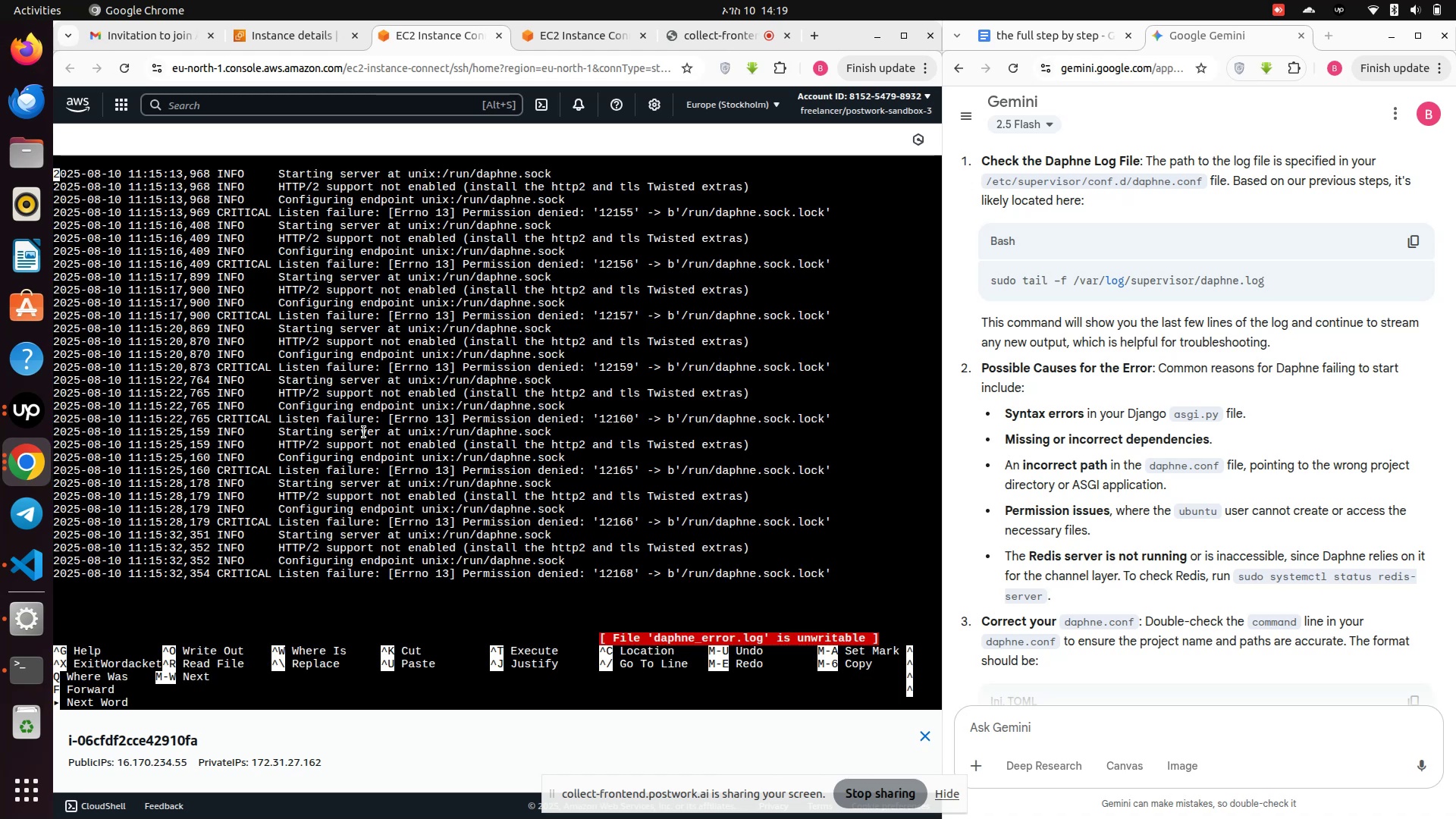 
wait(8.4)
 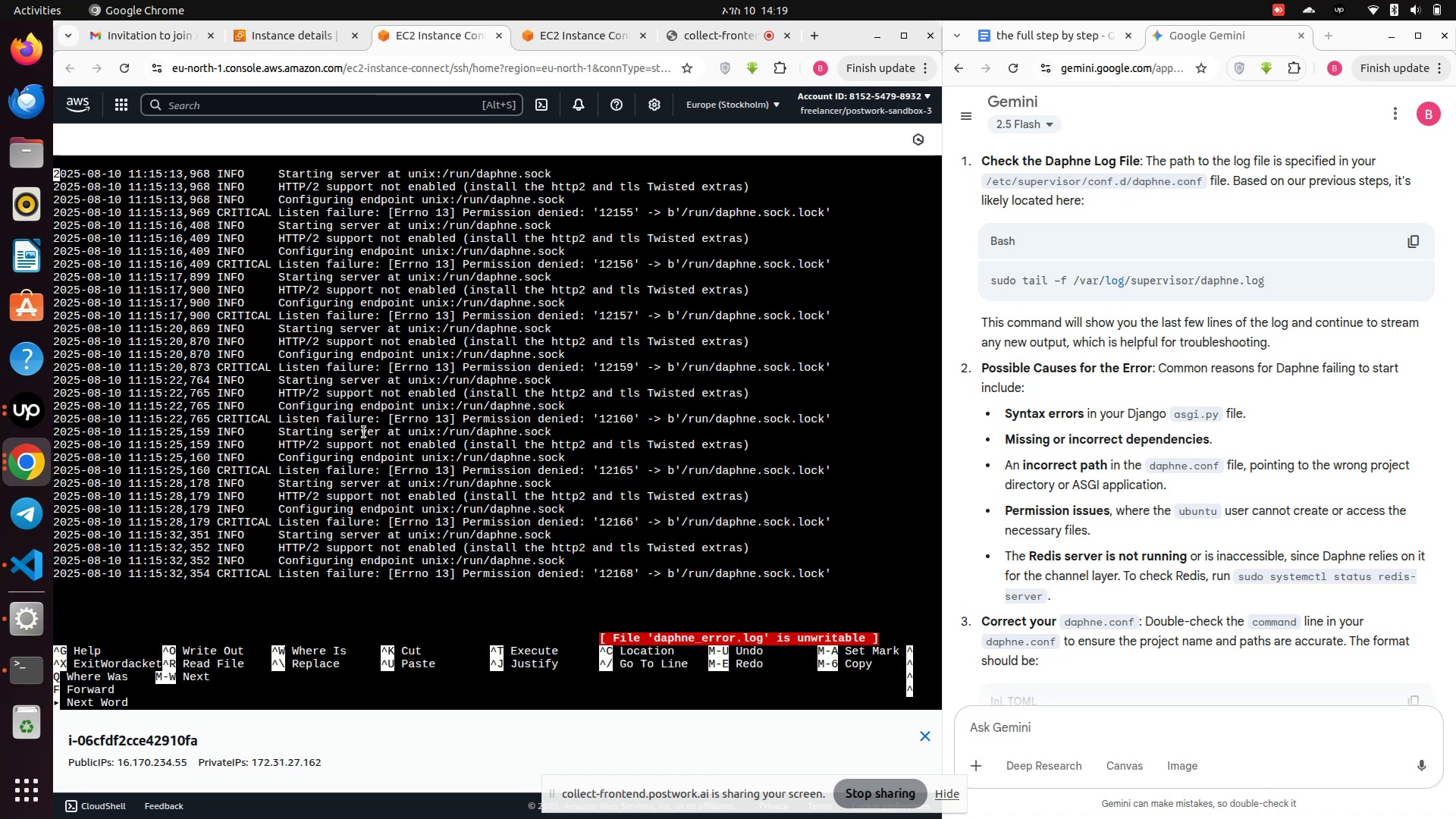 
scroll: coordinate [334, 530], scroll_direction: up, amount: 6.0
 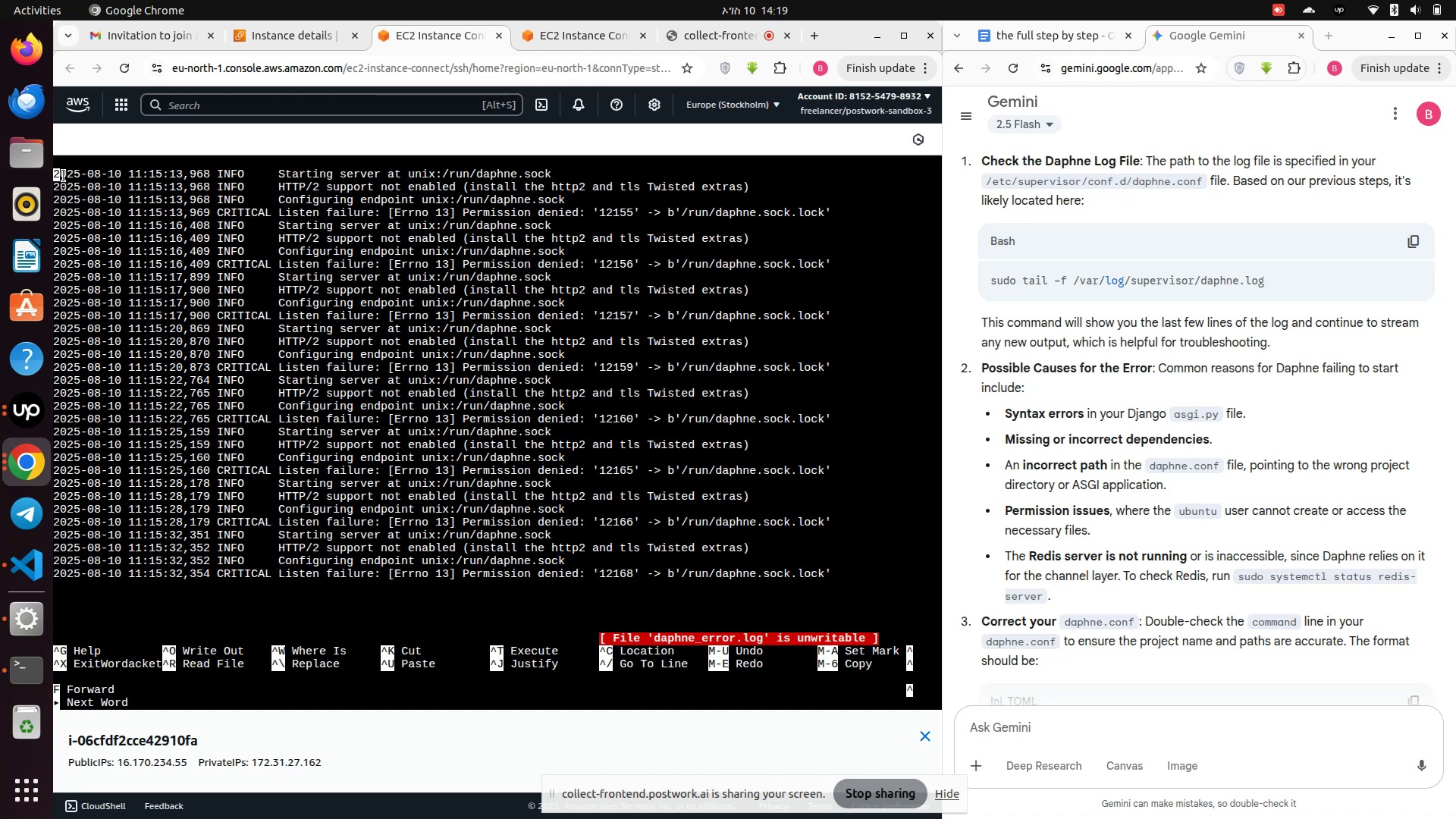 
wait(5.18)
 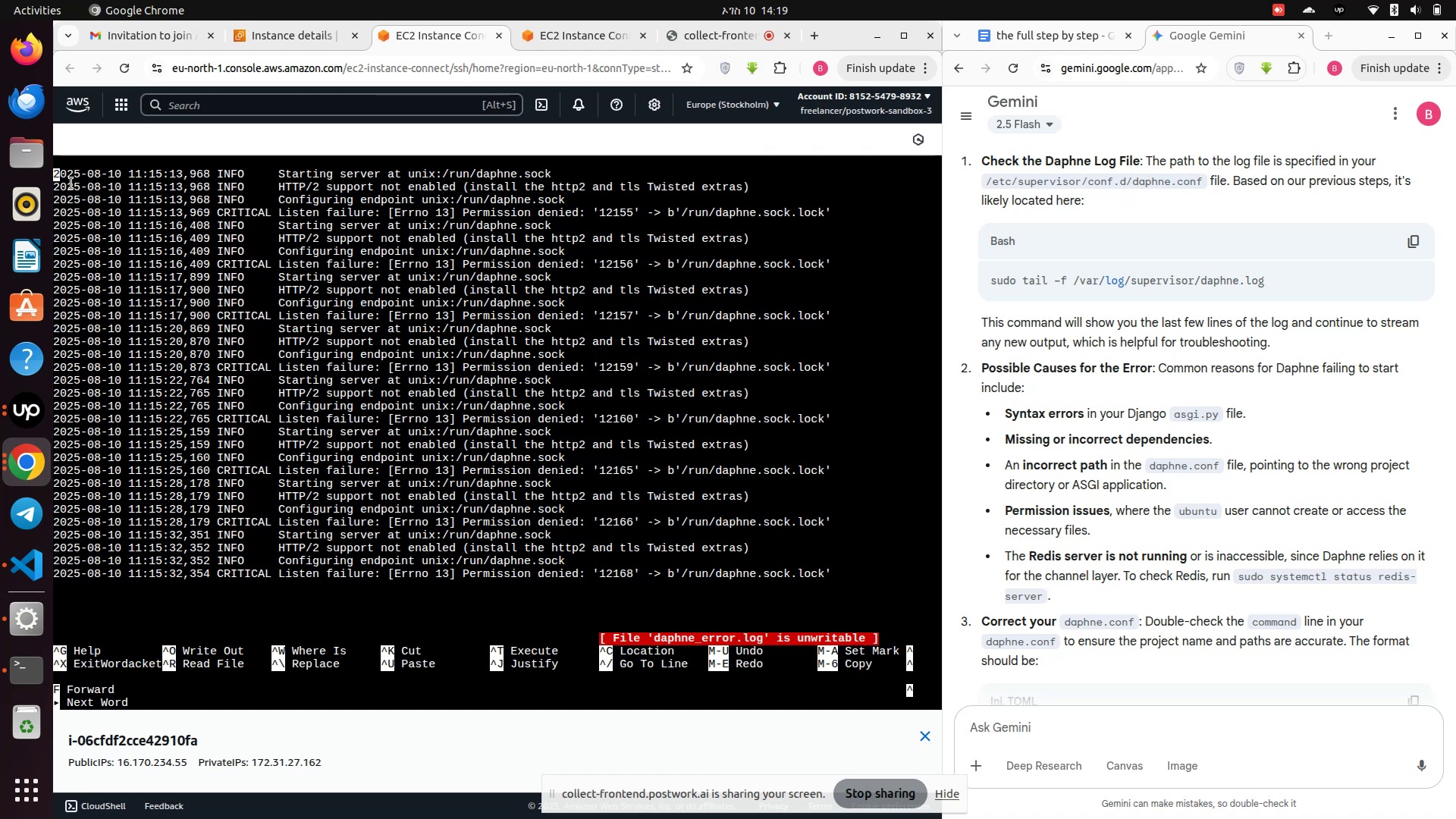 
left_click_drag(start_coordinate=[58, 176], to_coordinate=[840, 578])
 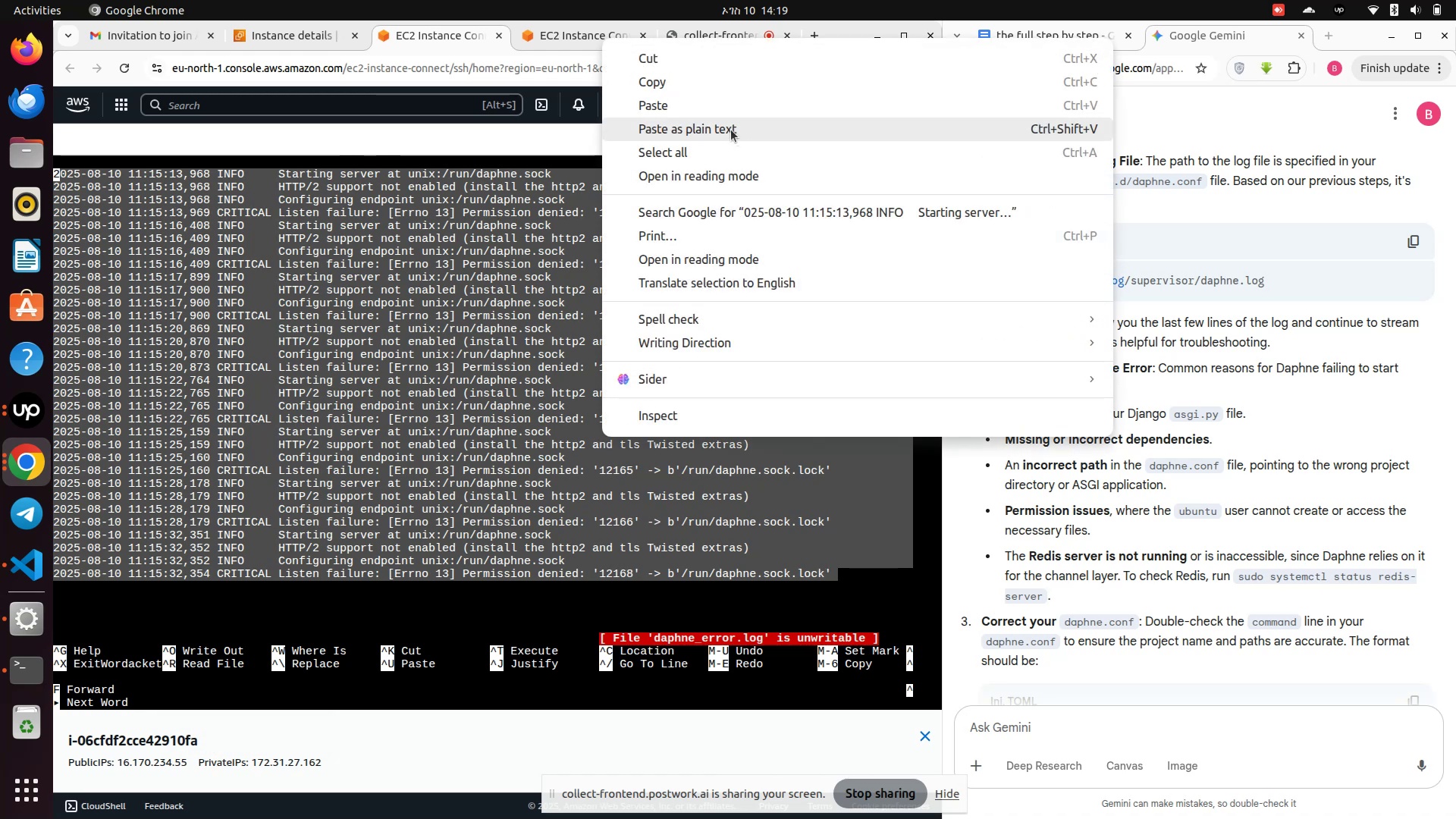 
left_click([640, 83])
 